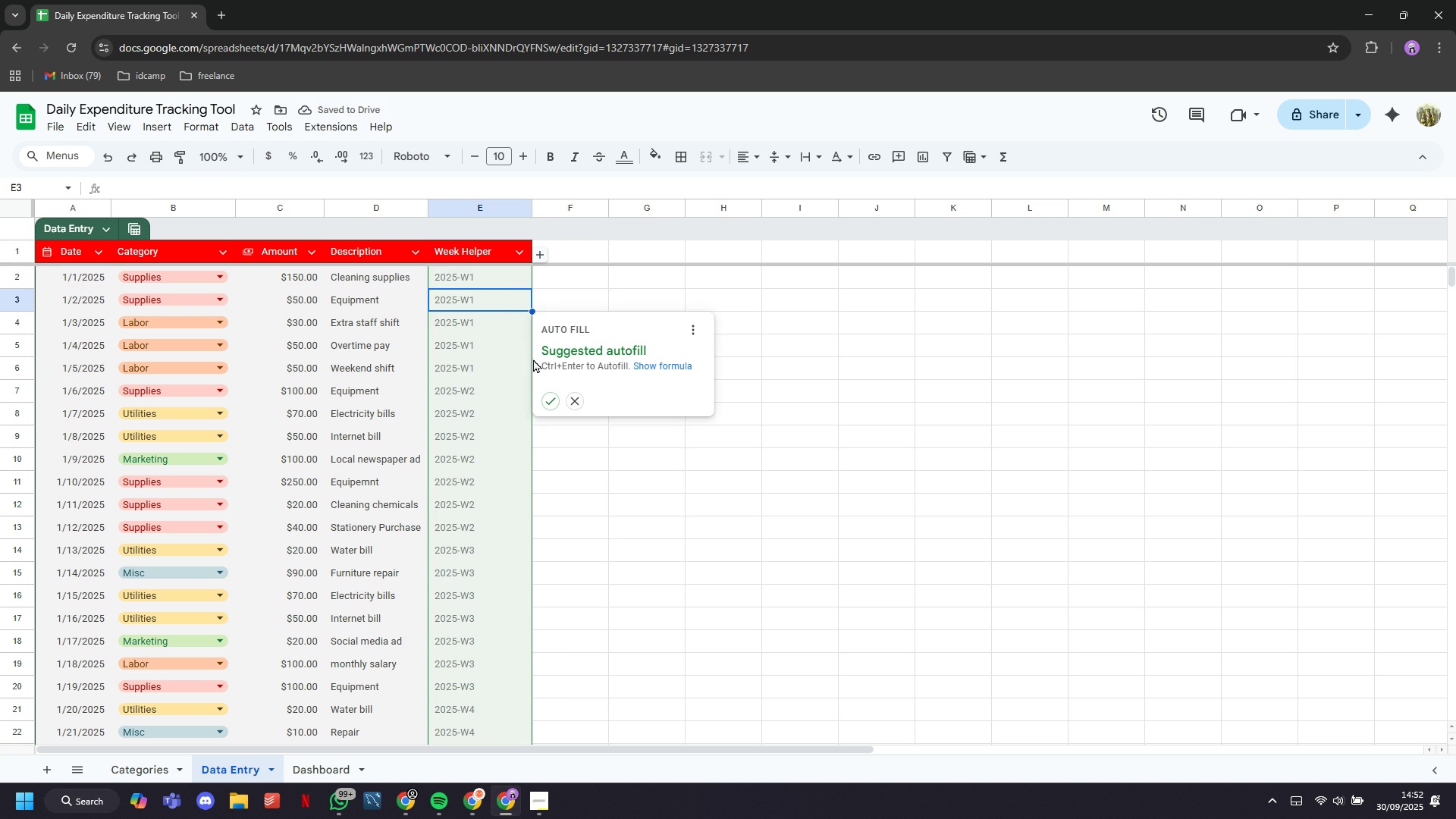 
left_click([549, 403])
 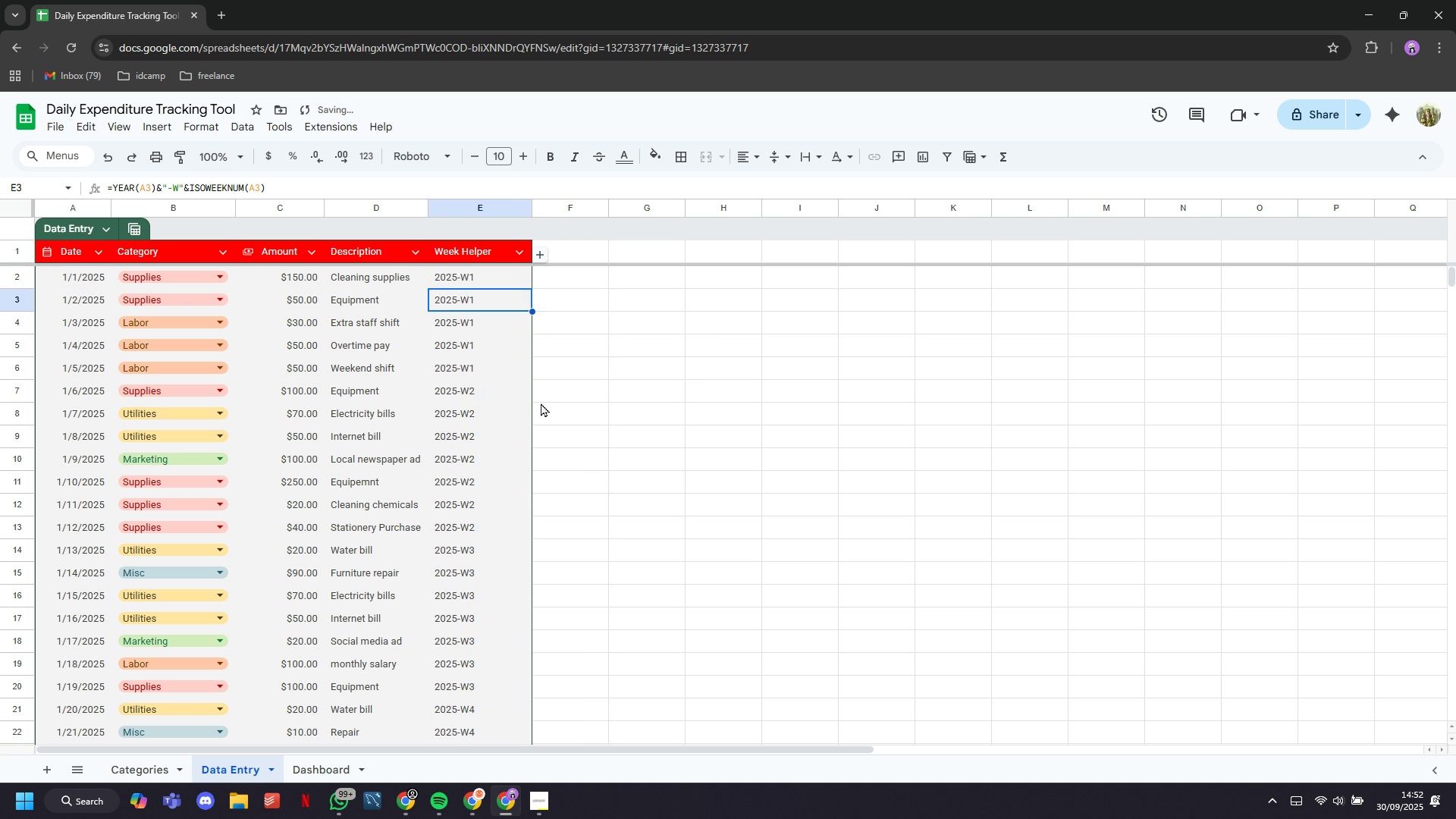 
scroll: coordinate [481, 386], scroll_direction: down, amount: 8.0
 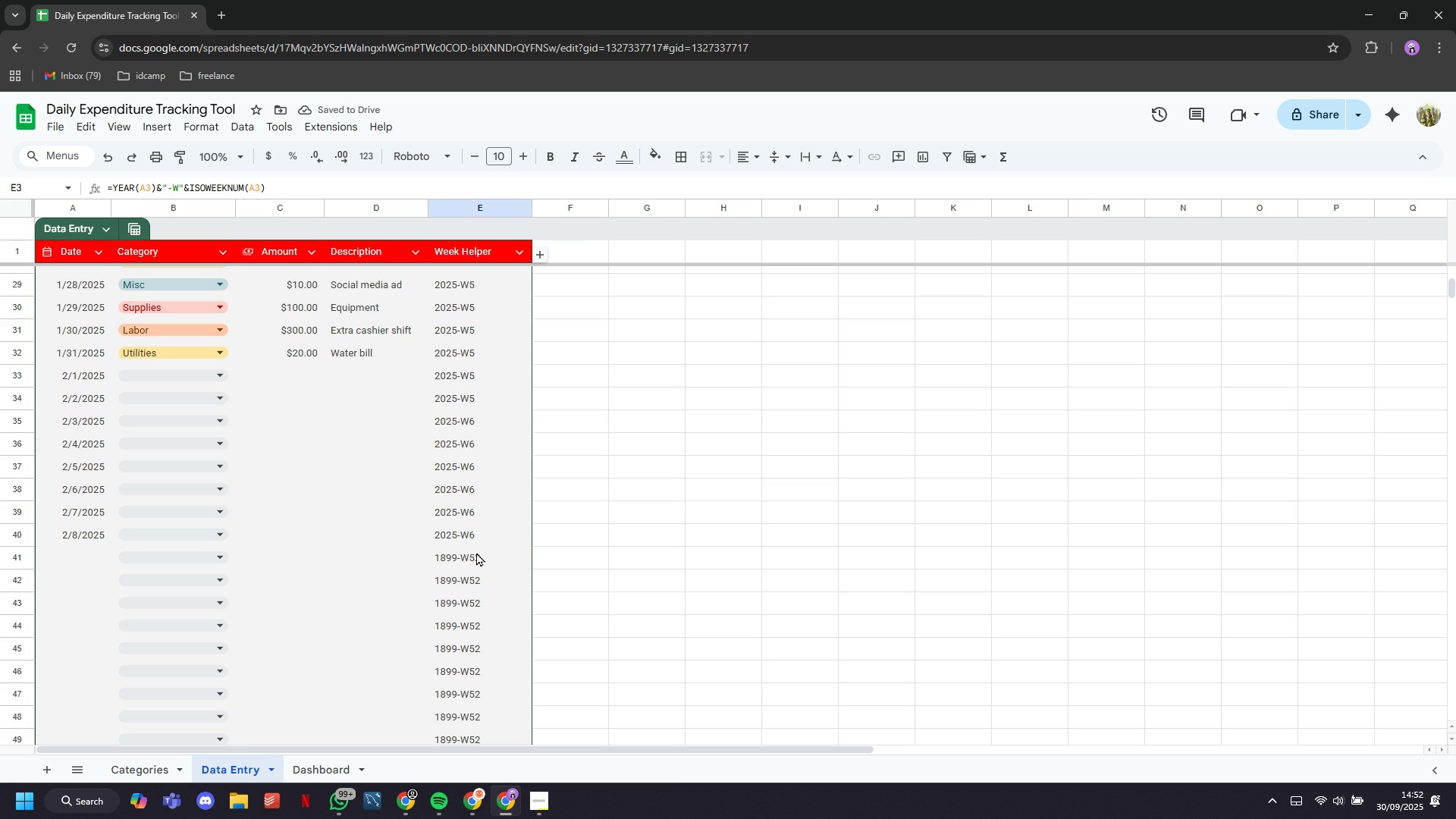 
left_click([476, 552])
 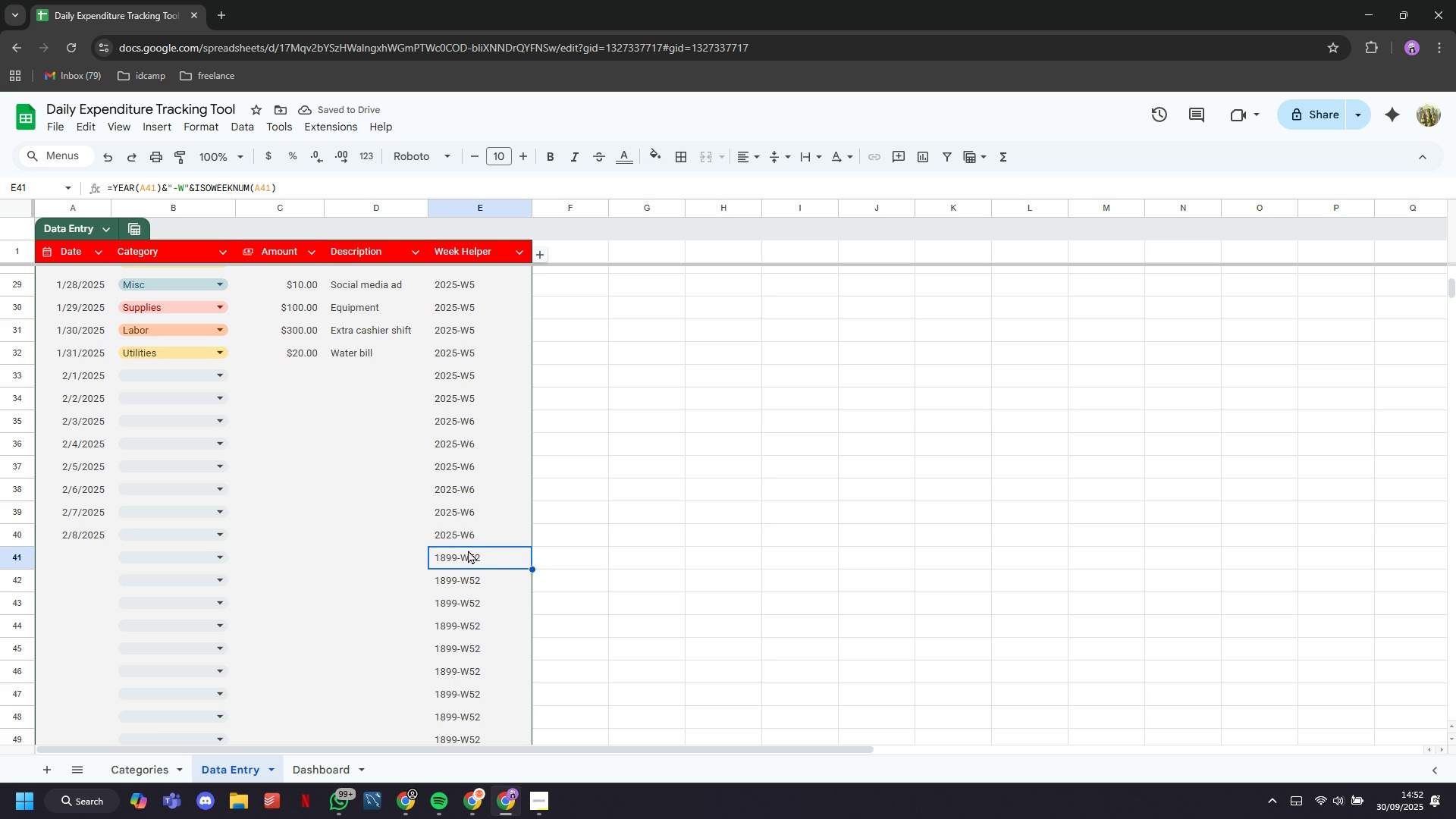 
key(Control+Shift+ArrowDown)
 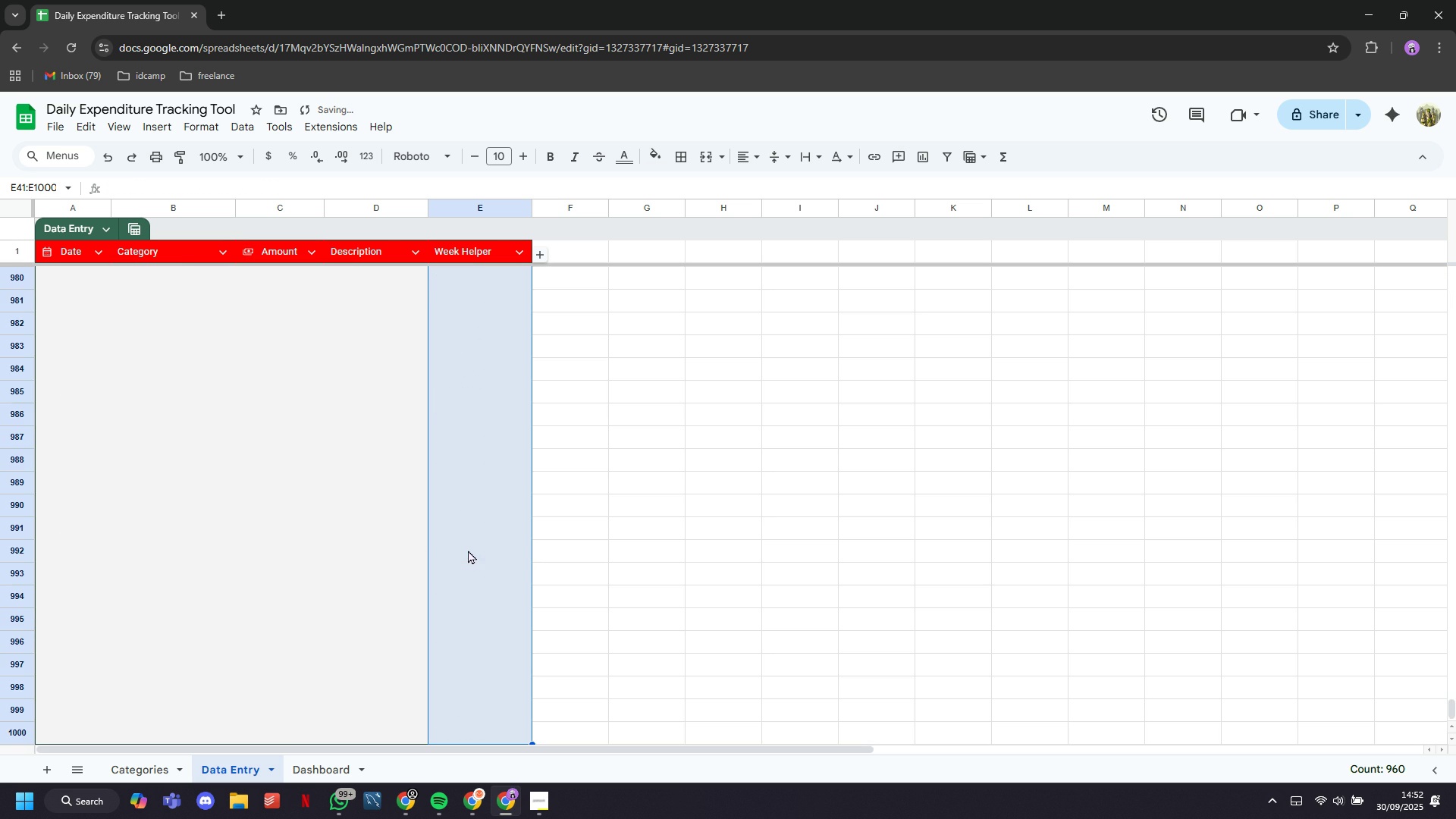 
key(Backspace)
 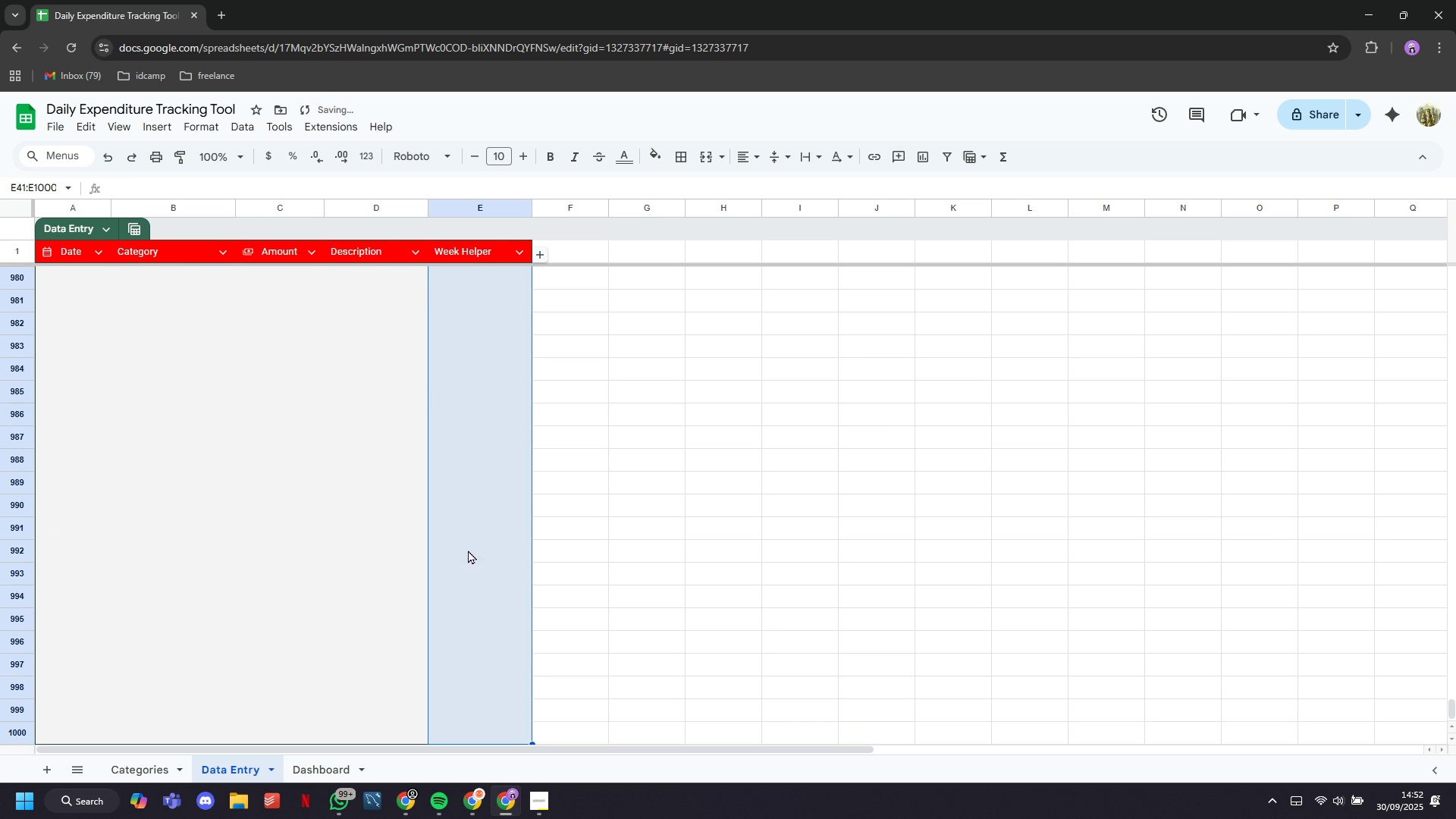 
scroll: coordinate [924, 422], scroll_direction: up, amount: 32.0
 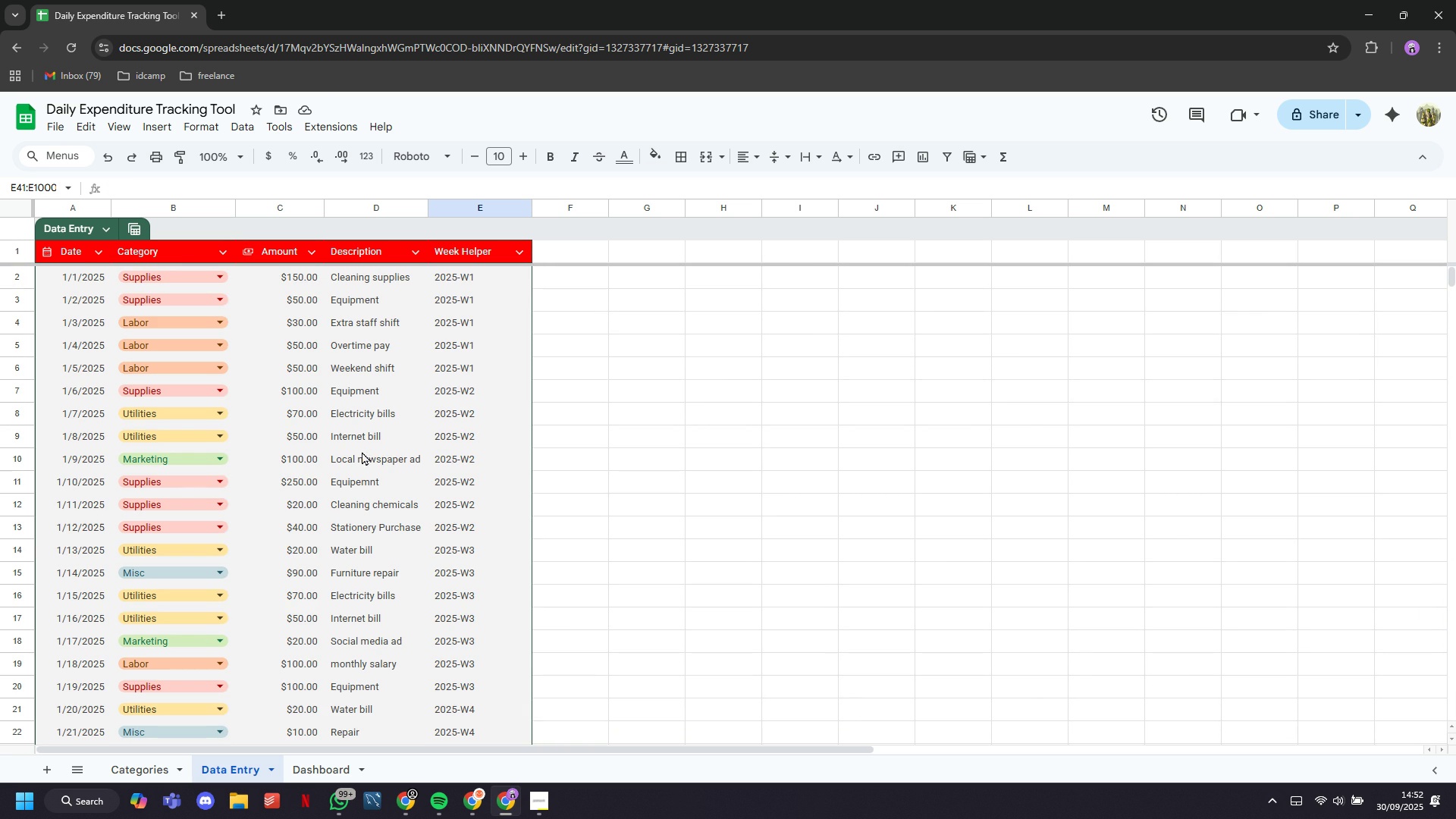 
left_click([131, 772])
 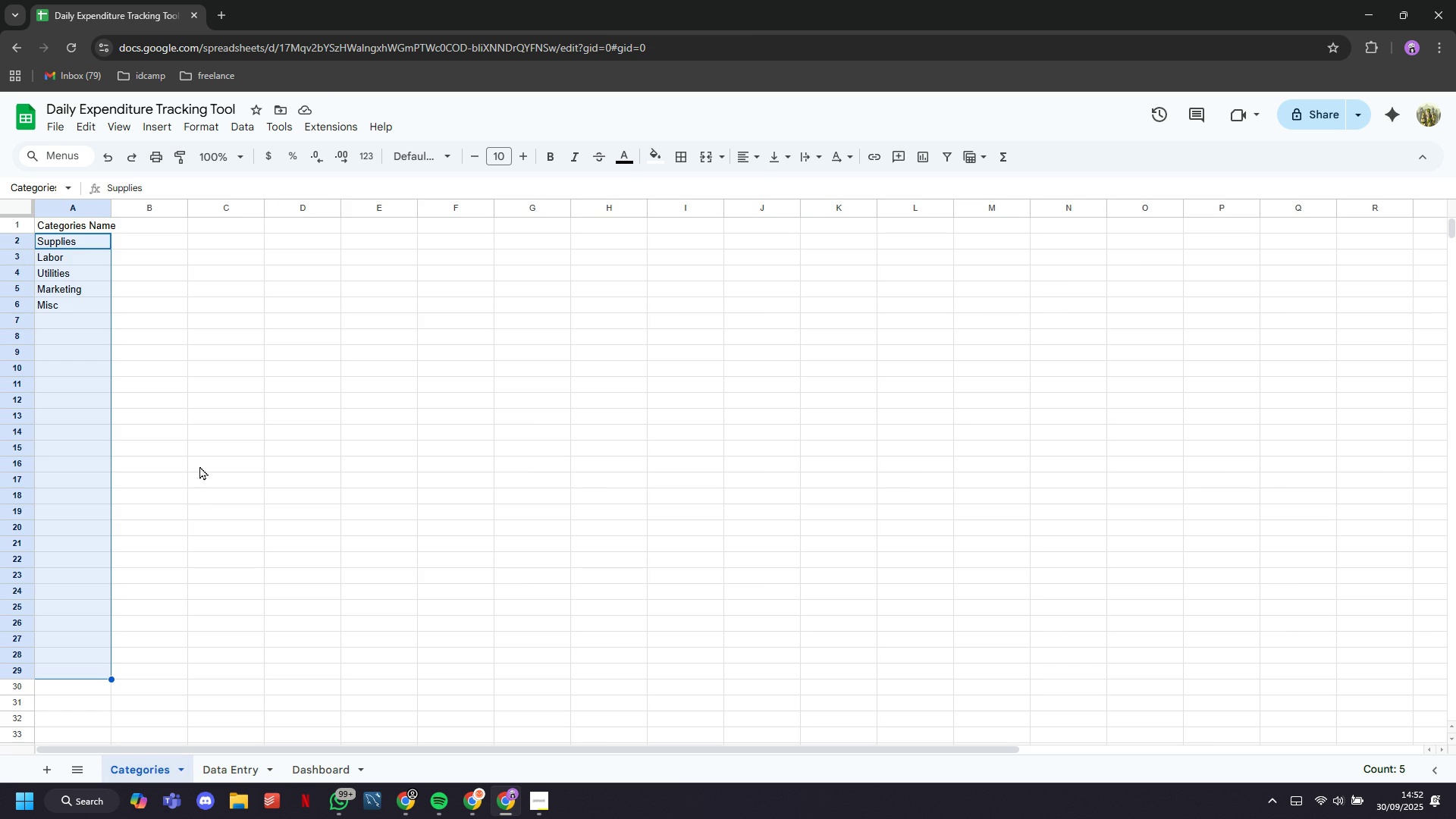 
left_click([201, 449])
 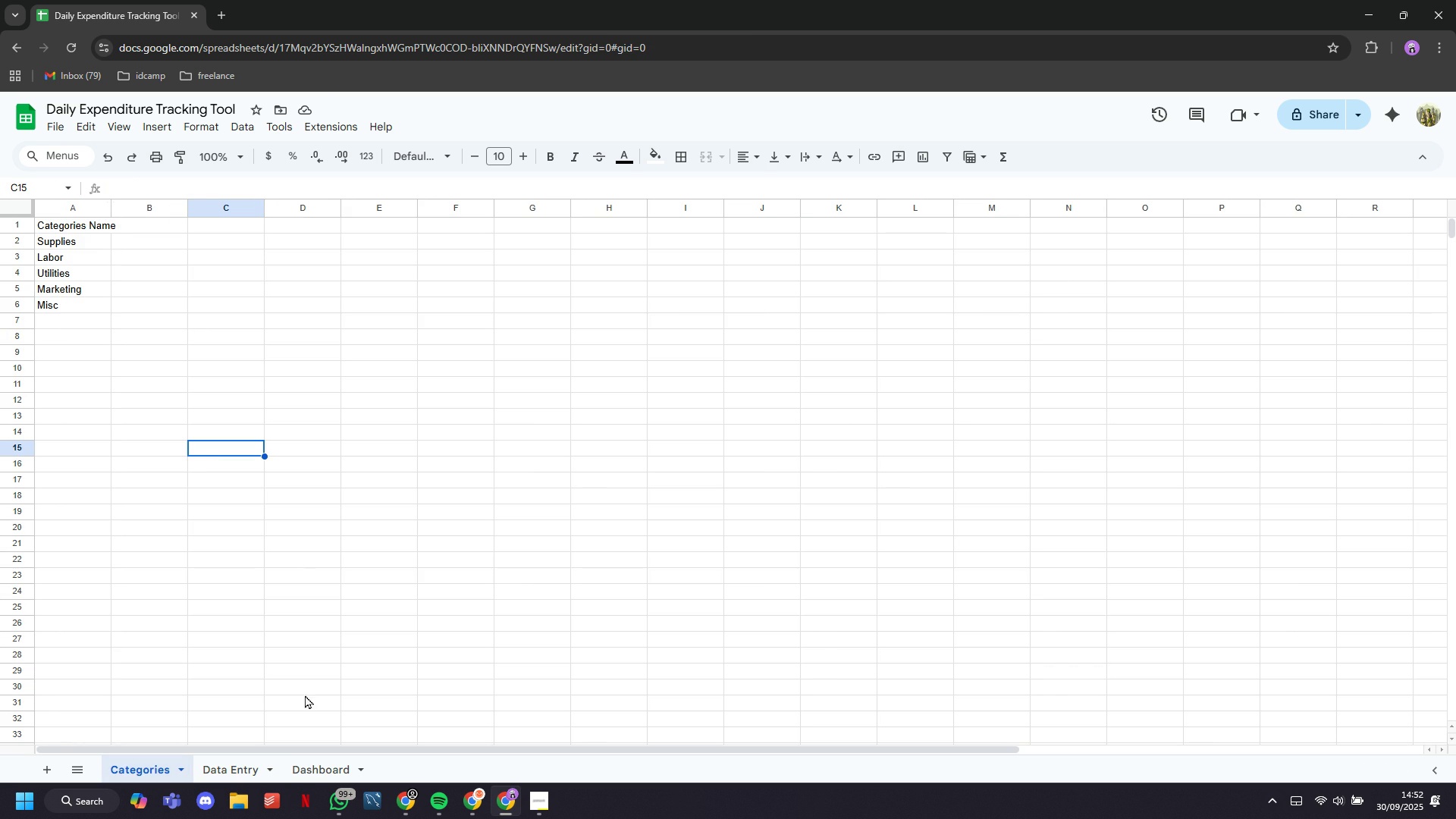 
left_click([315, 762])
 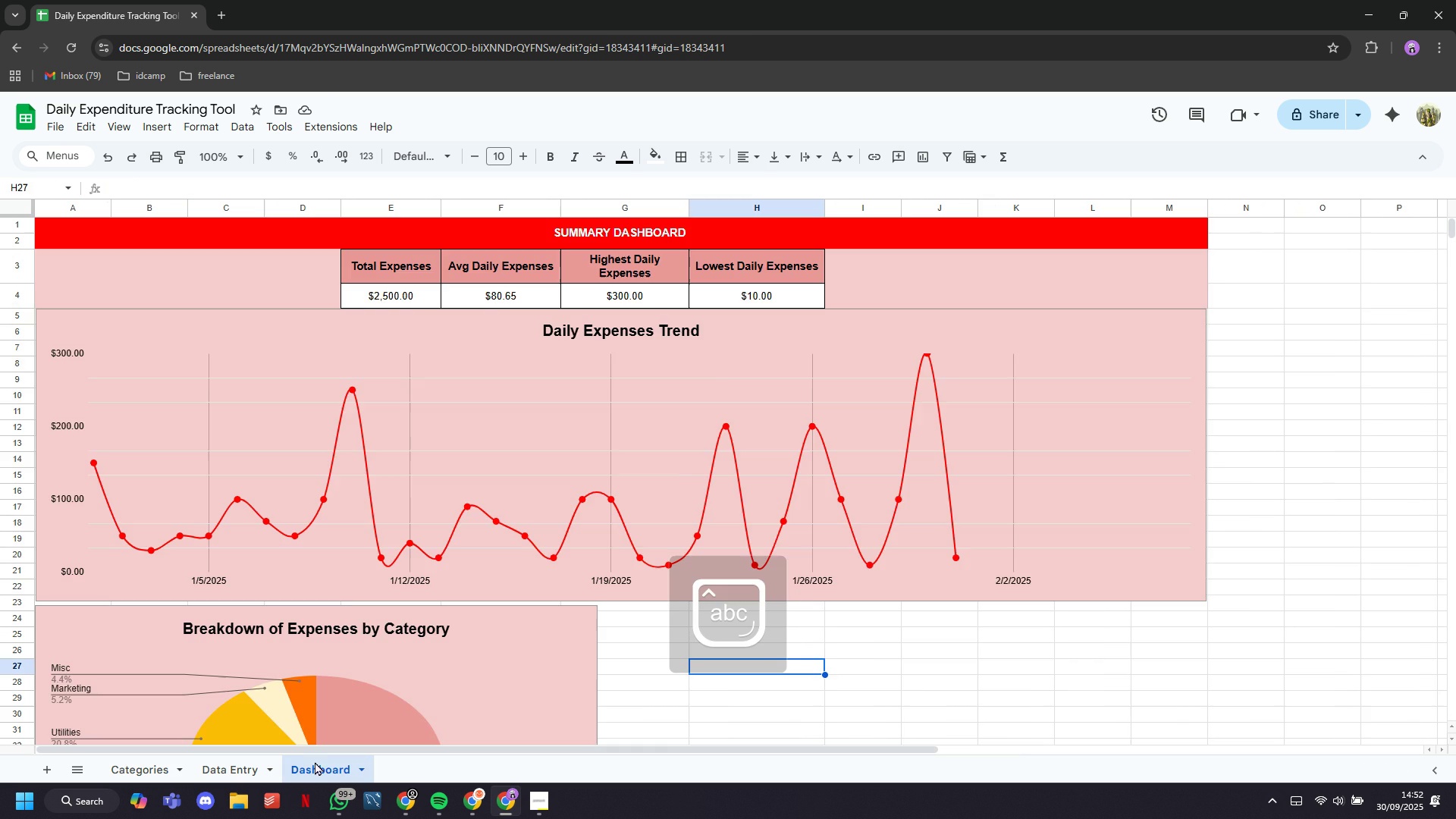 
key(CapsLock)
 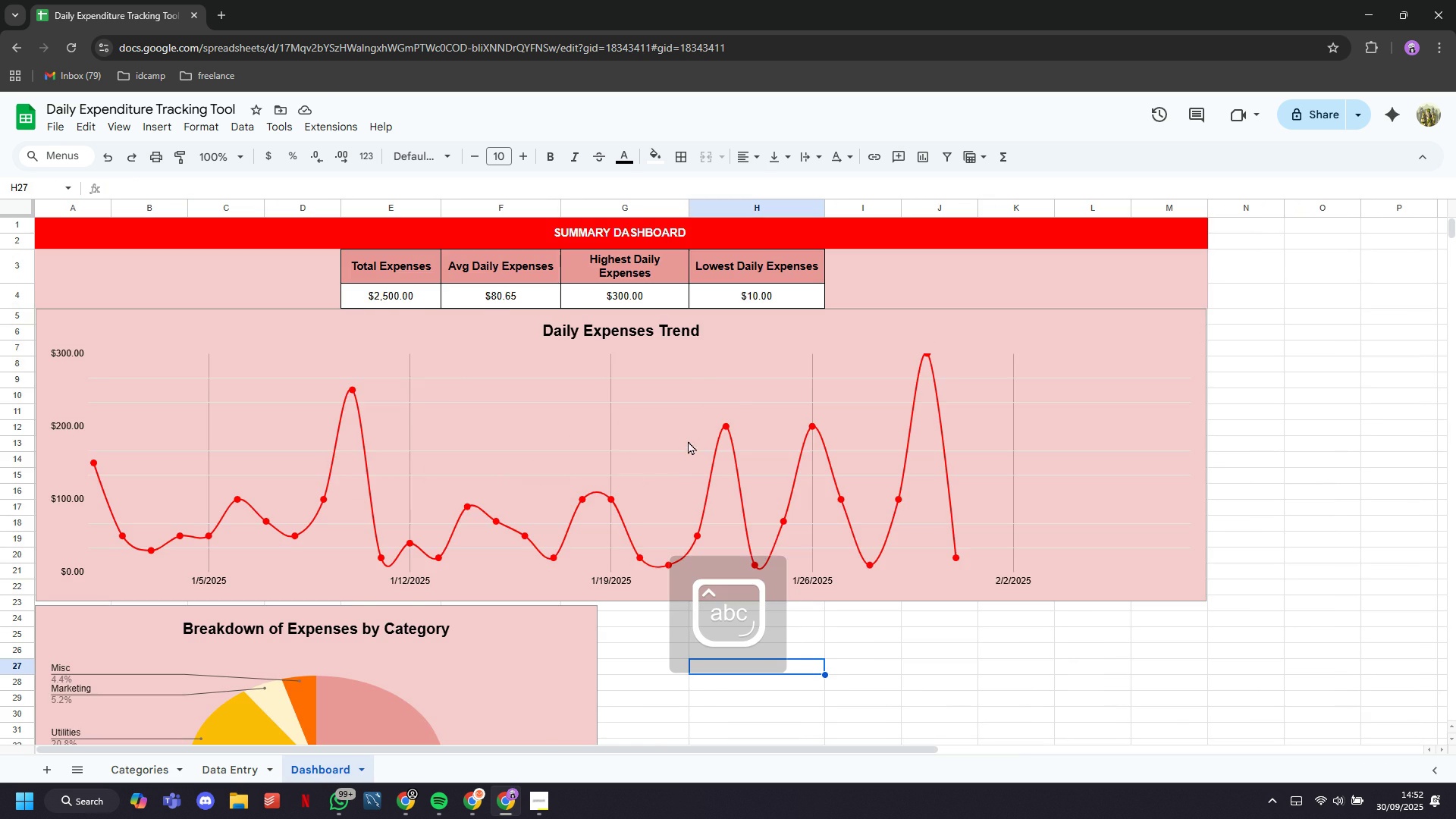 
scroll: coordinate [692, 439], scroll_direction: down, amount: 3.0
 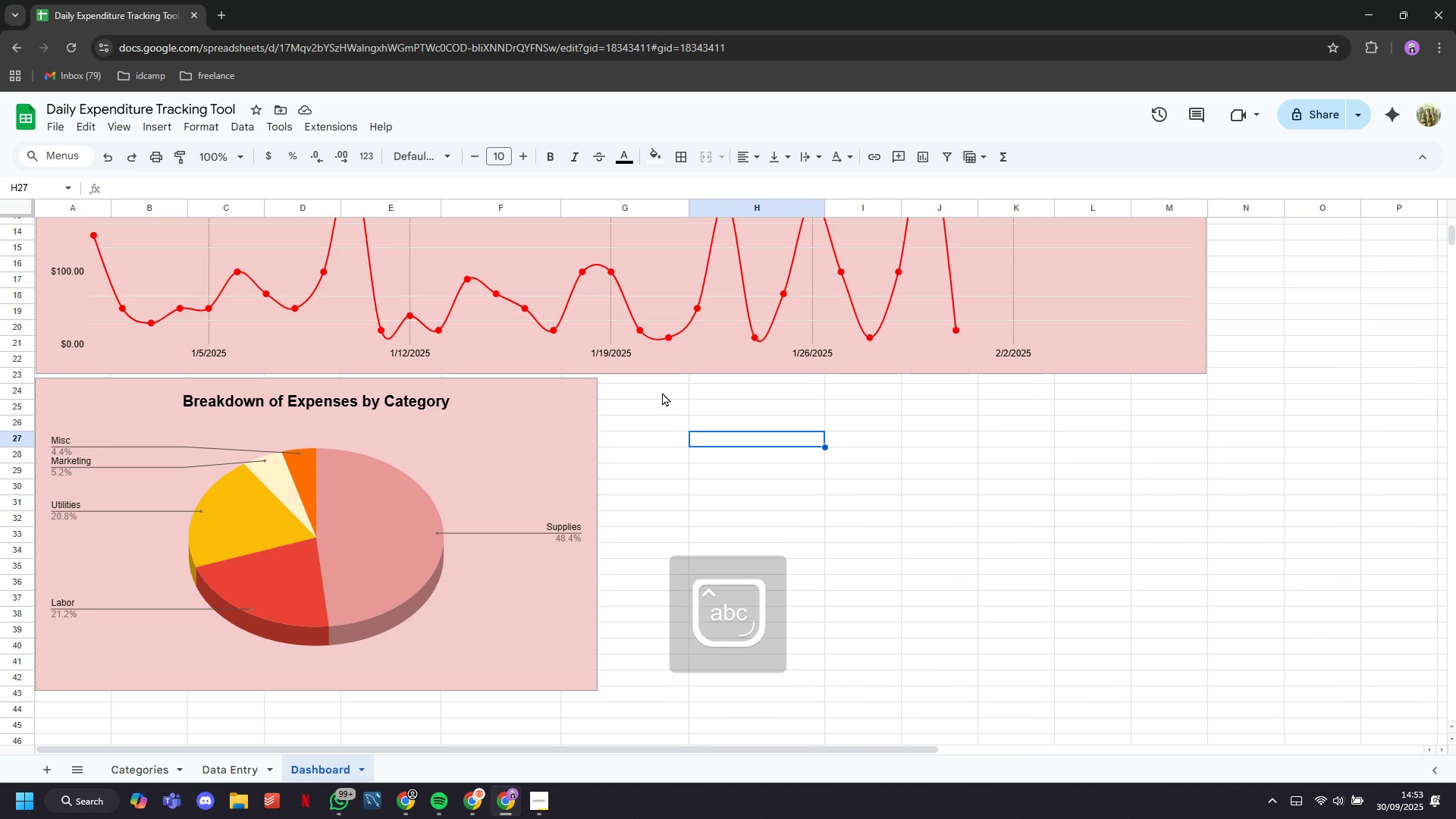 
left_click([662, 392])
 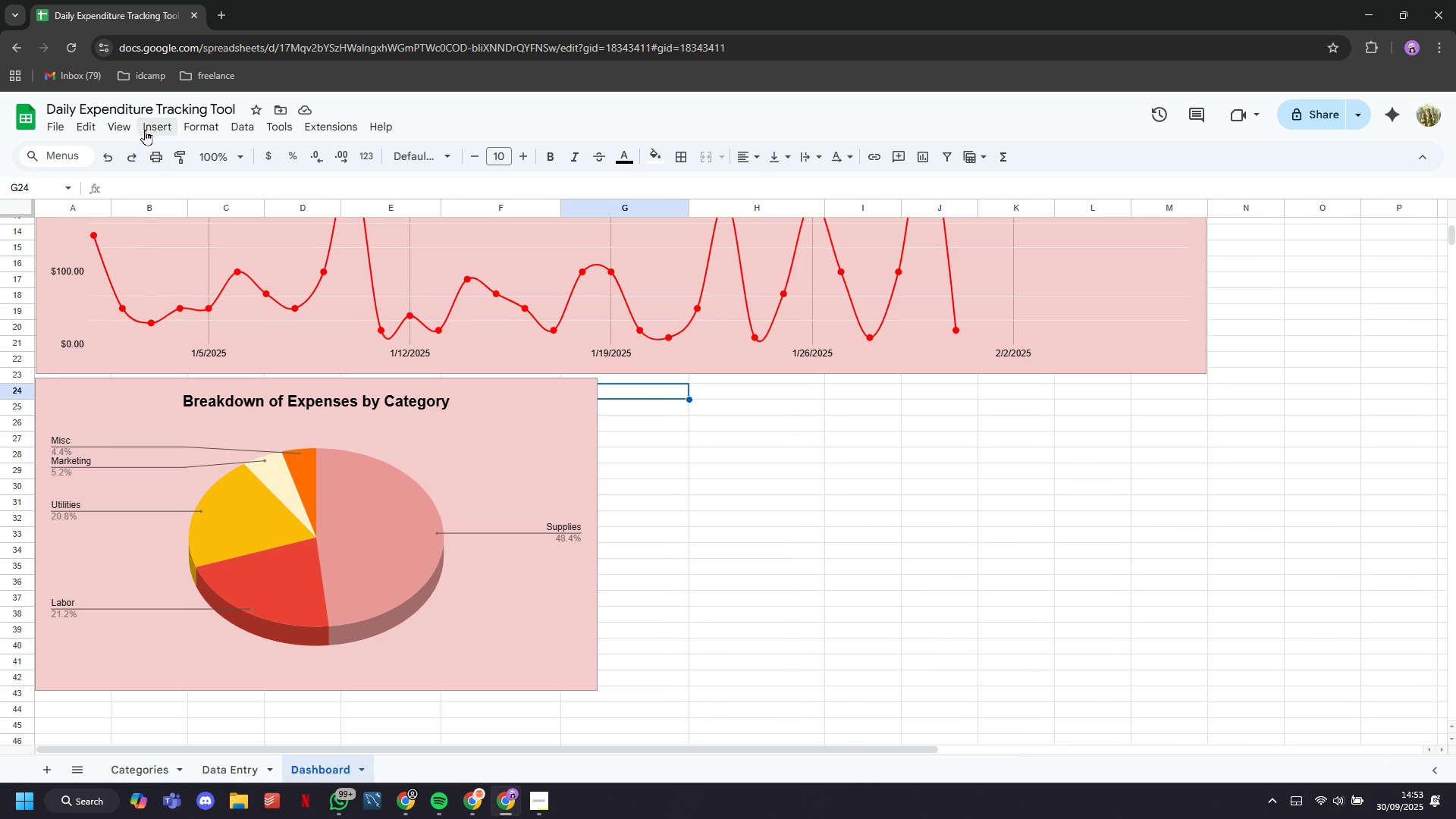 
left_click([152, 129])
 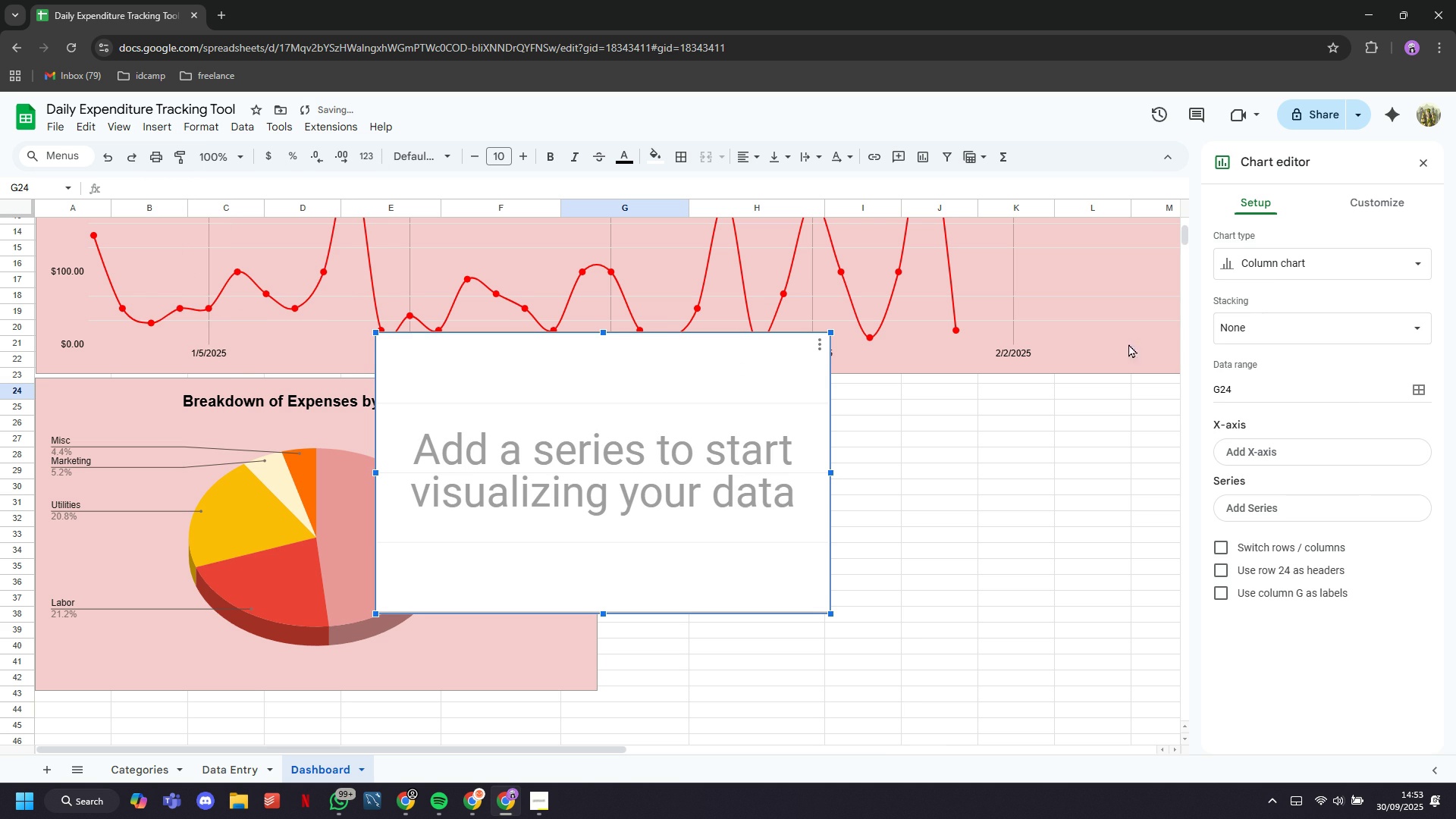 
wait(5.61)
 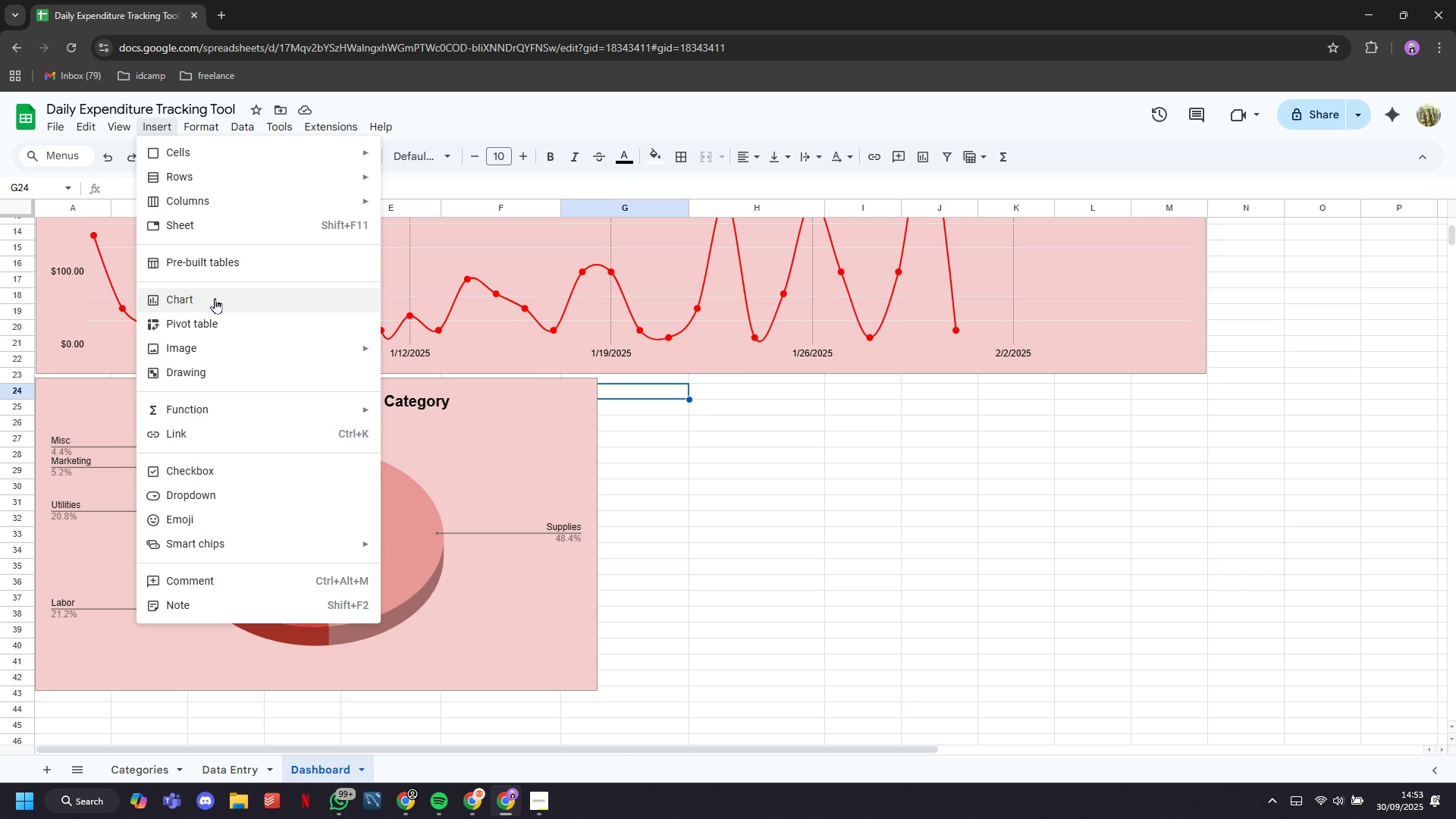 
left_click([1310, 277])
 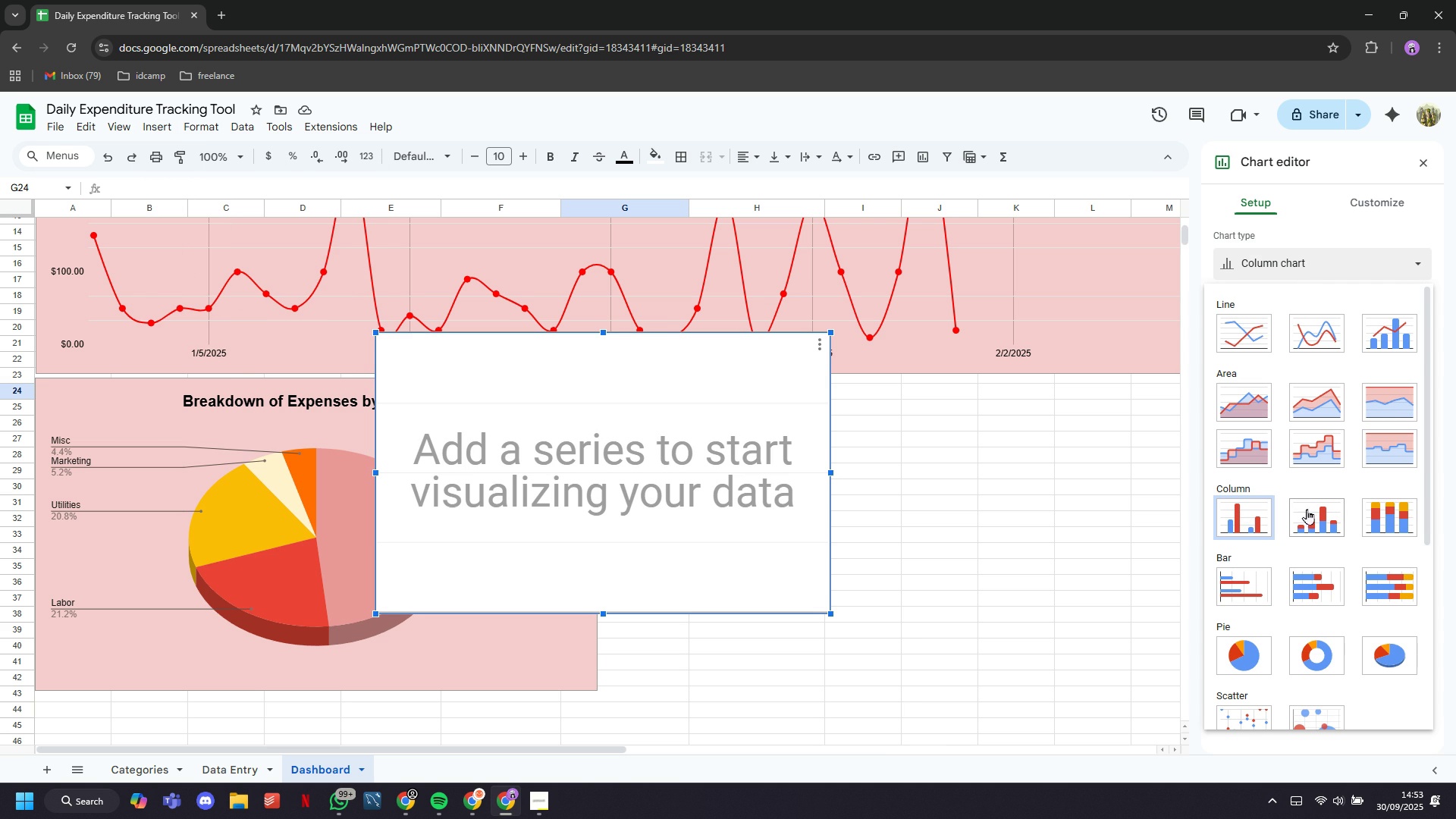 
wait(8.35)
 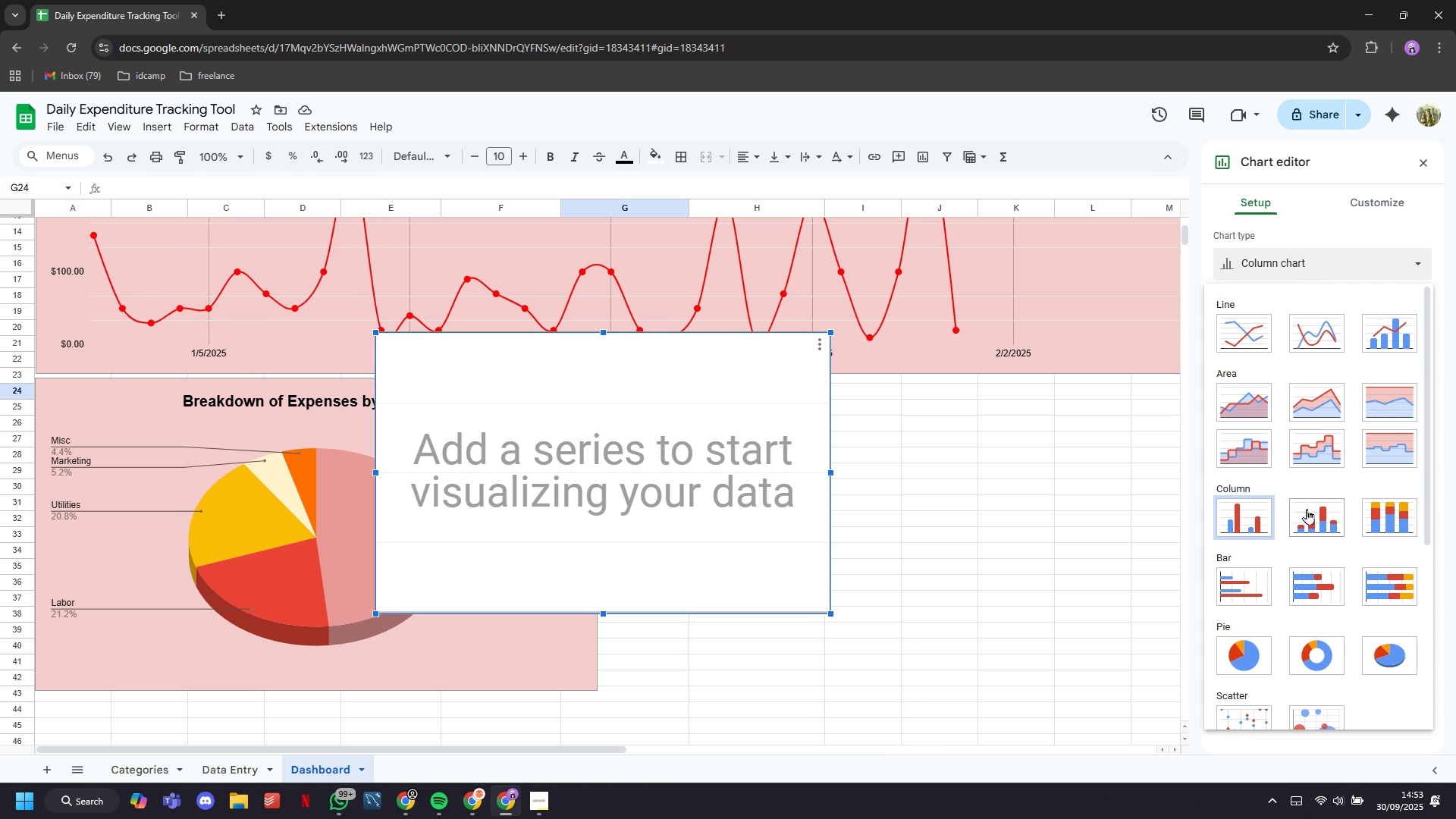 
left_click([1266, 519])
 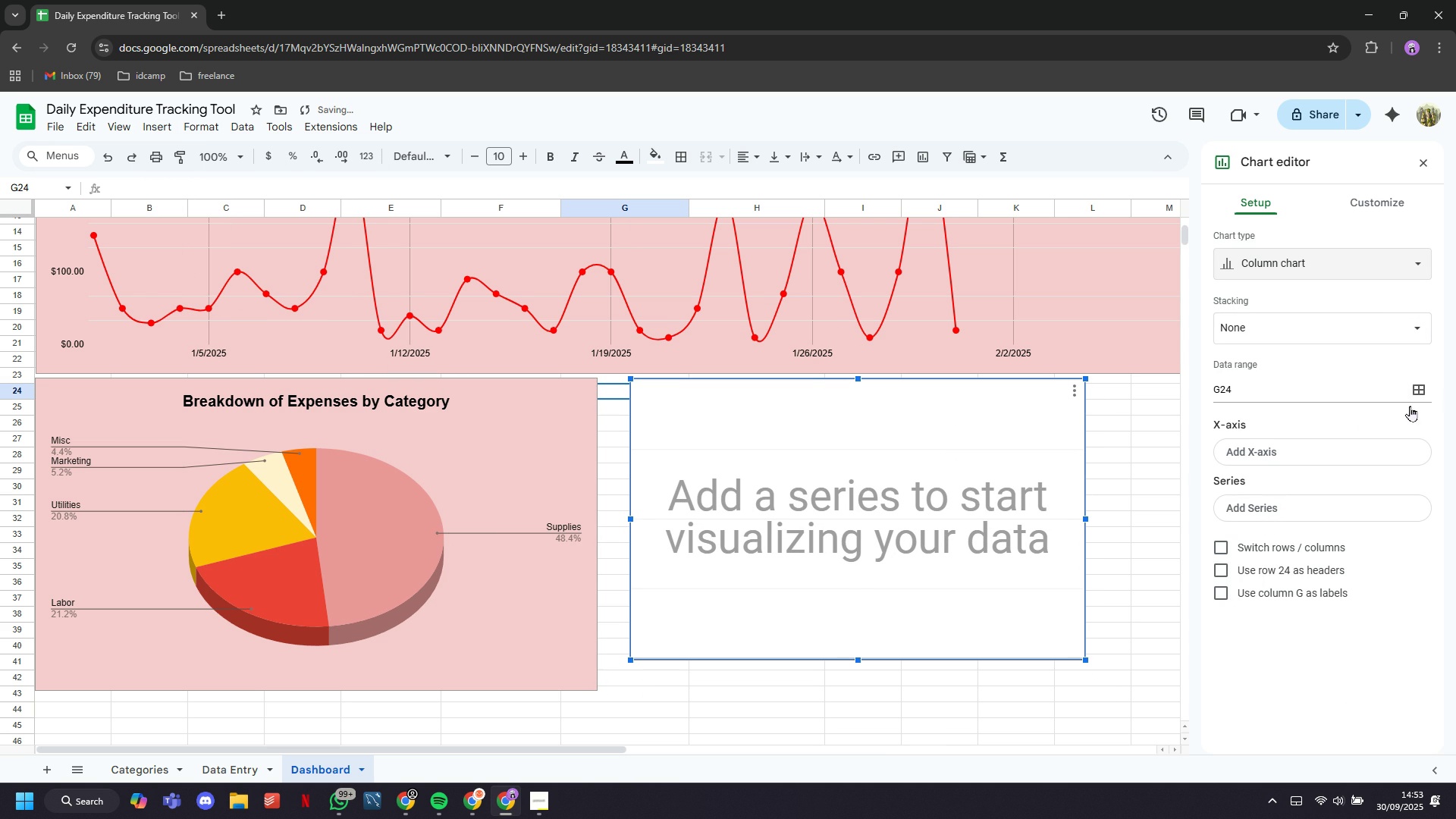 
wait(5.13)
 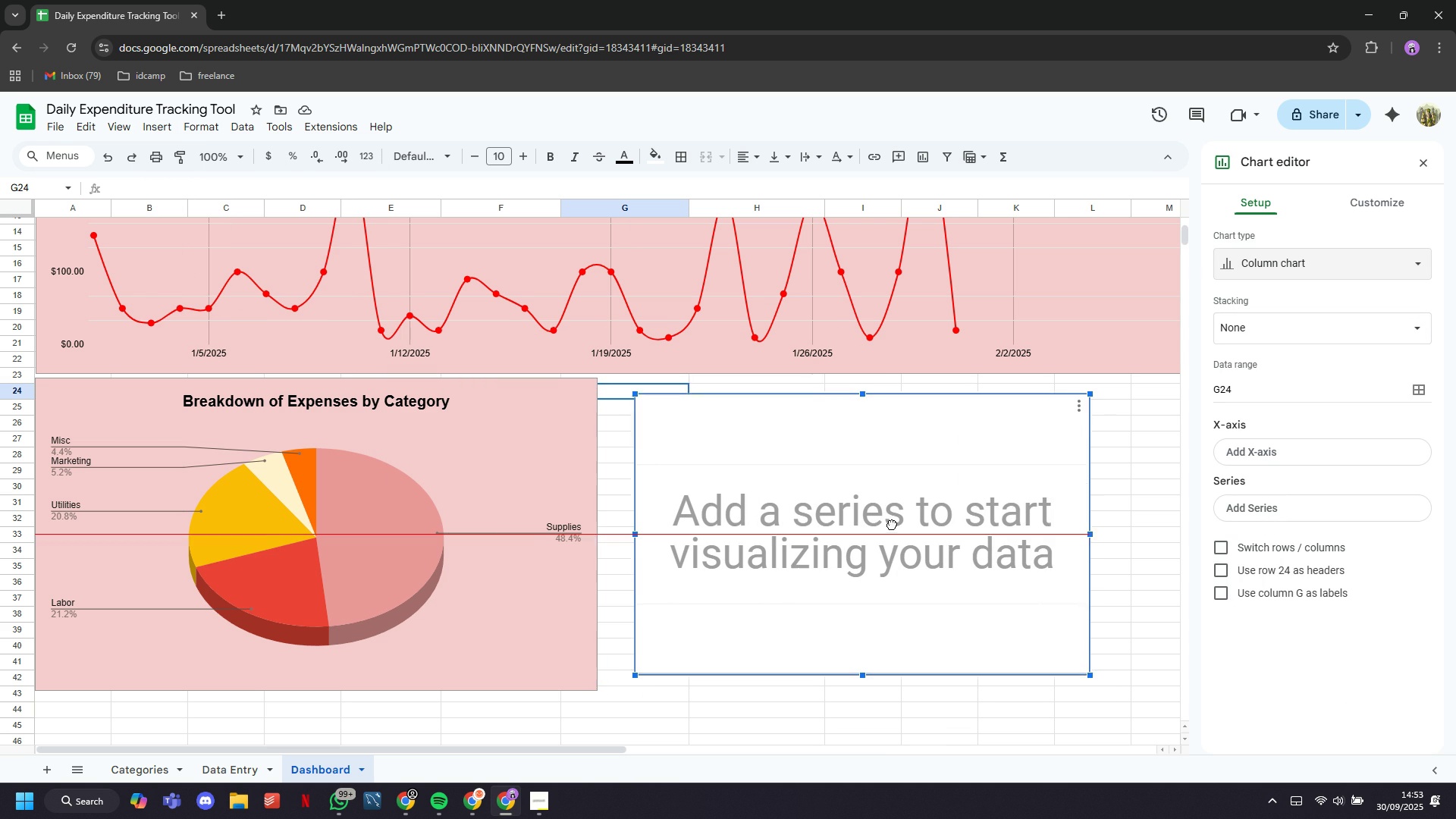 
left_click([1423, 389])
 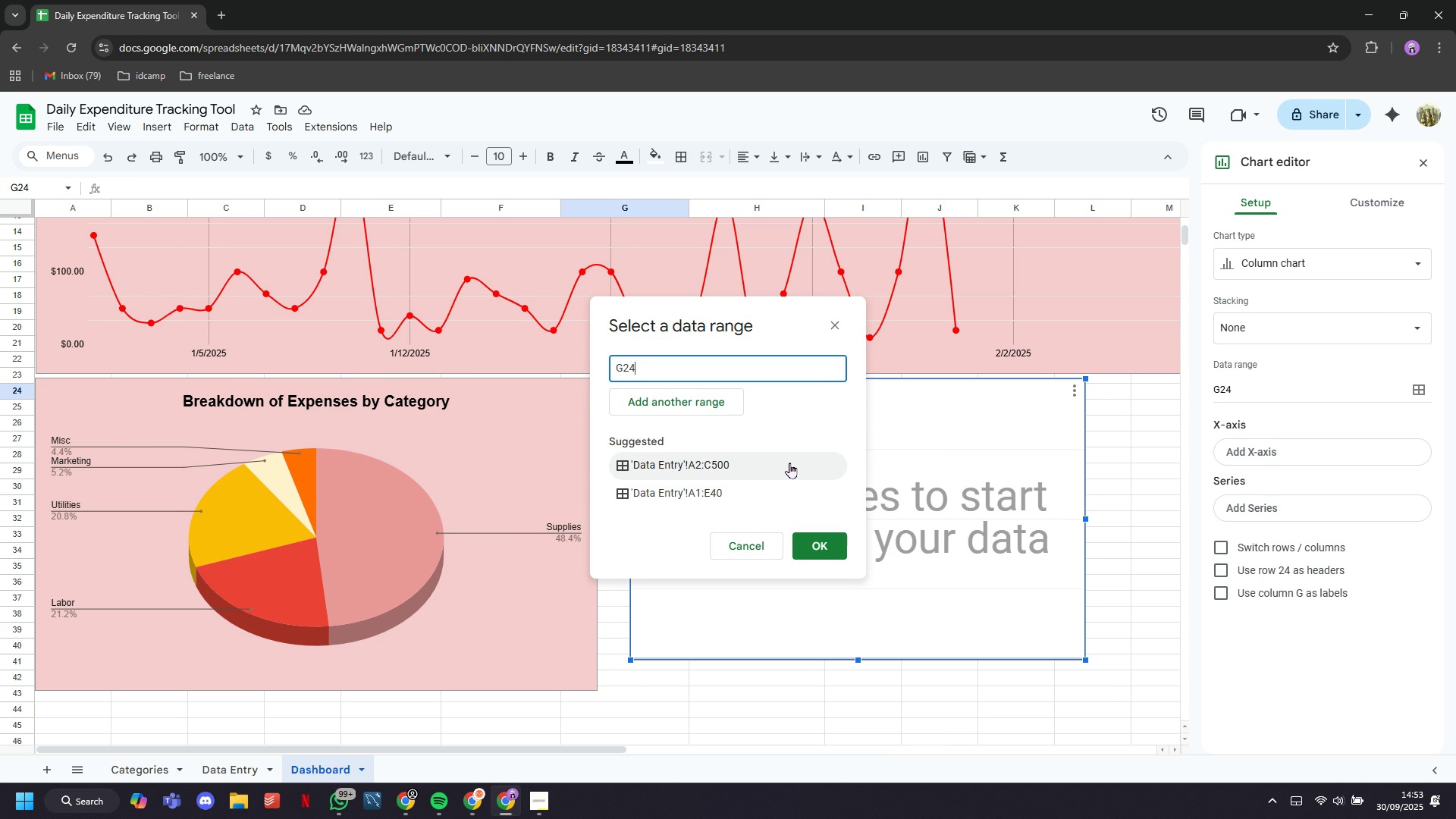 
wait(9.29)
 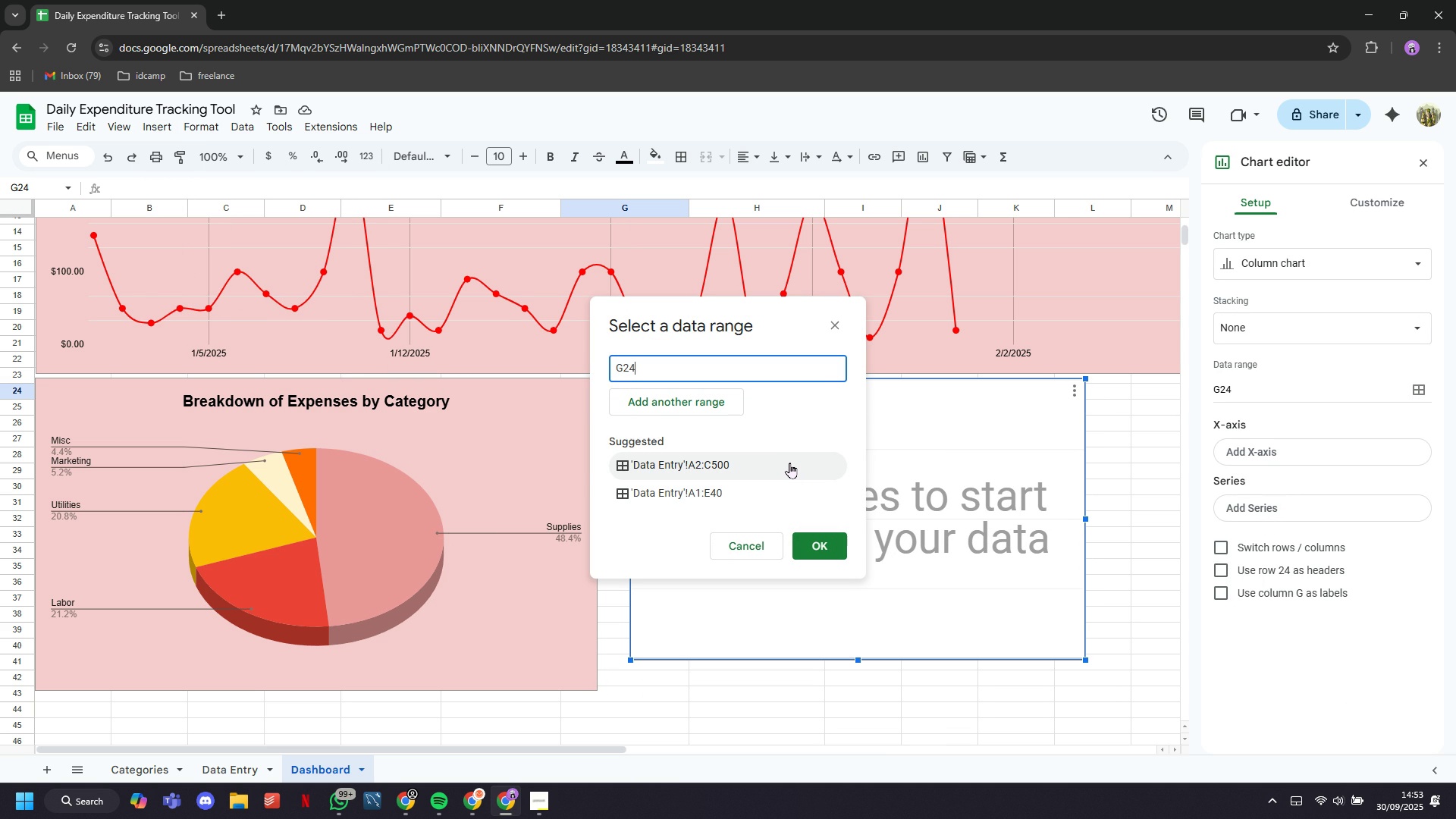 
left_click([696, 368])
 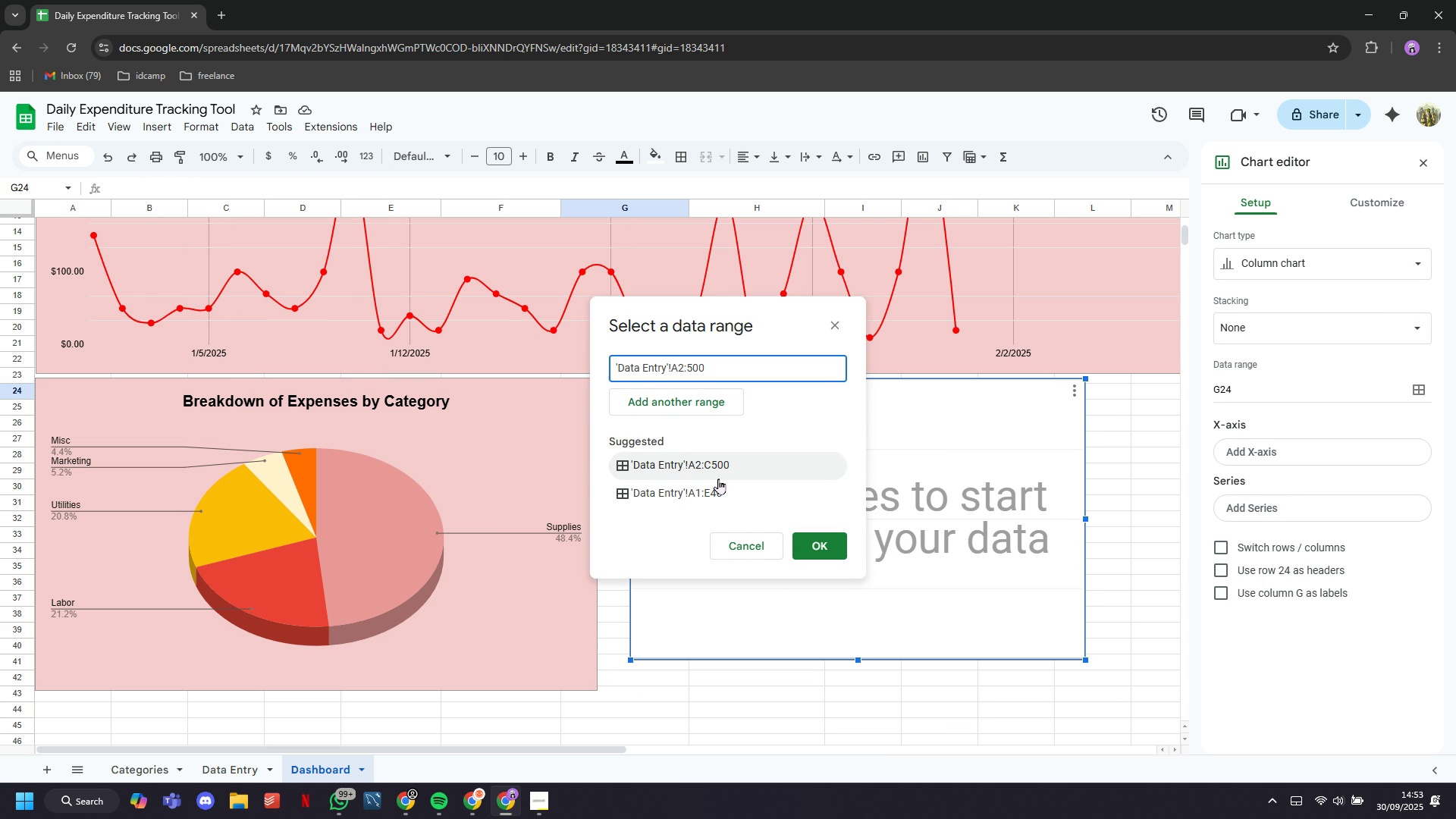 
key(Backspace)
 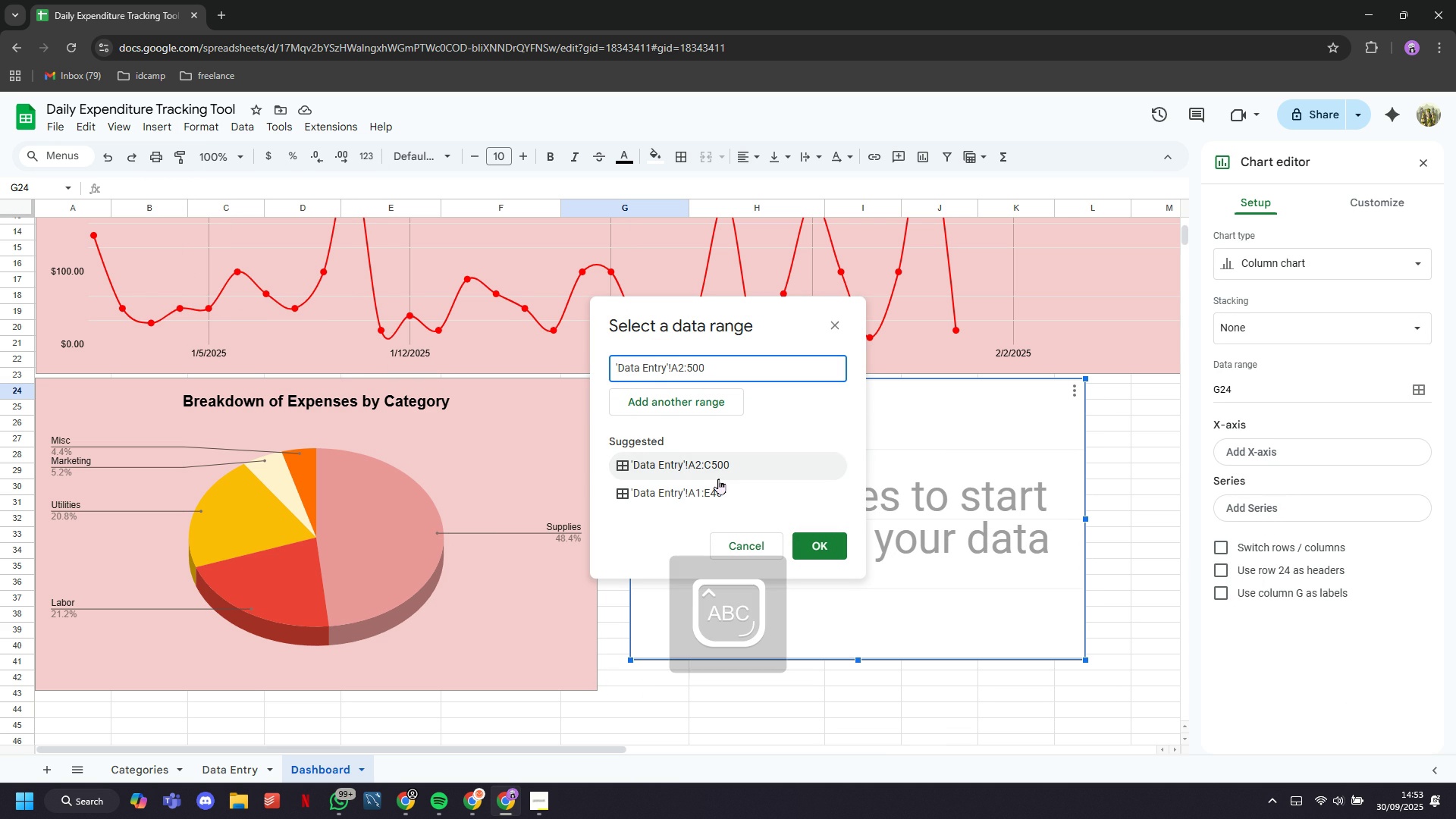 
key(CapsLock)
 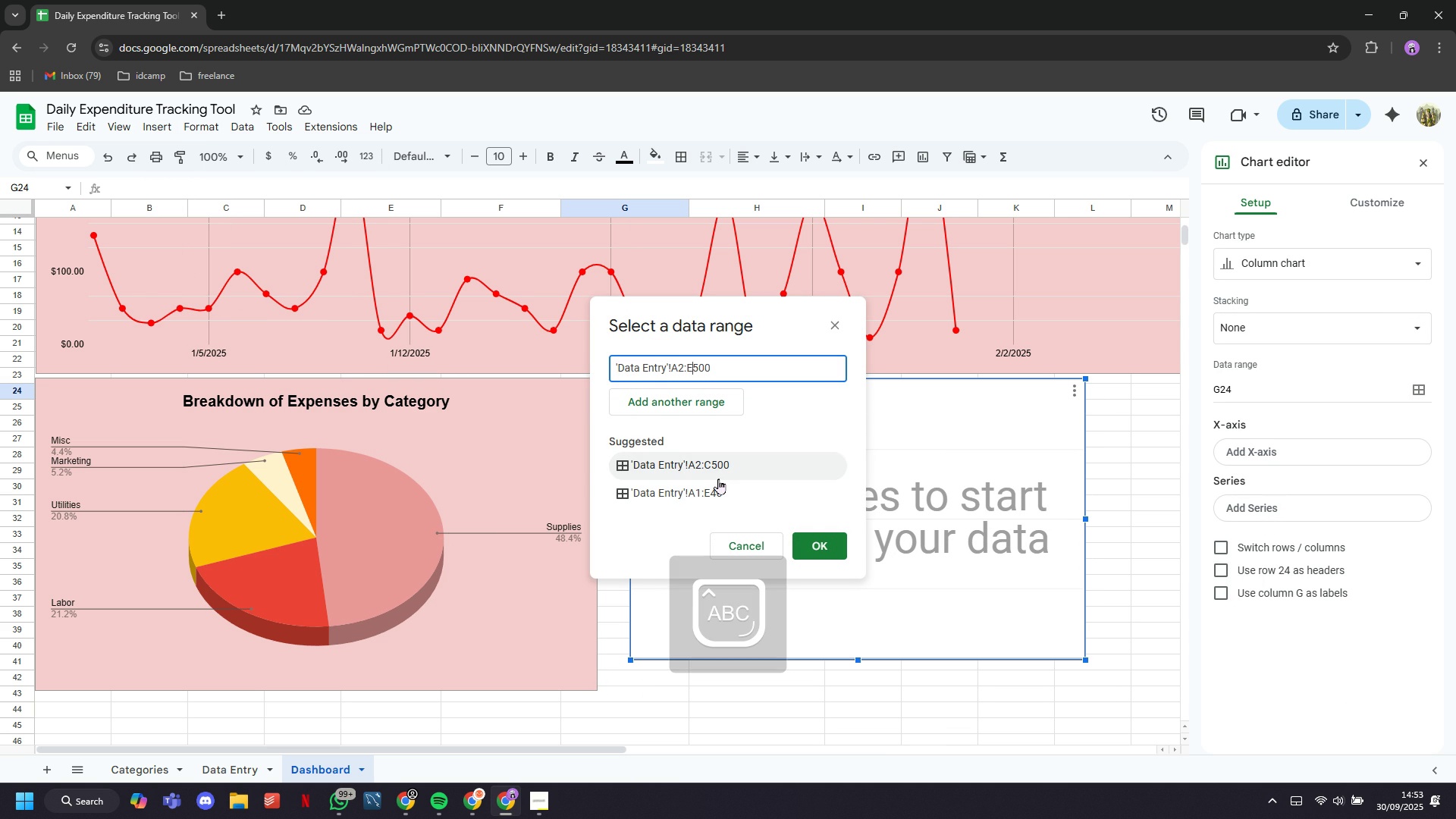 
key(E)
 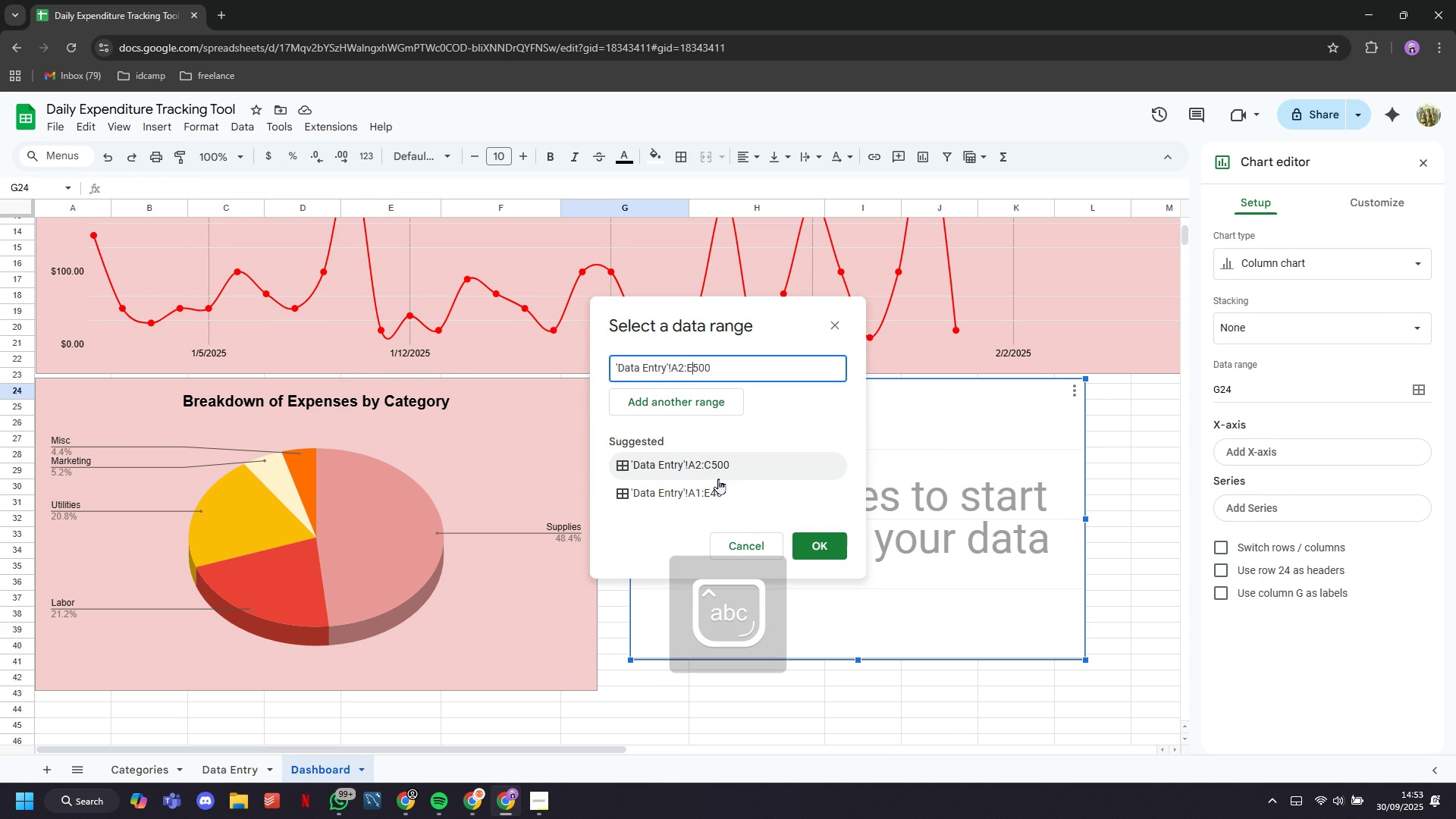 
key(CapsLock)
 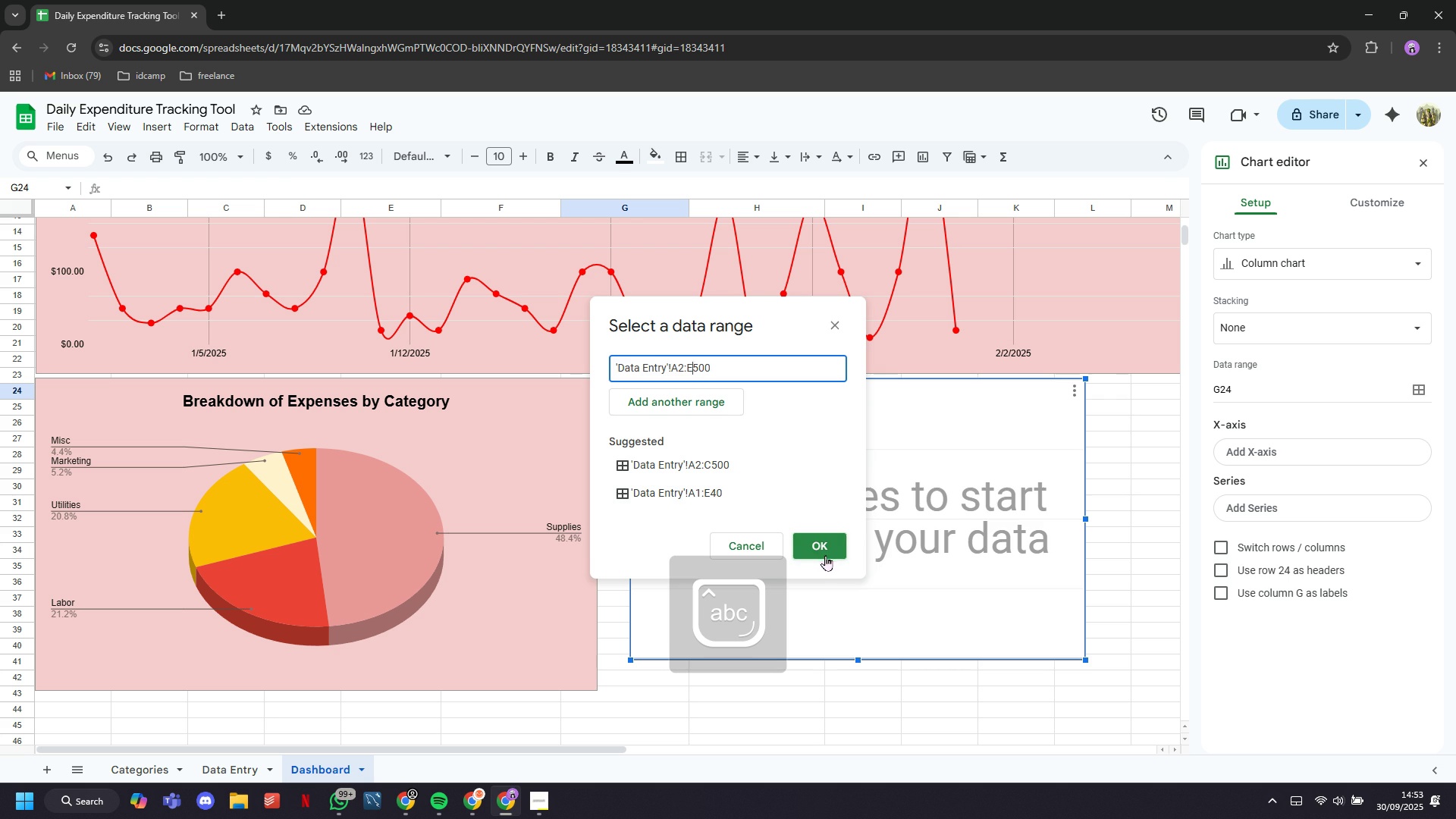 
left_click([825, 555])
 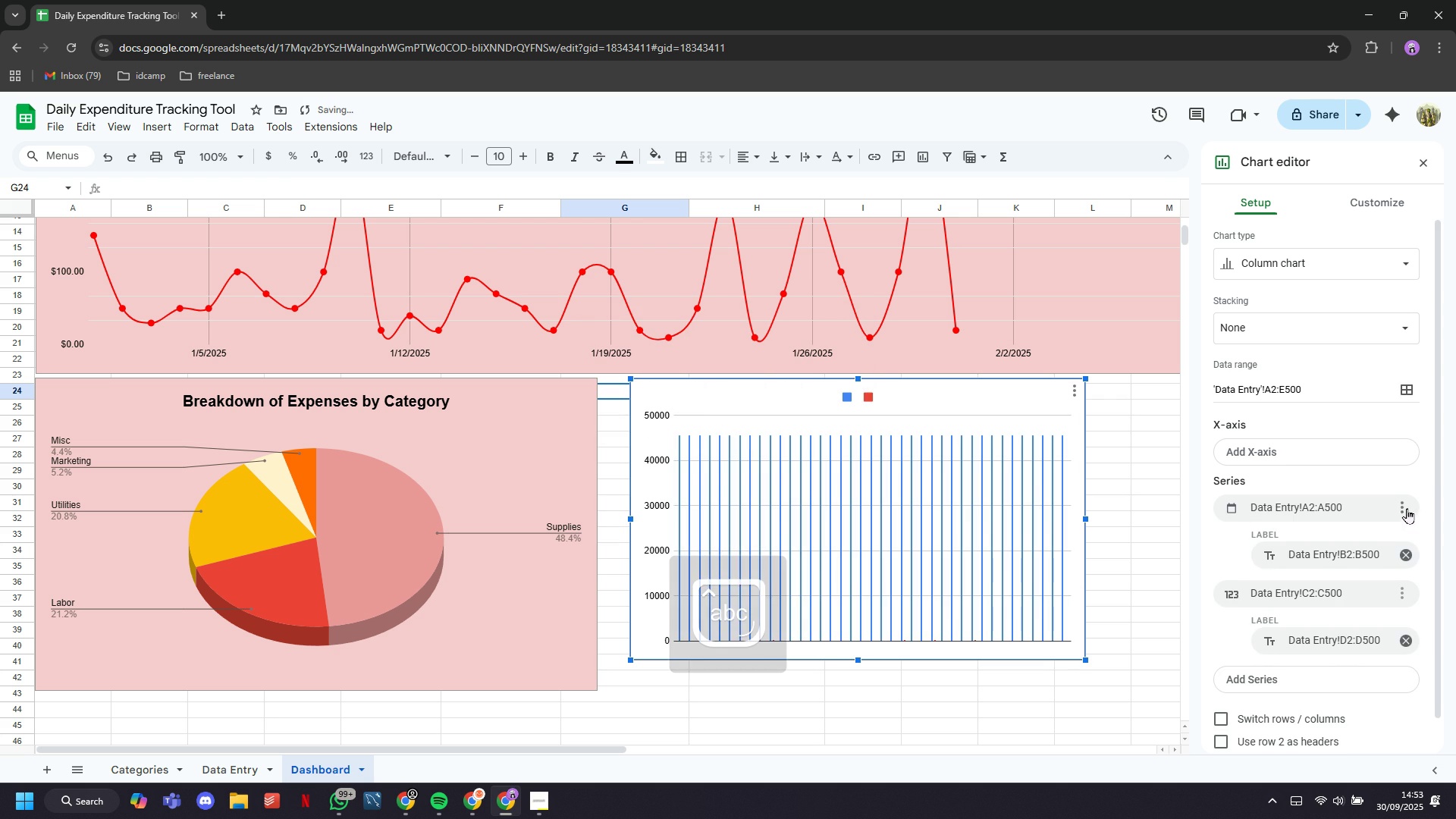 
scroll: coordinate [1346, 639], scroll_direction: down, amount: 2.0
 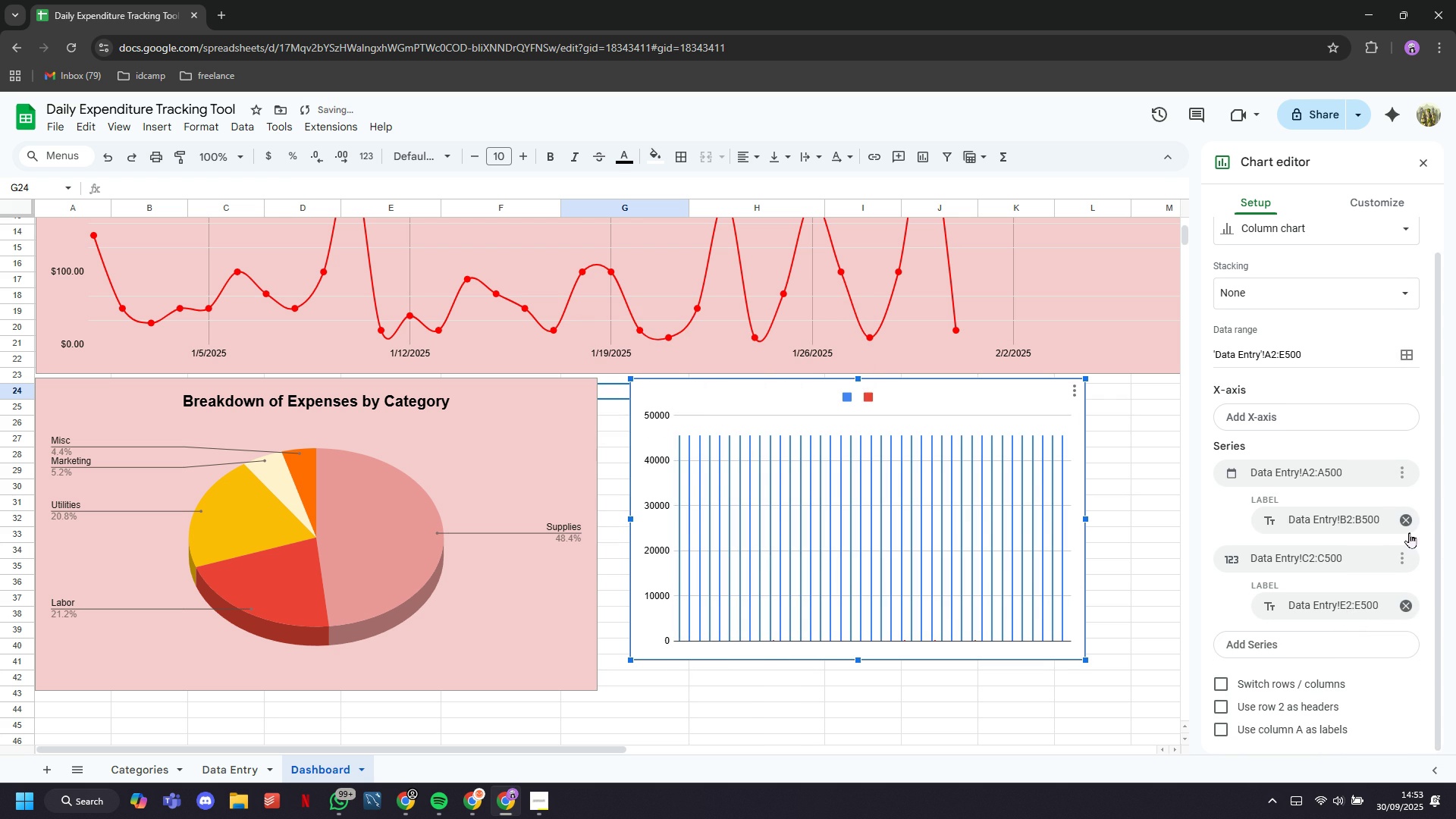 
left_click([1402, 522])
 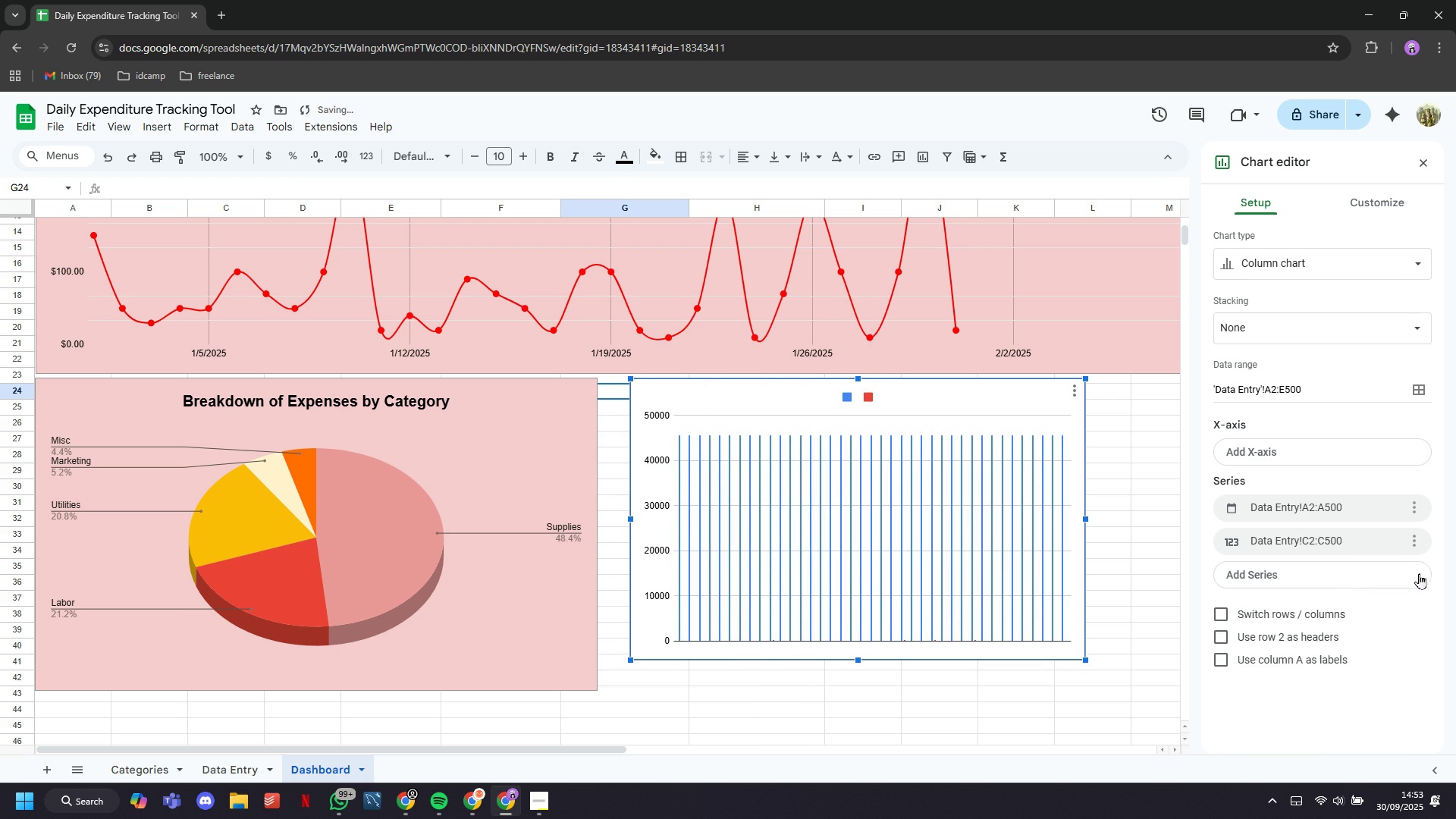 
left_click([1395, 503])
 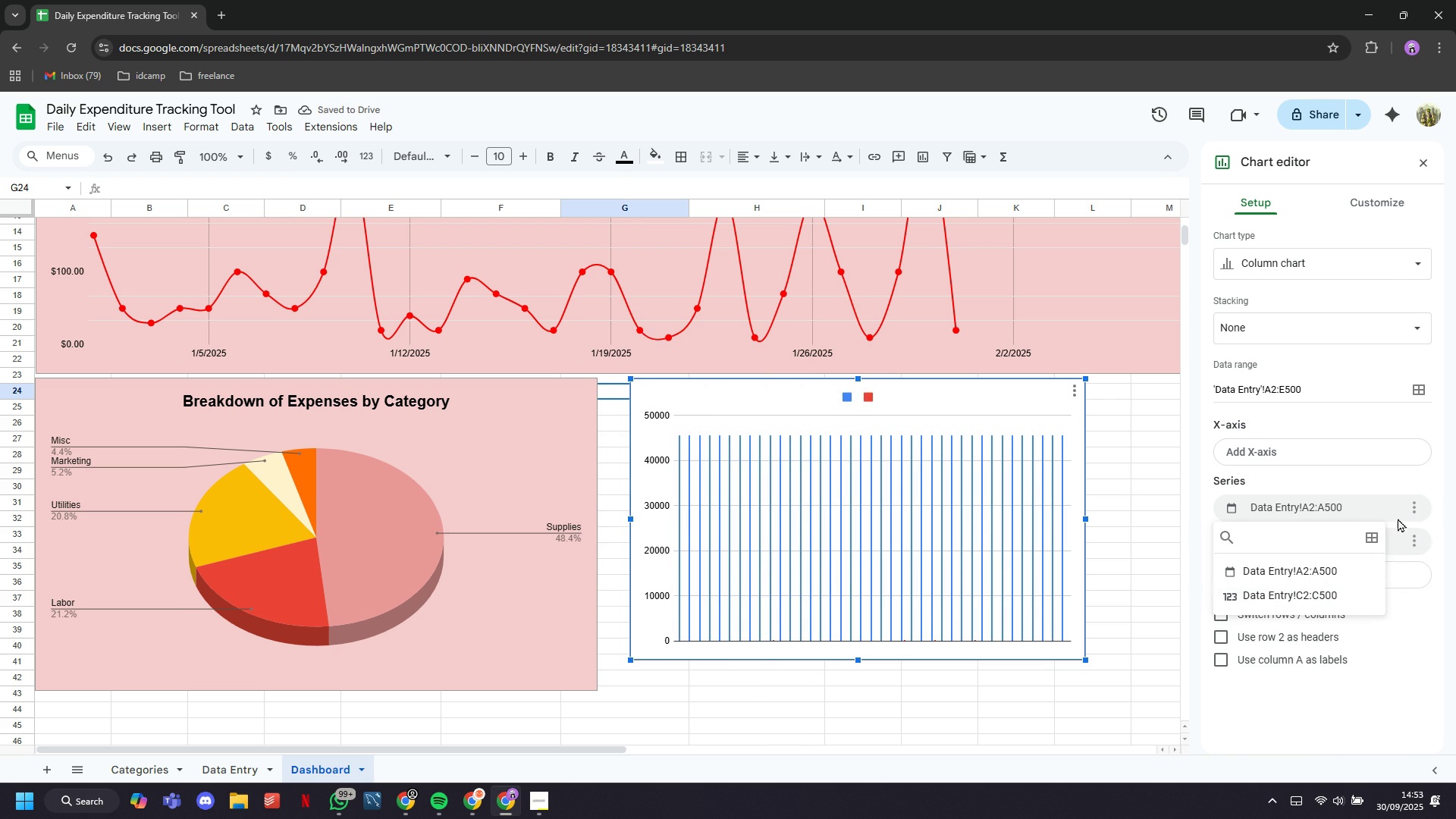 
left_click([1418, 510])
 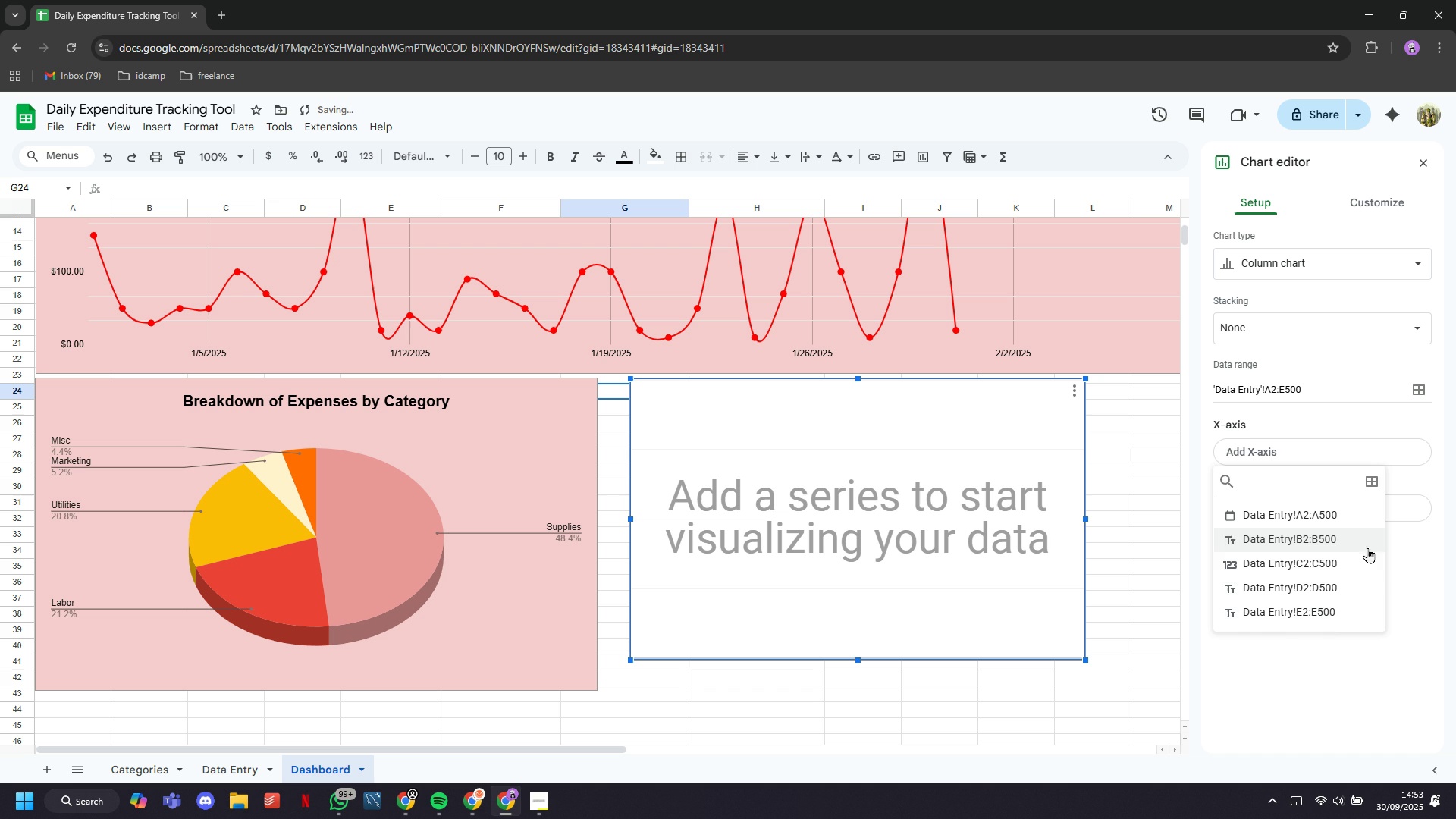 
left_click([1331, 609])
 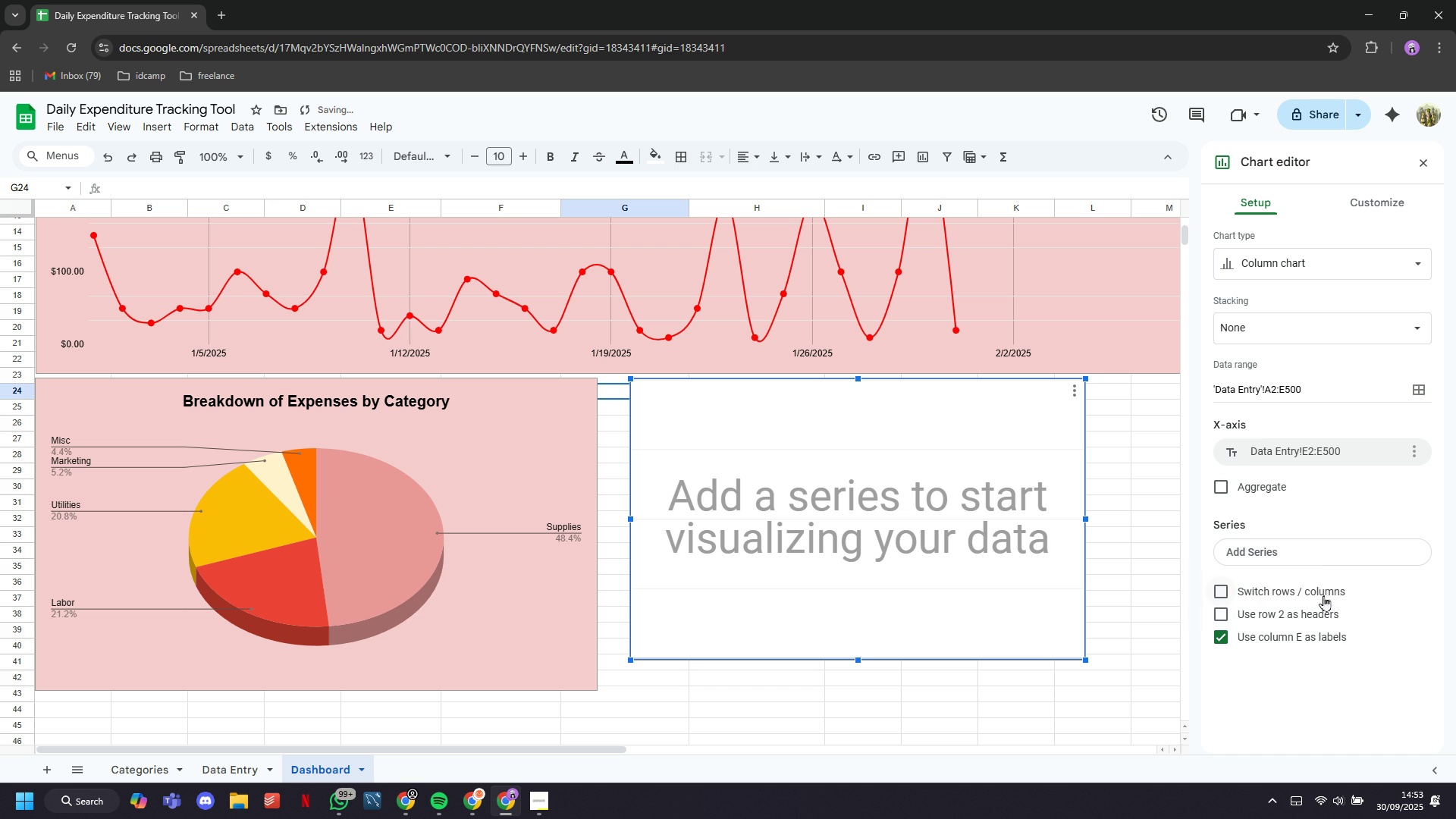 
mouse_move([1316, 577])
 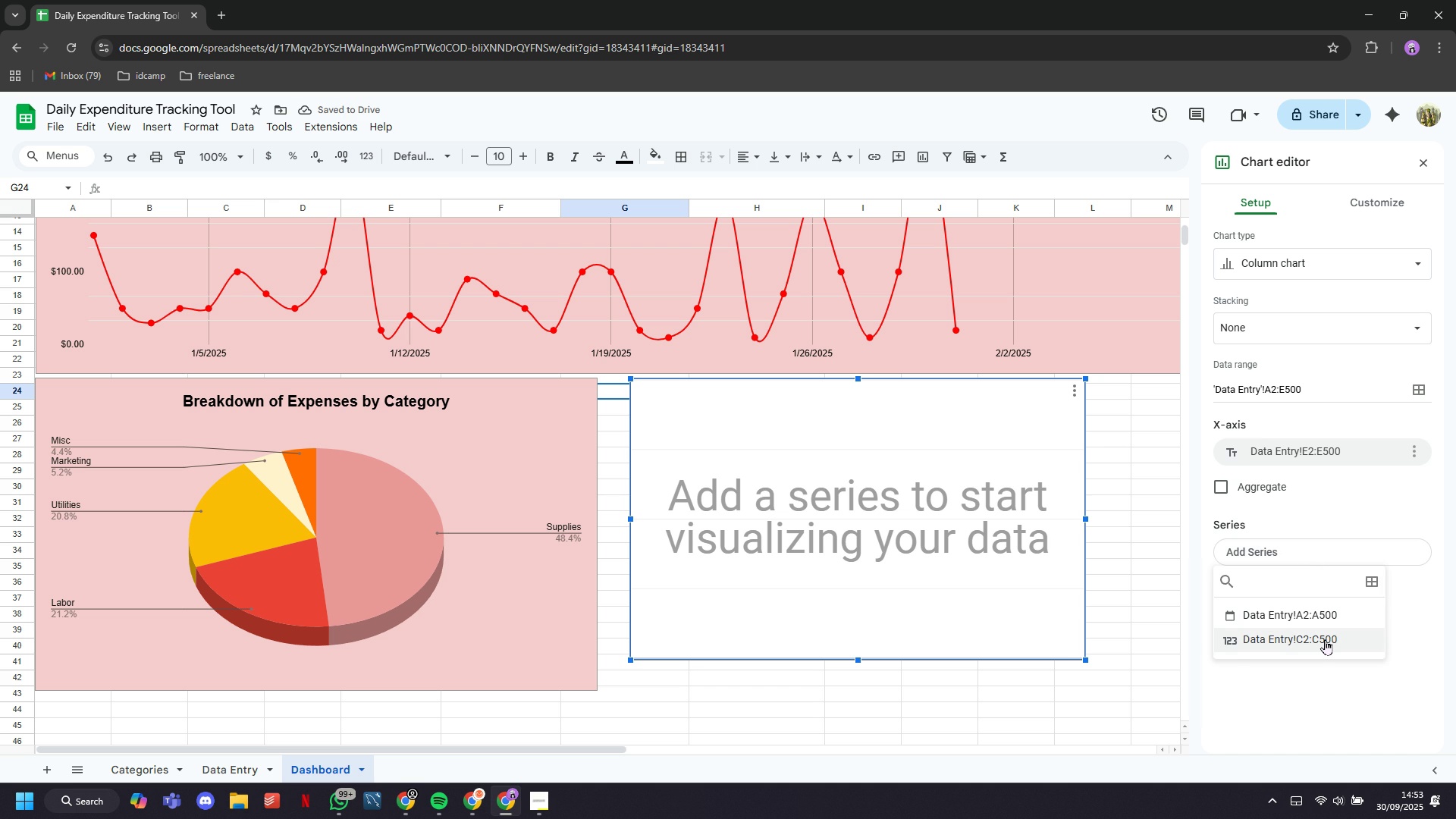 
left_click([1325, 639])
 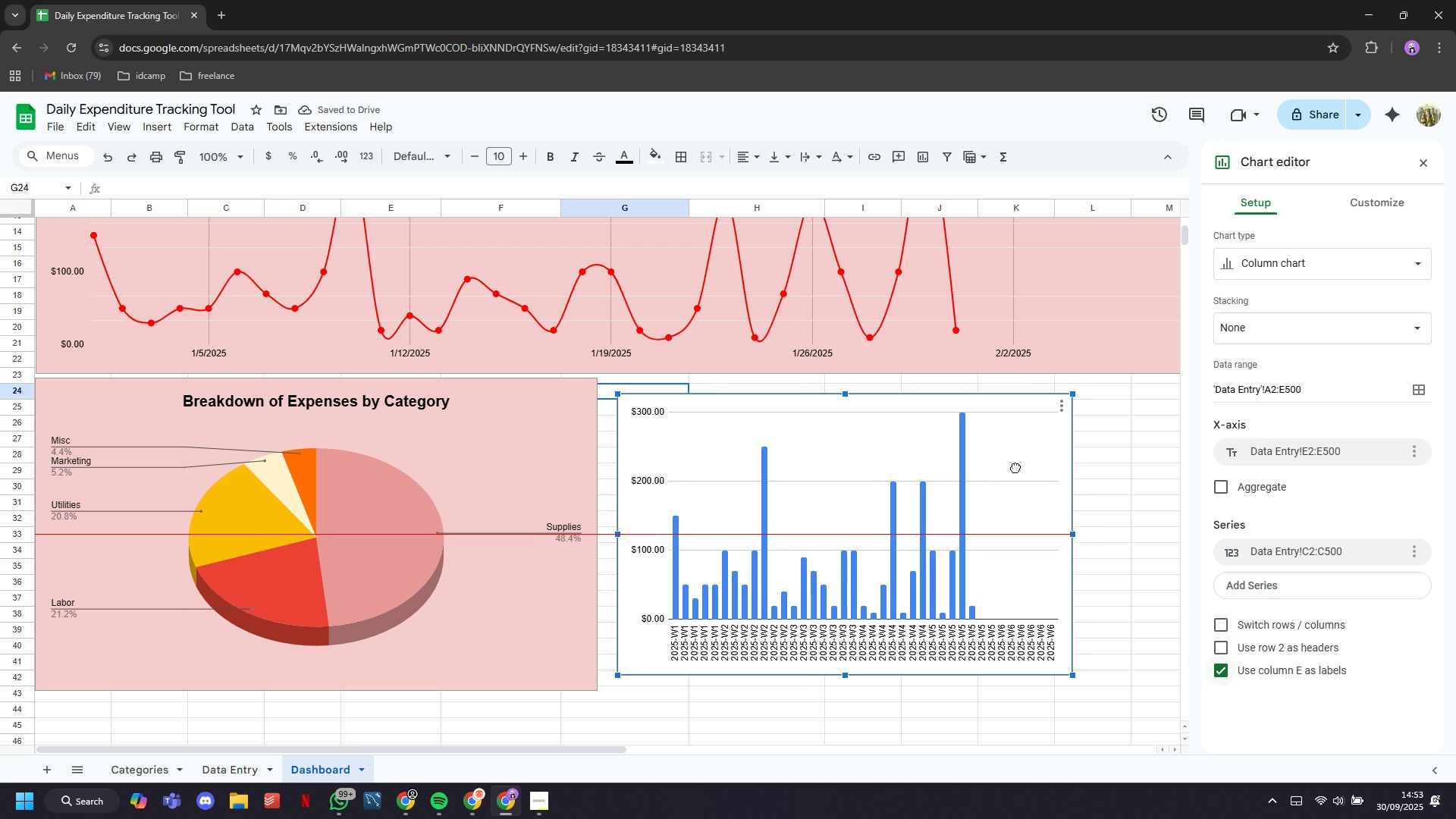 
wait(9.05)
 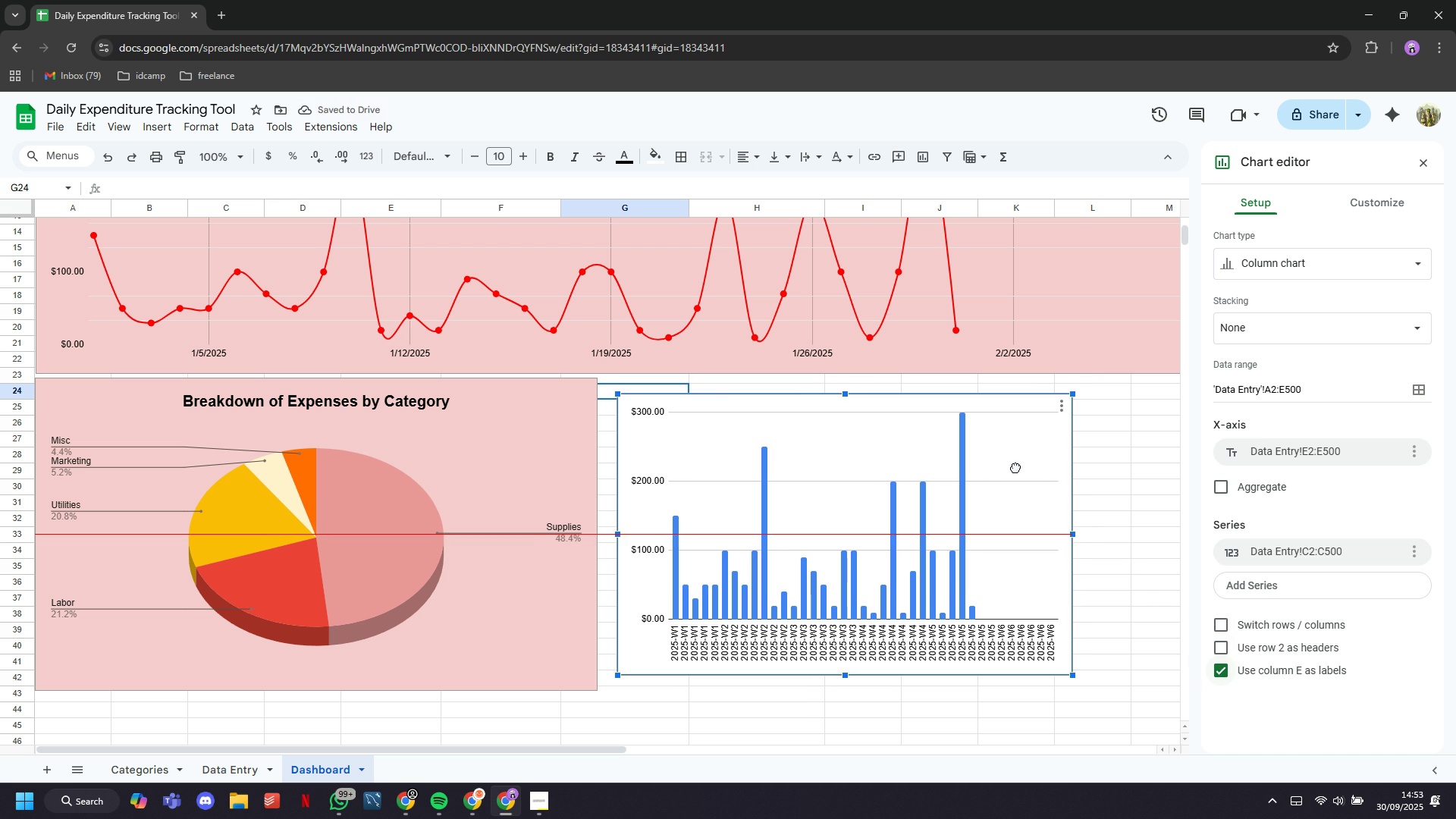 
left_click([1152, 507])
 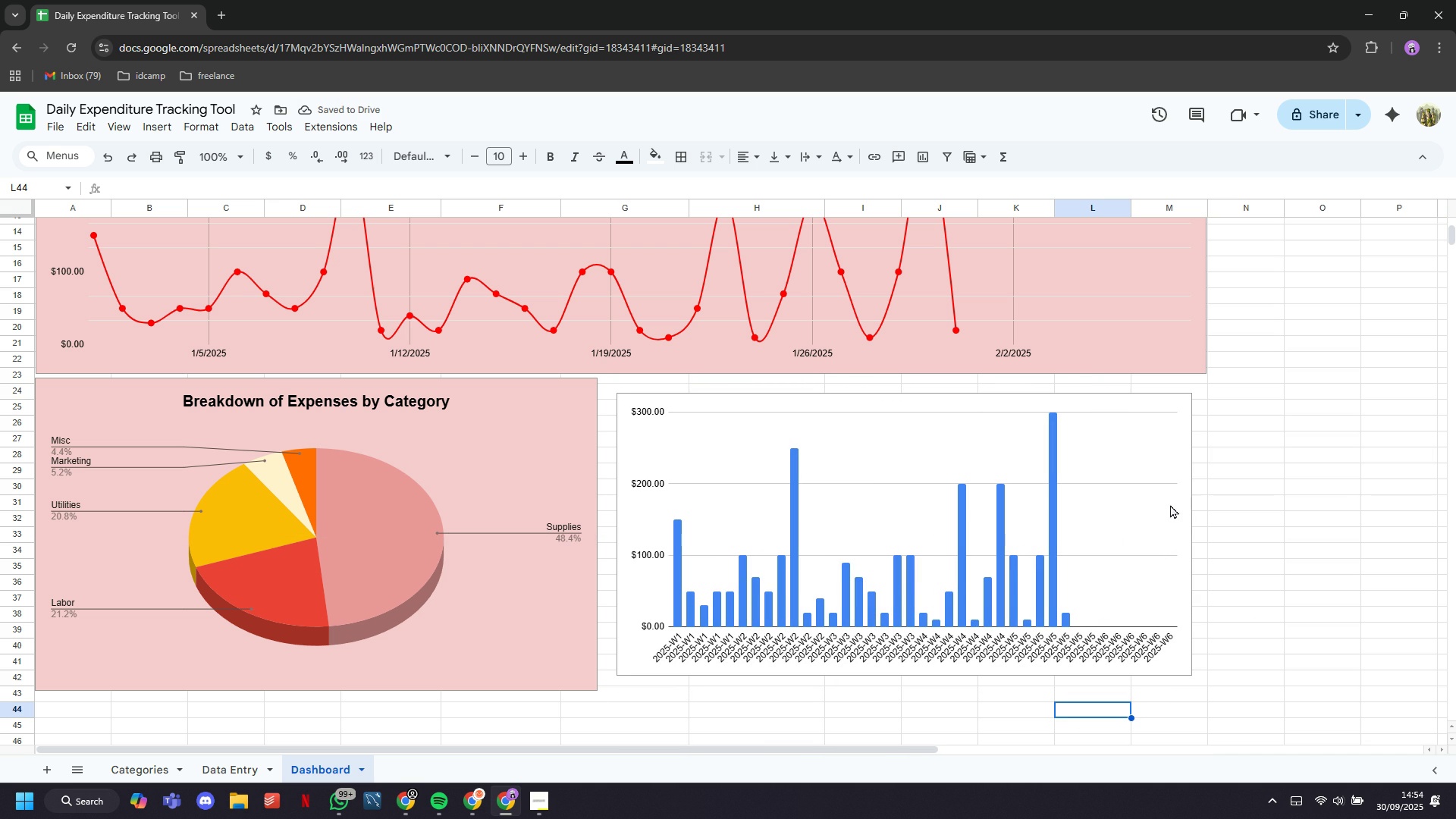 
left_click([1170, 504])
 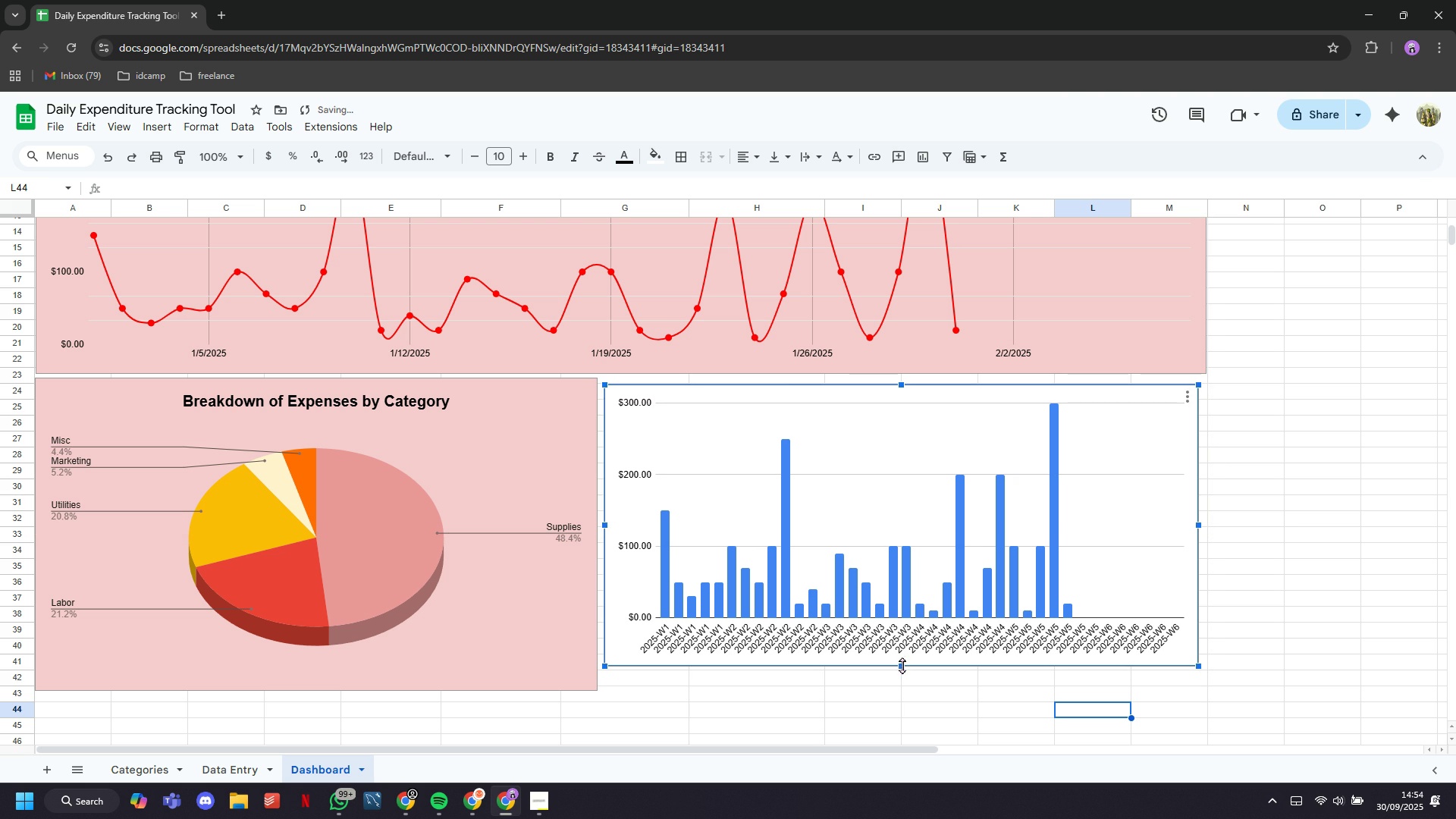 
wait(7.74)
 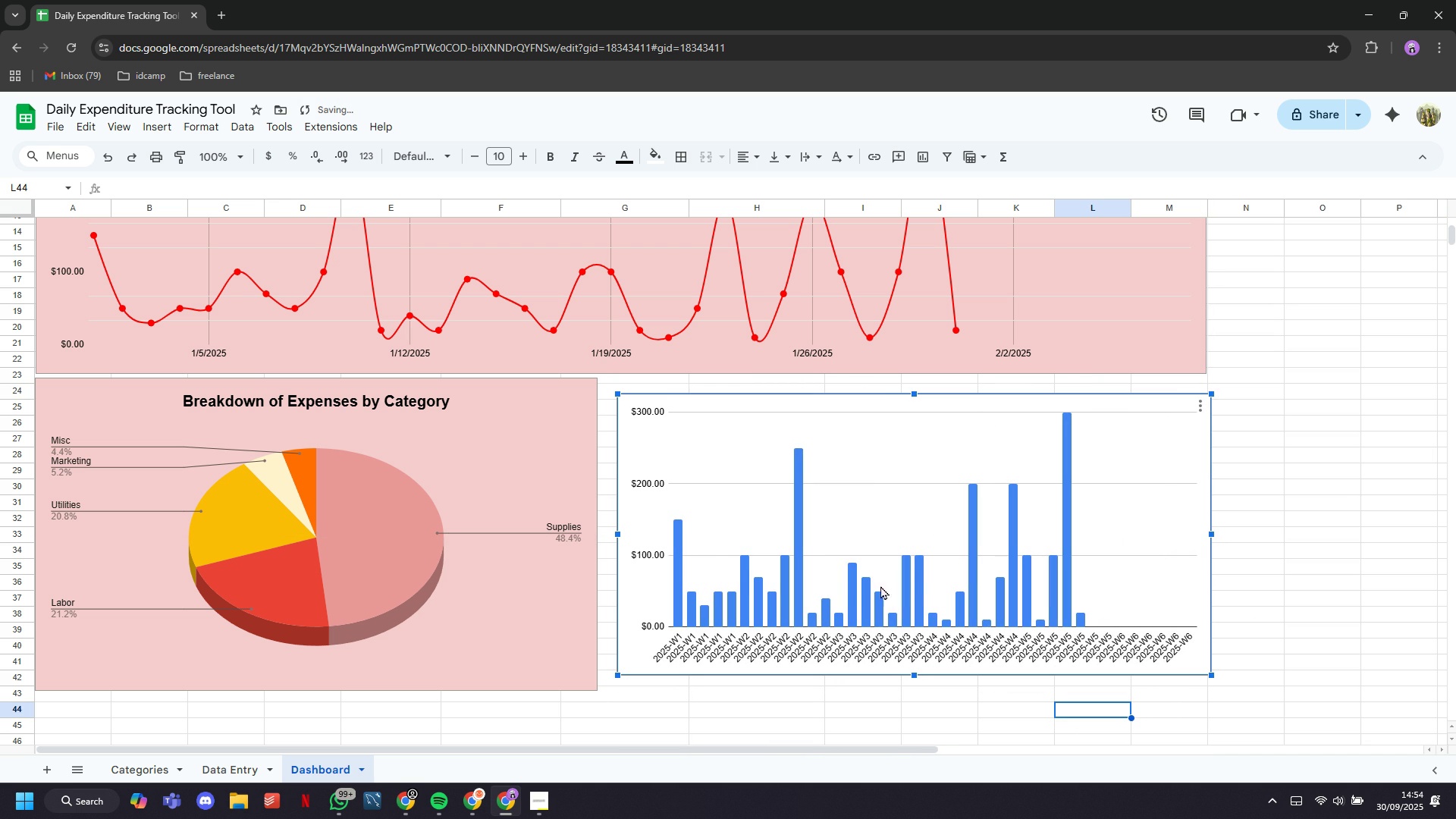 
left_click([932, 644])
 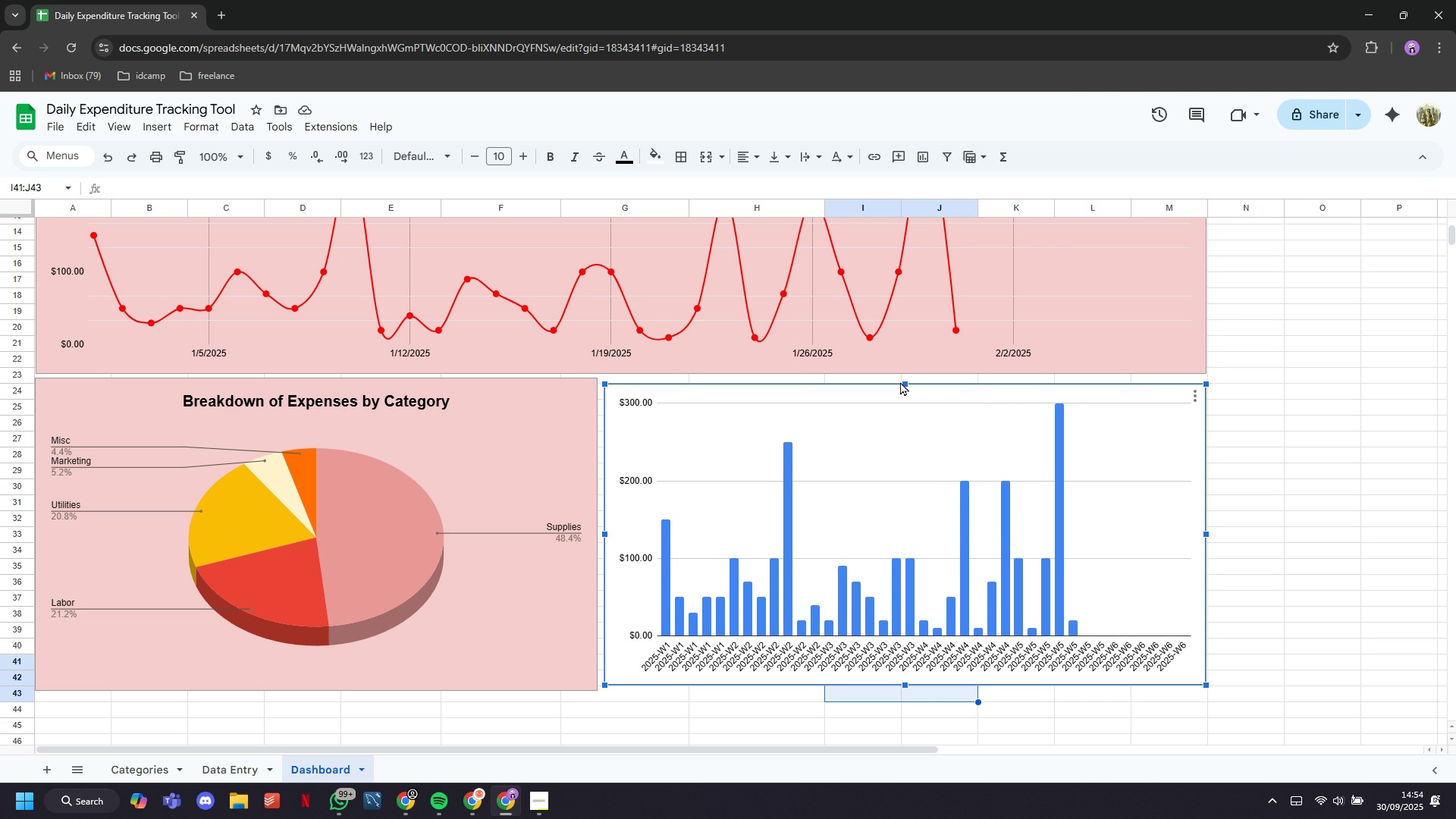 
wait(16.85)
 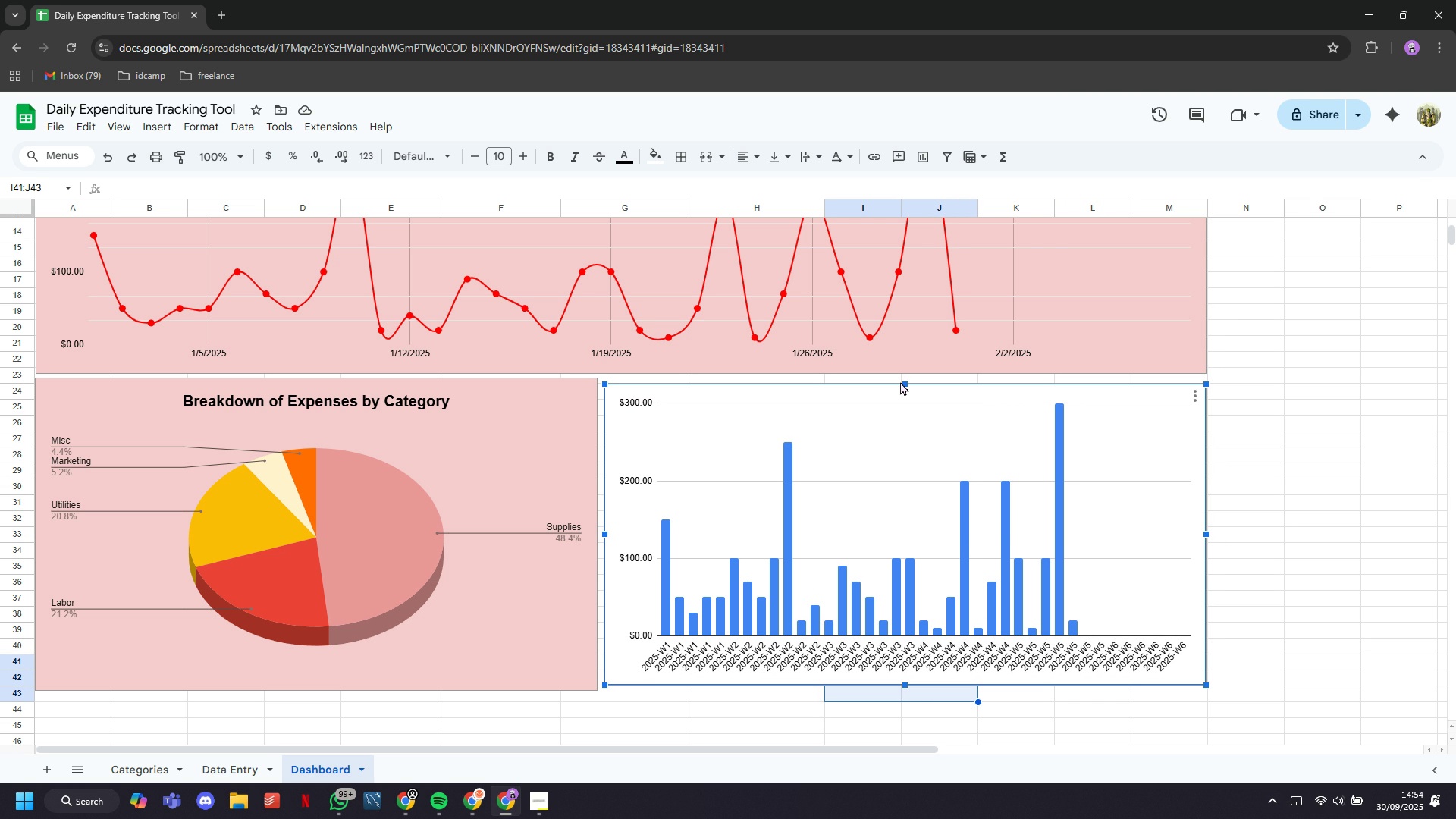 
double_click([1100, 424])
 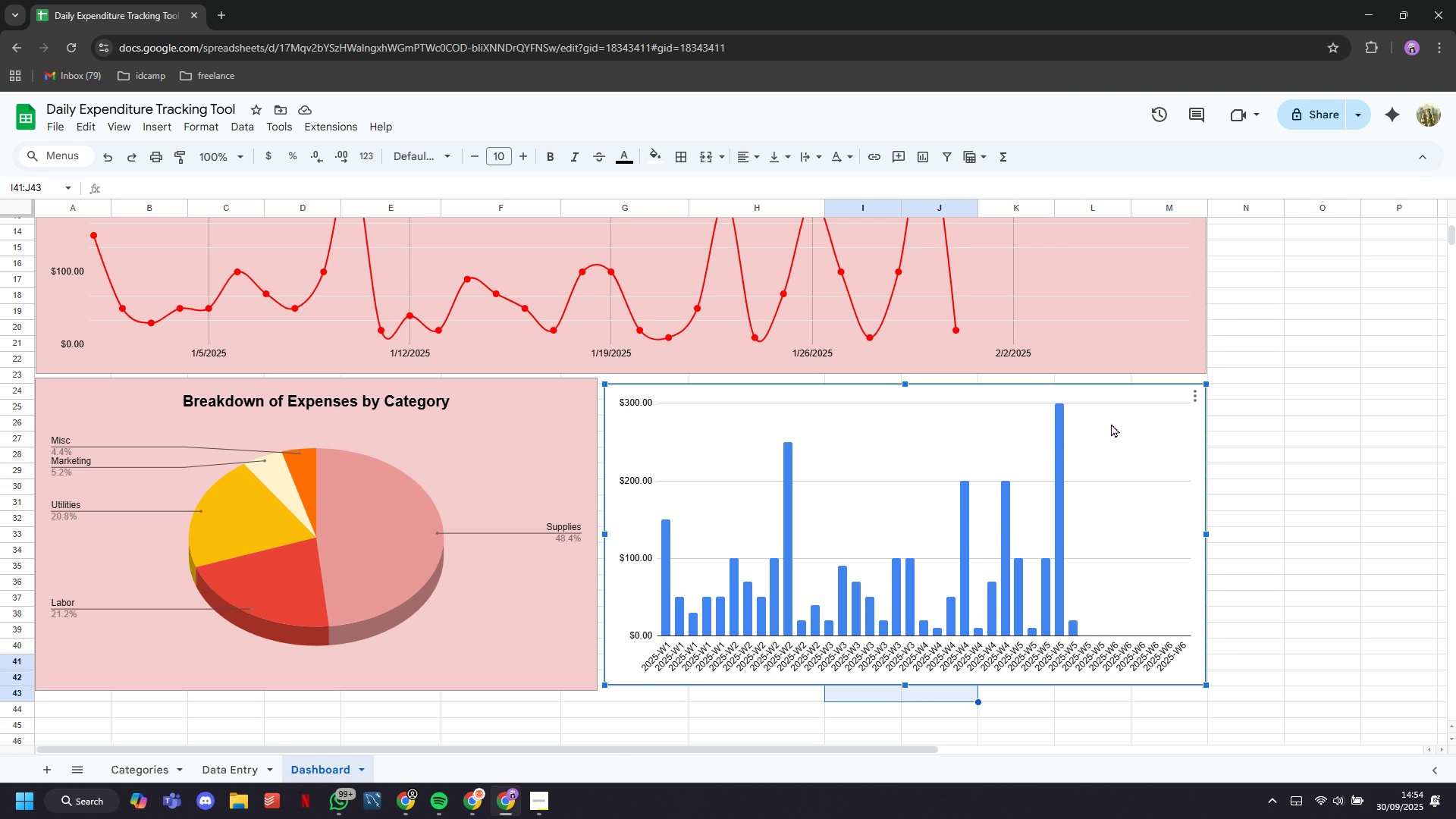 
double_click([1111, 423])
 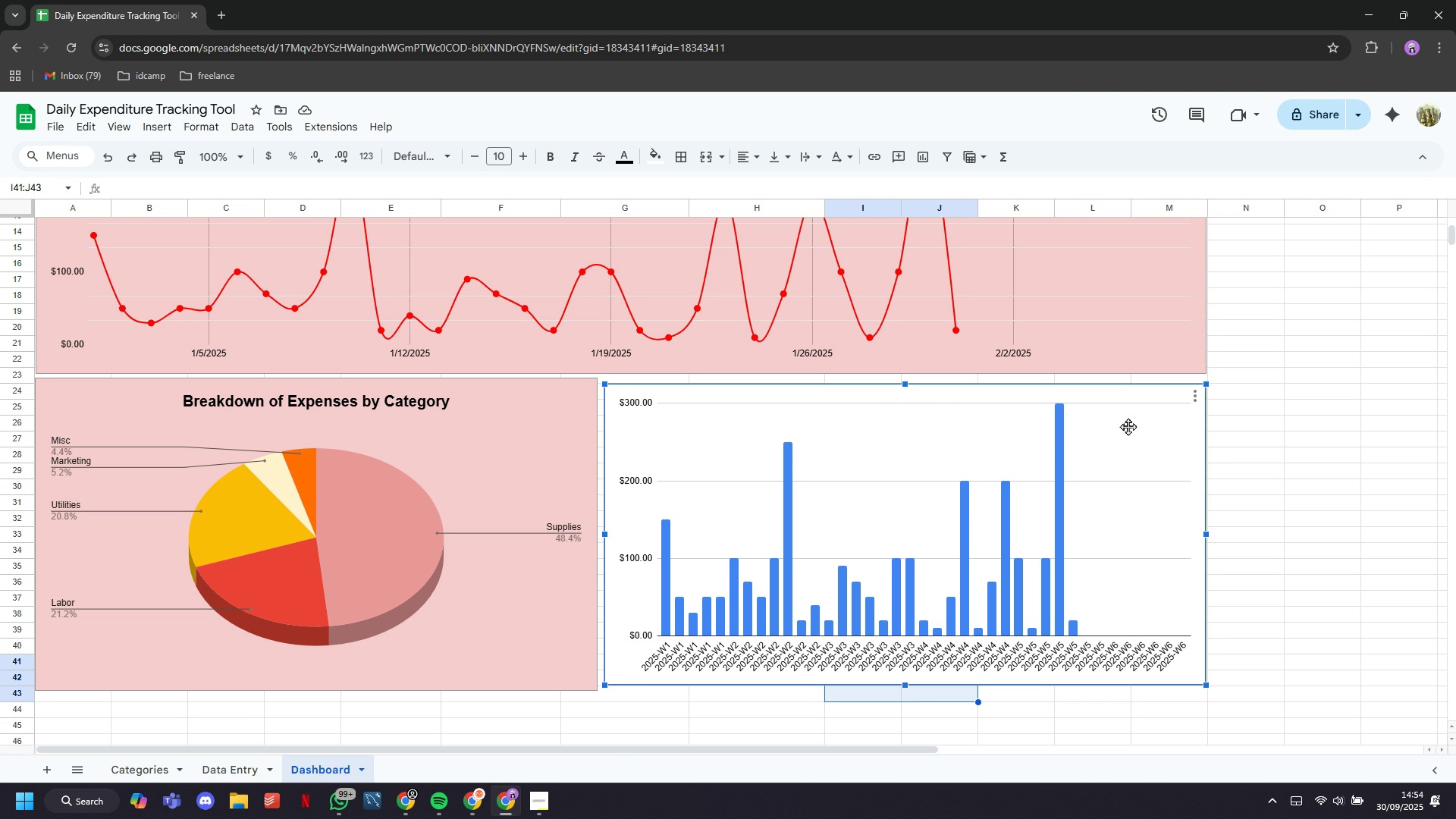 
scroll: coordinate [1279, 531], scroll_direction: up, amount: 7.0
 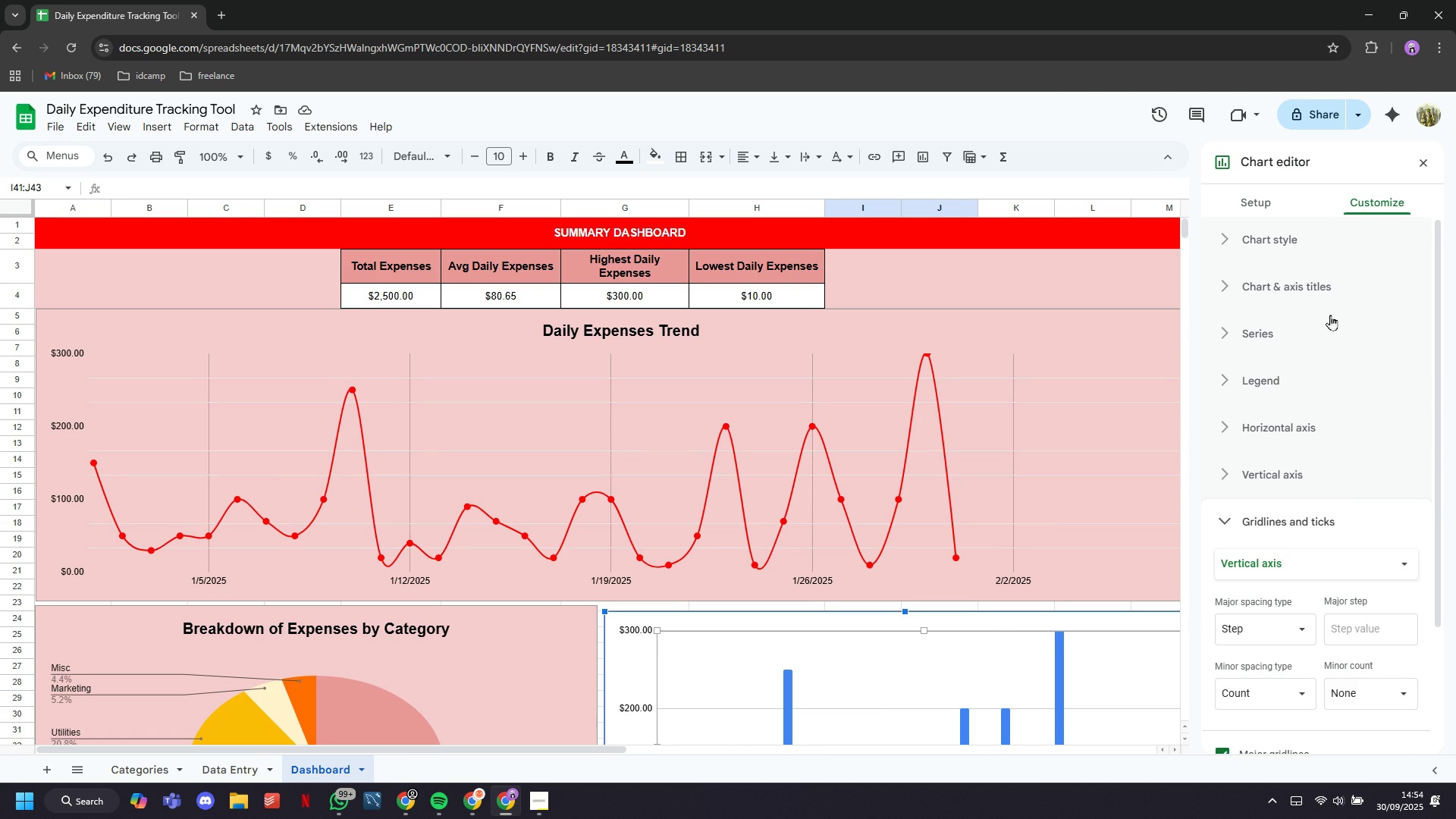 
left_click([1325, 292])
 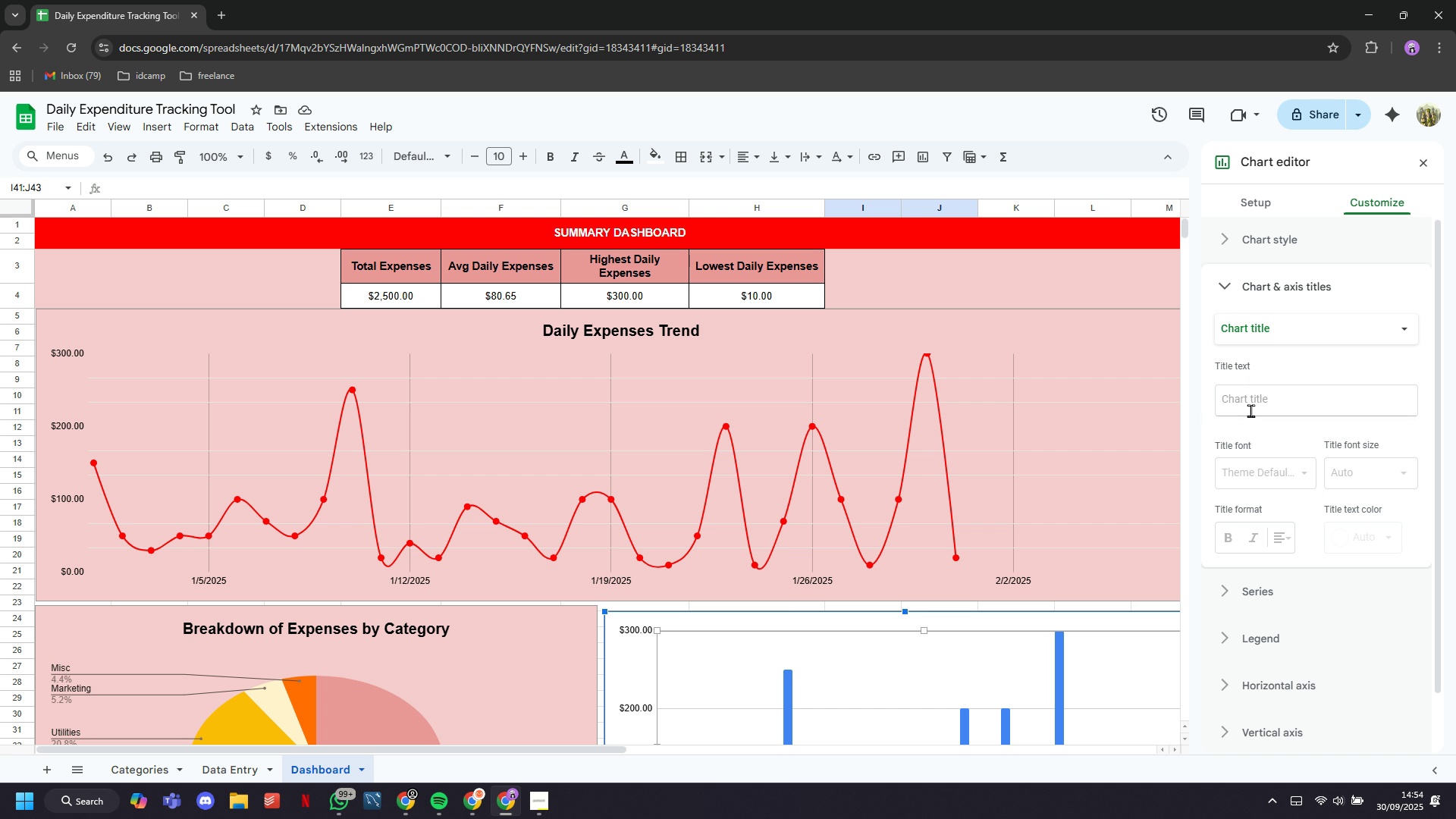 
type(Weeklu )
key(Backspace)
key(Backspace)
type(y Expenses Comparisojm)
 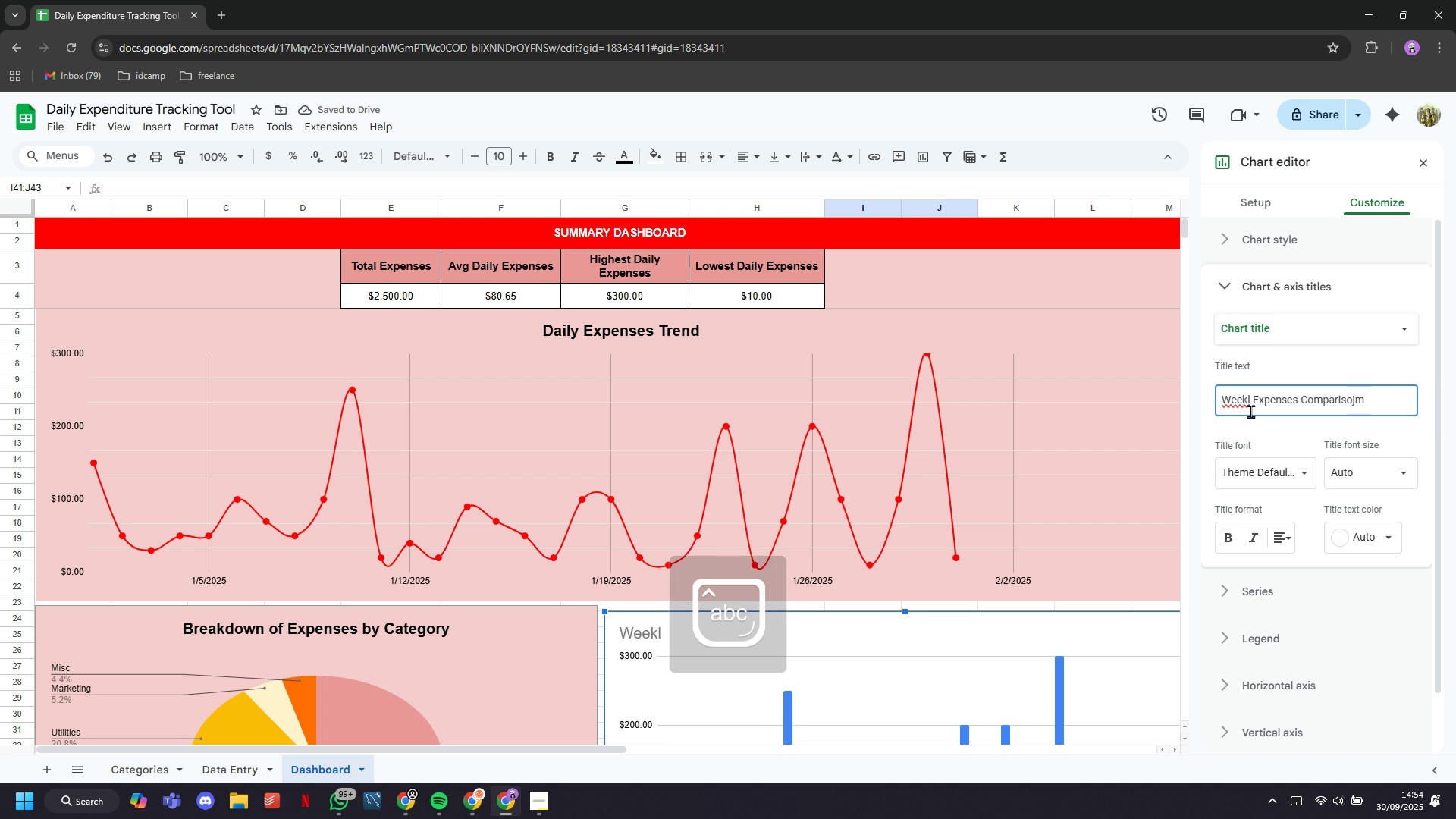 
key(Enter)
 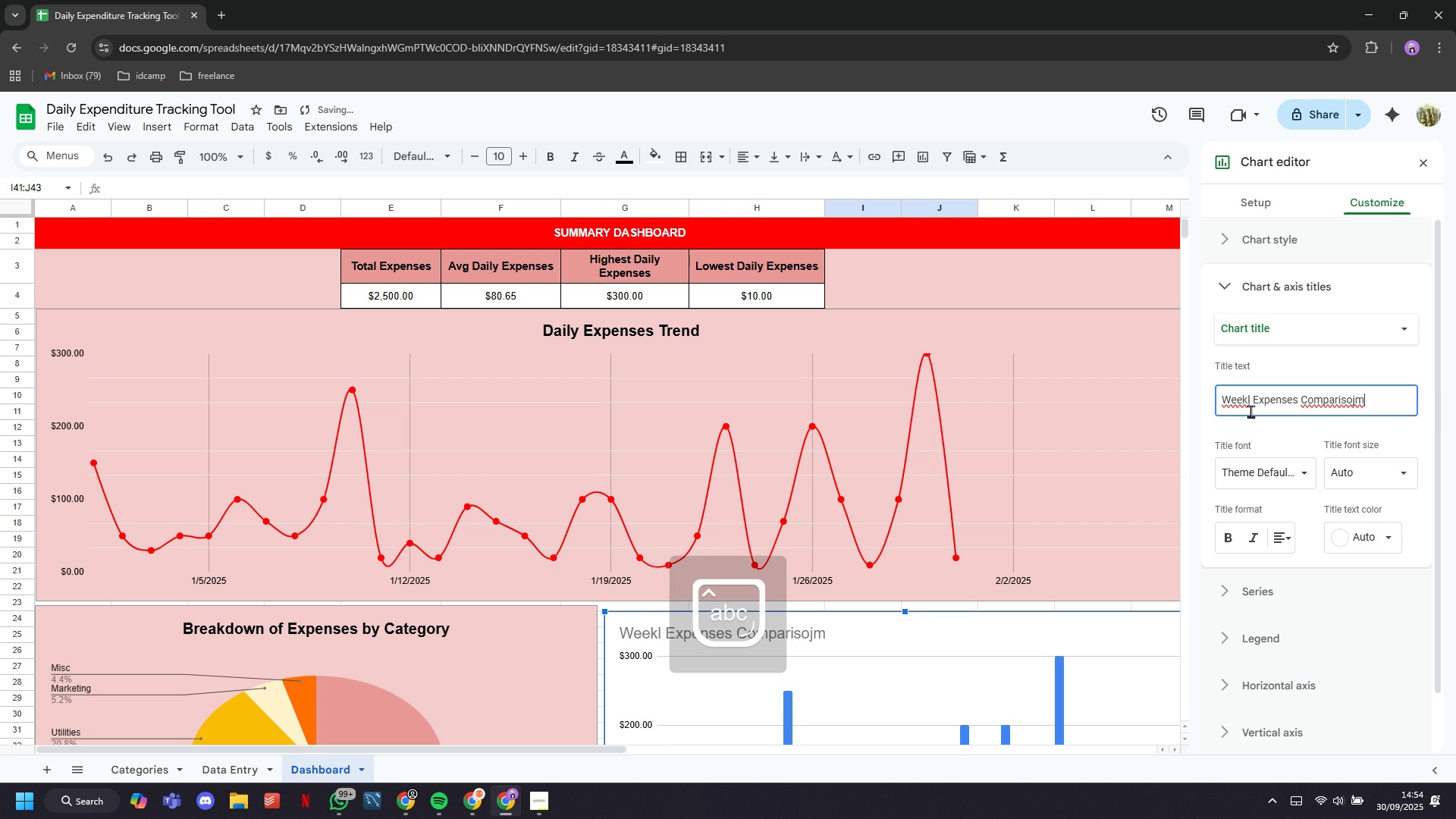 
scroll: coordinate [1250, 411], scroll_direction: down, amount: 2.0
 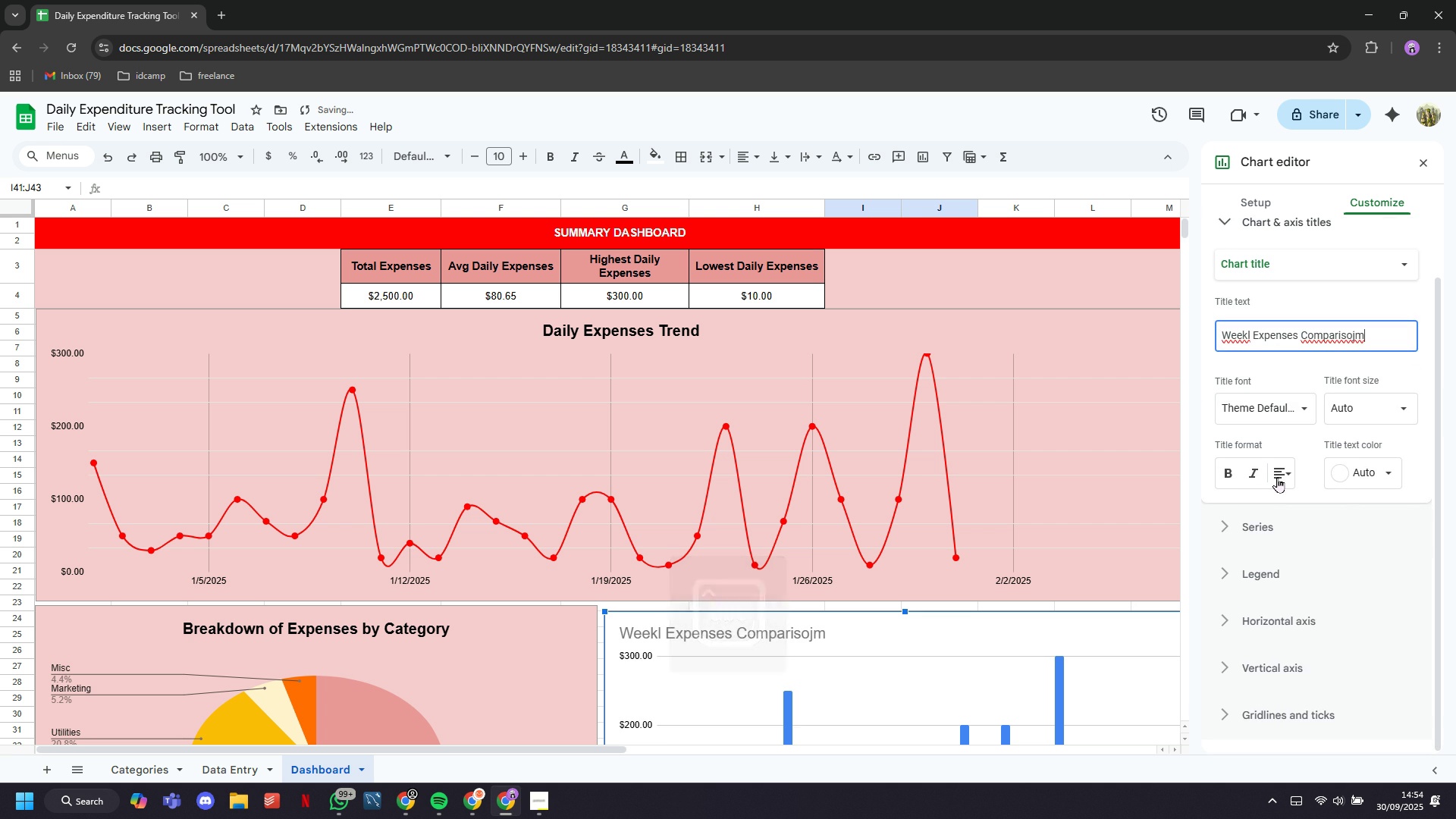 
left_click([1279, 479])
 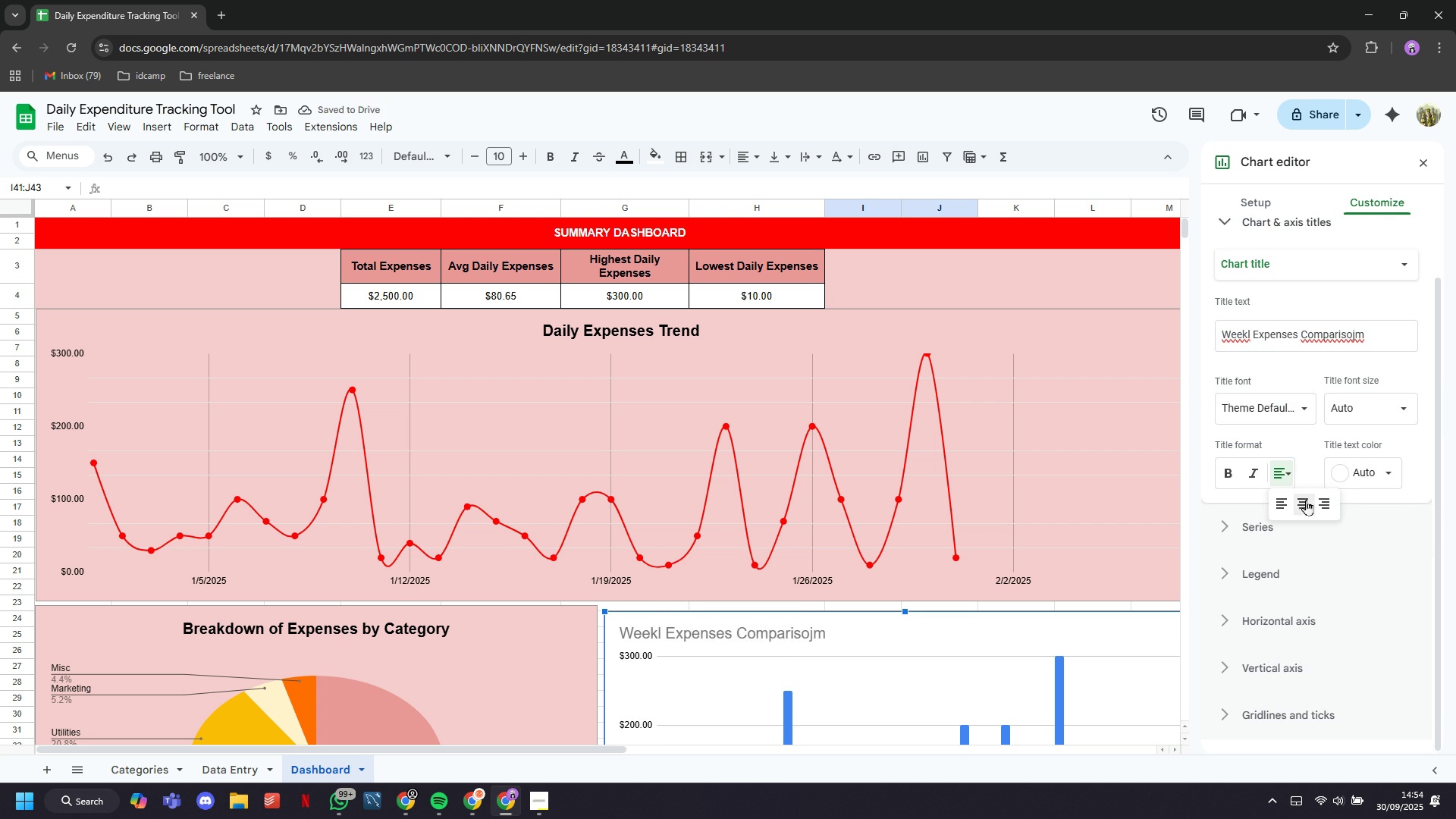 
left_click([1306, 500])
 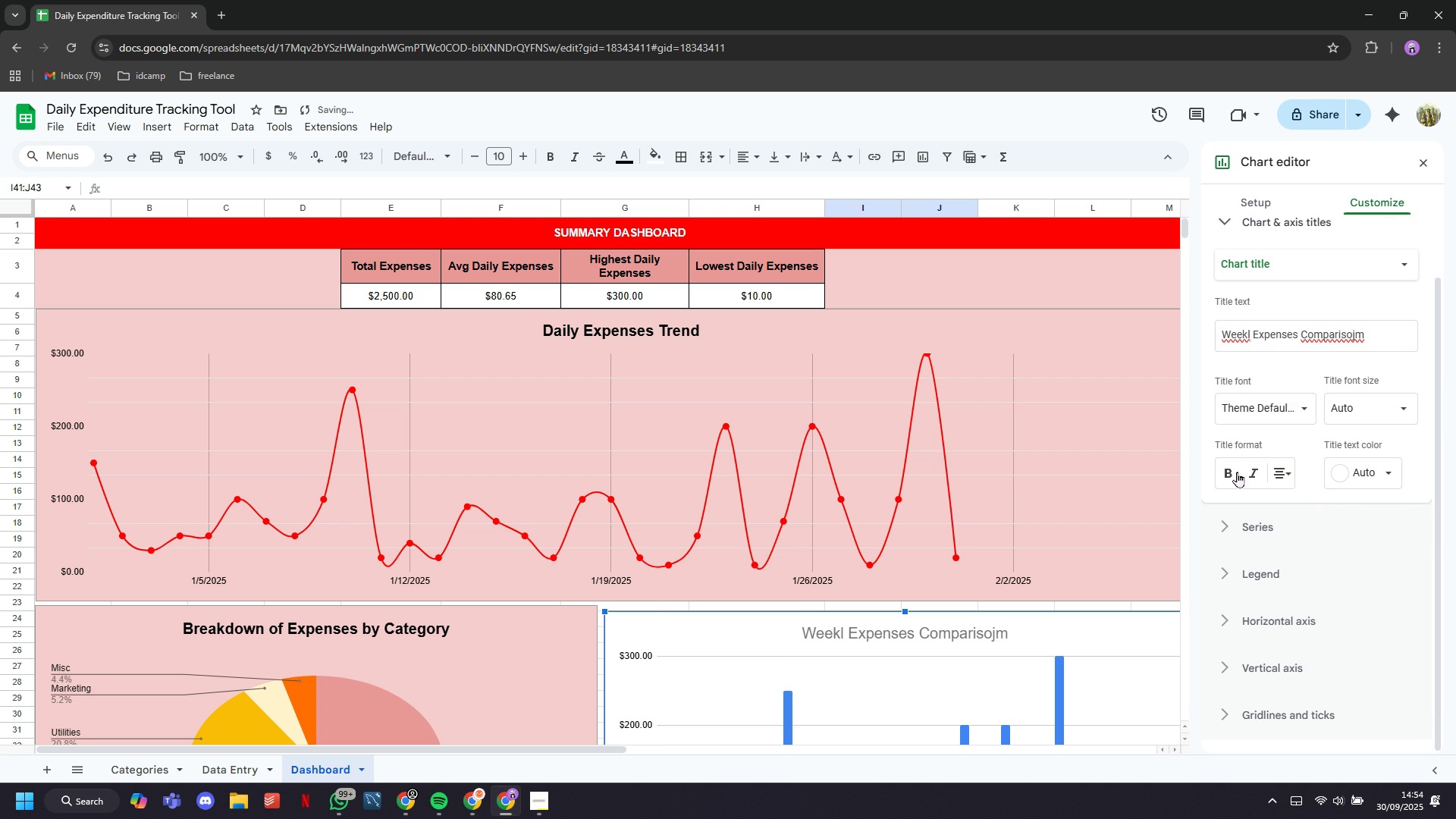 
left_click([1237, 472])
 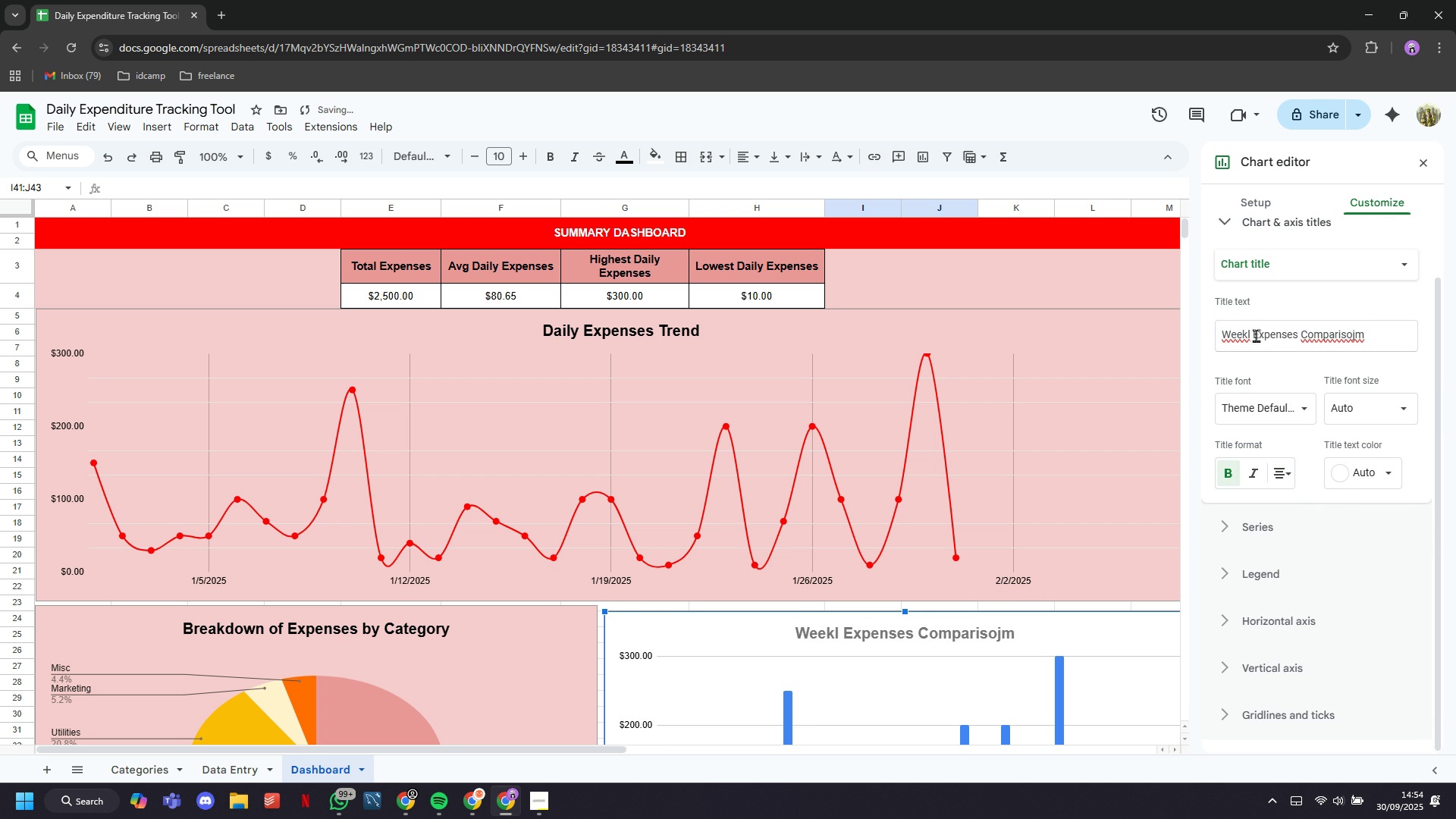 
left_click([1253, 332])
 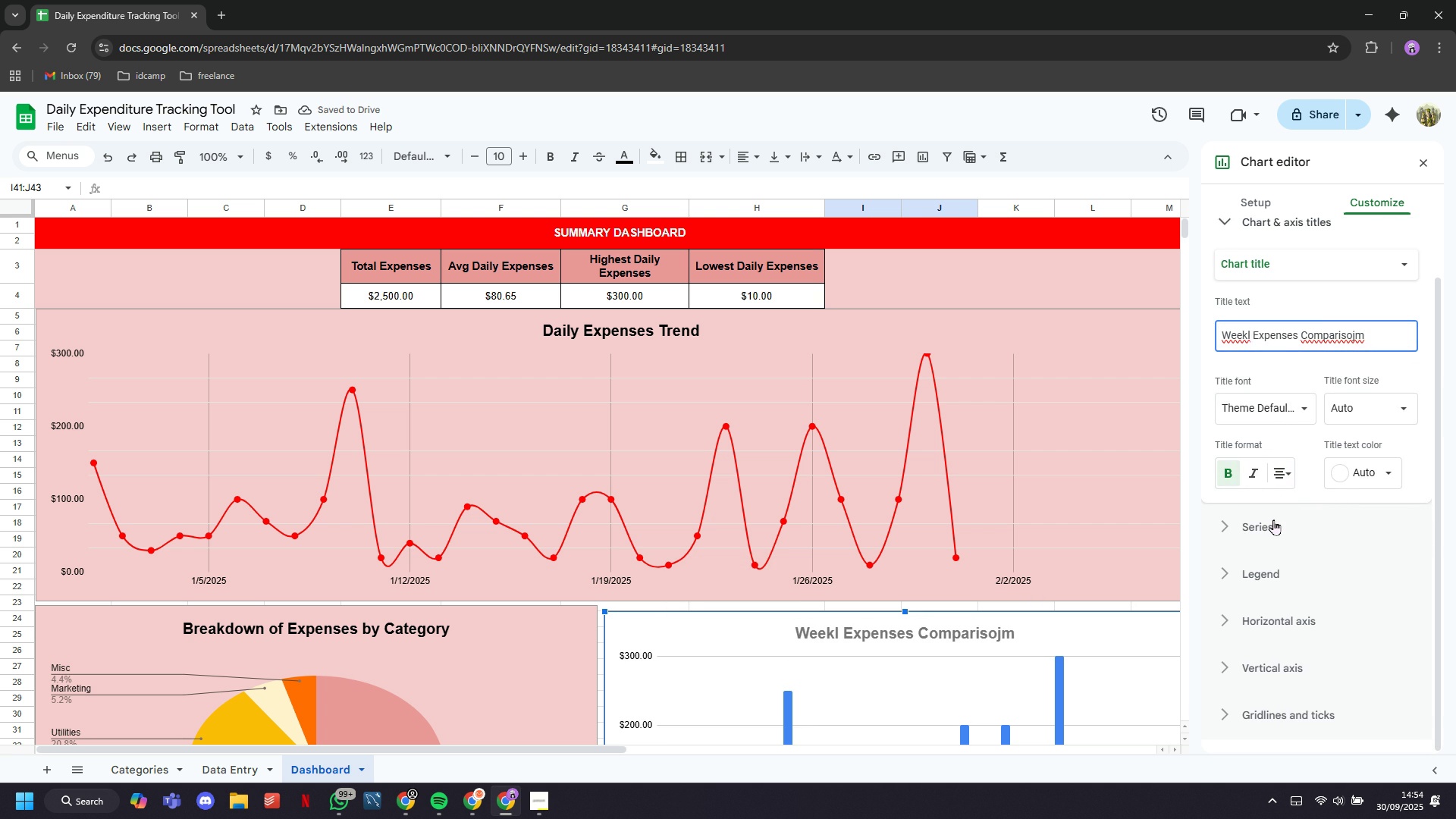 
key(ArrowLeft)
 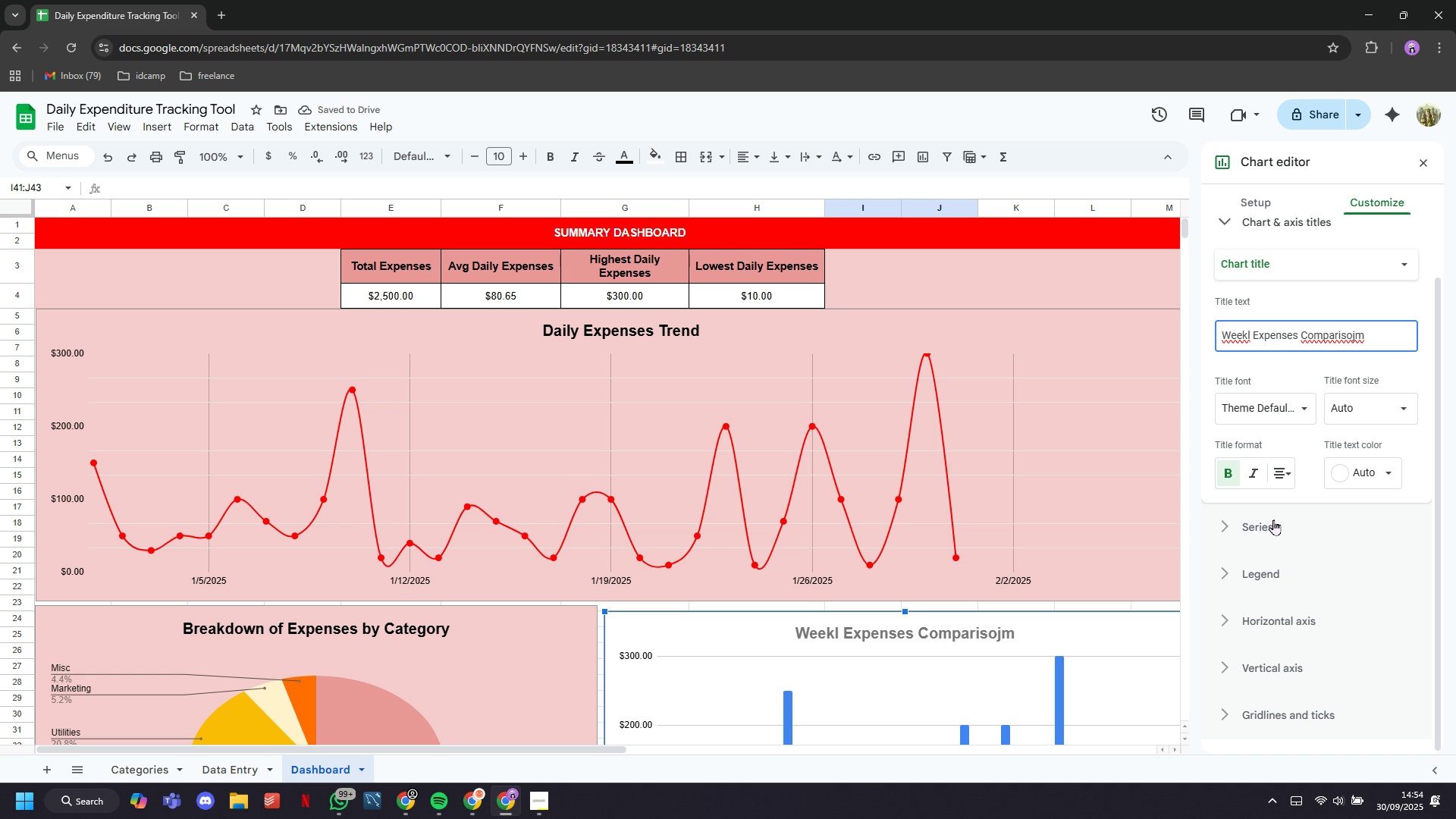 
key(Y)
 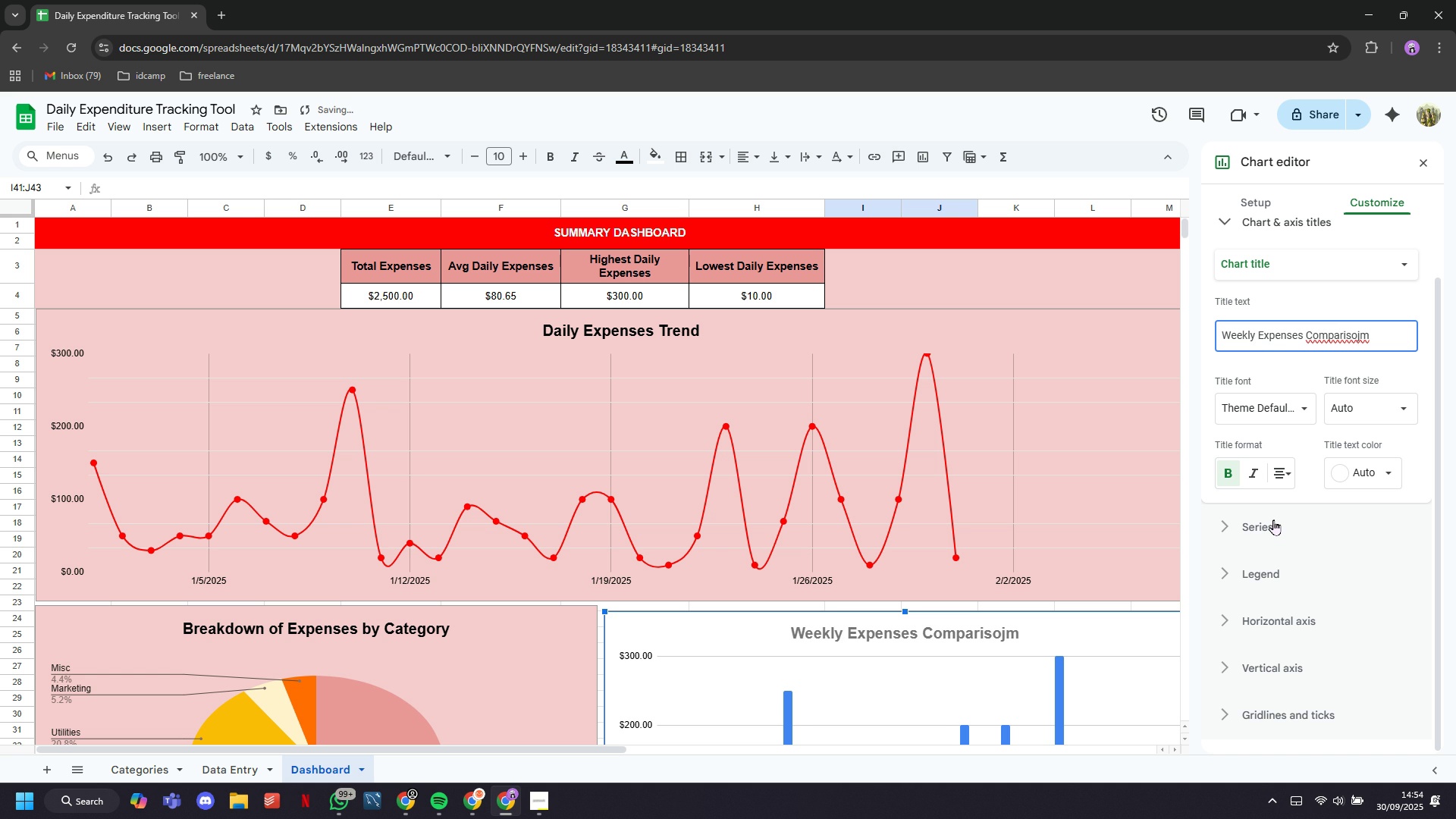 
hold_key(key=ArrowRight, duration=0.99)
 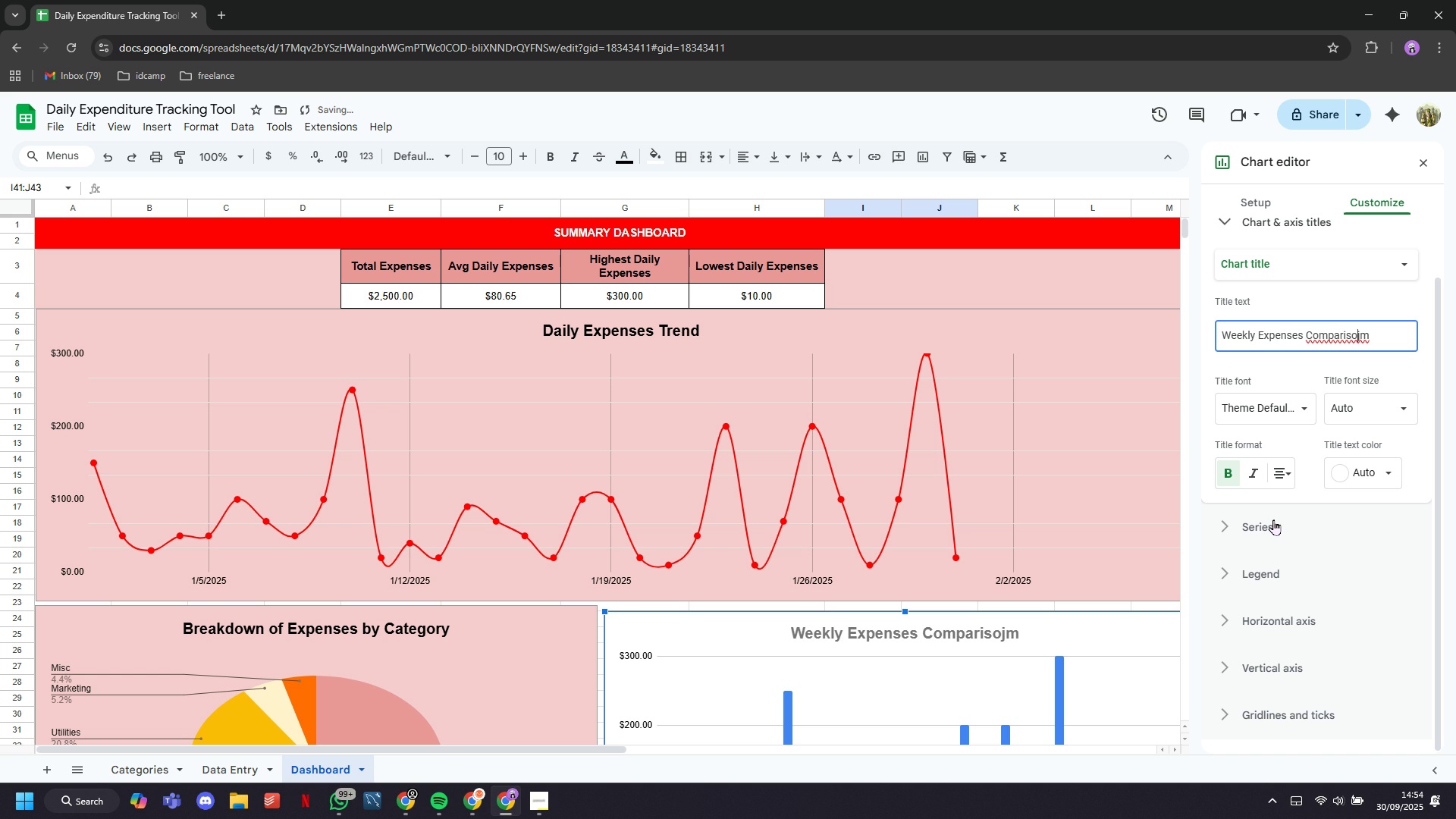 
key(ArrowRight)
 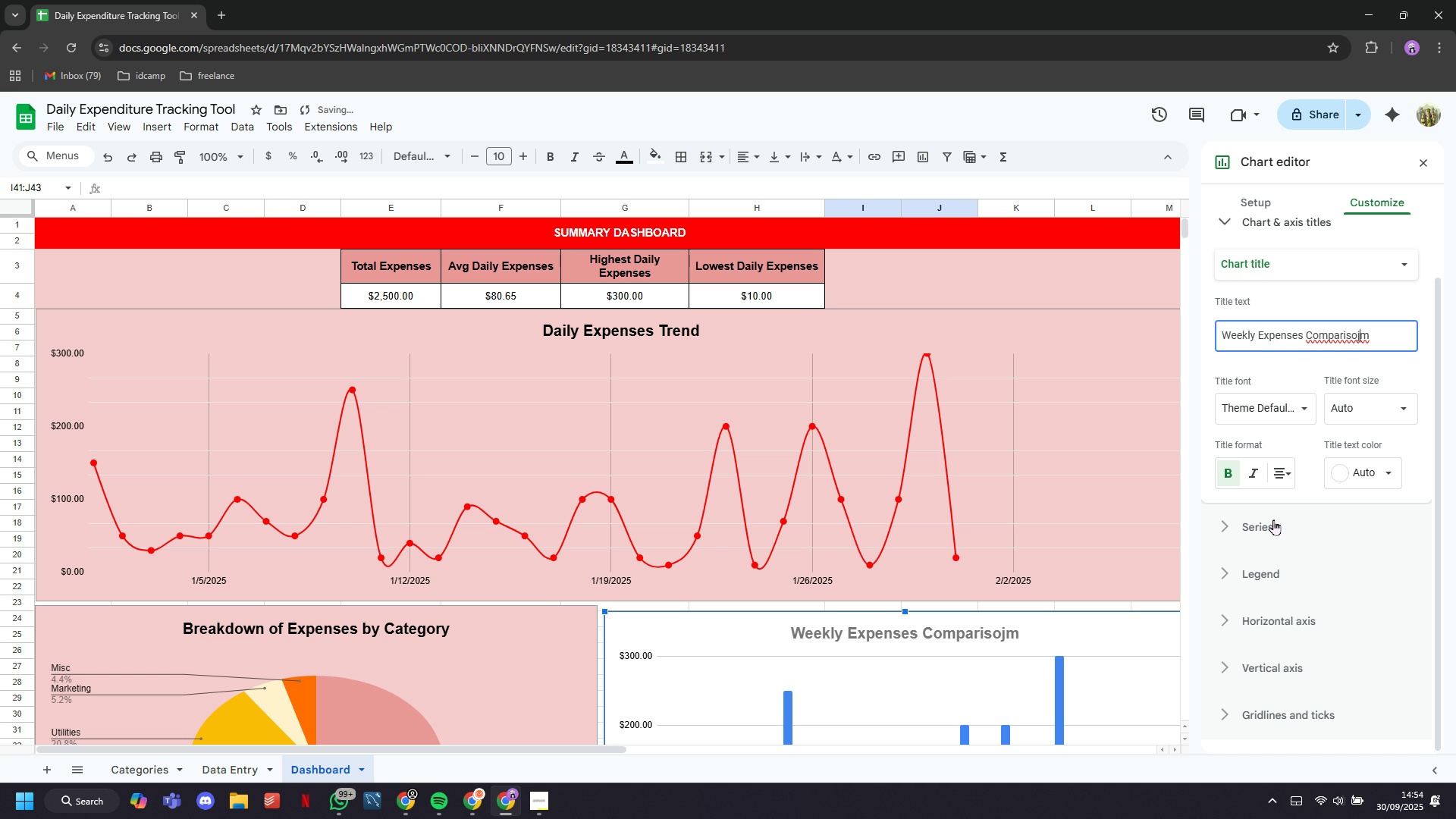 
key(ArrowRight)
 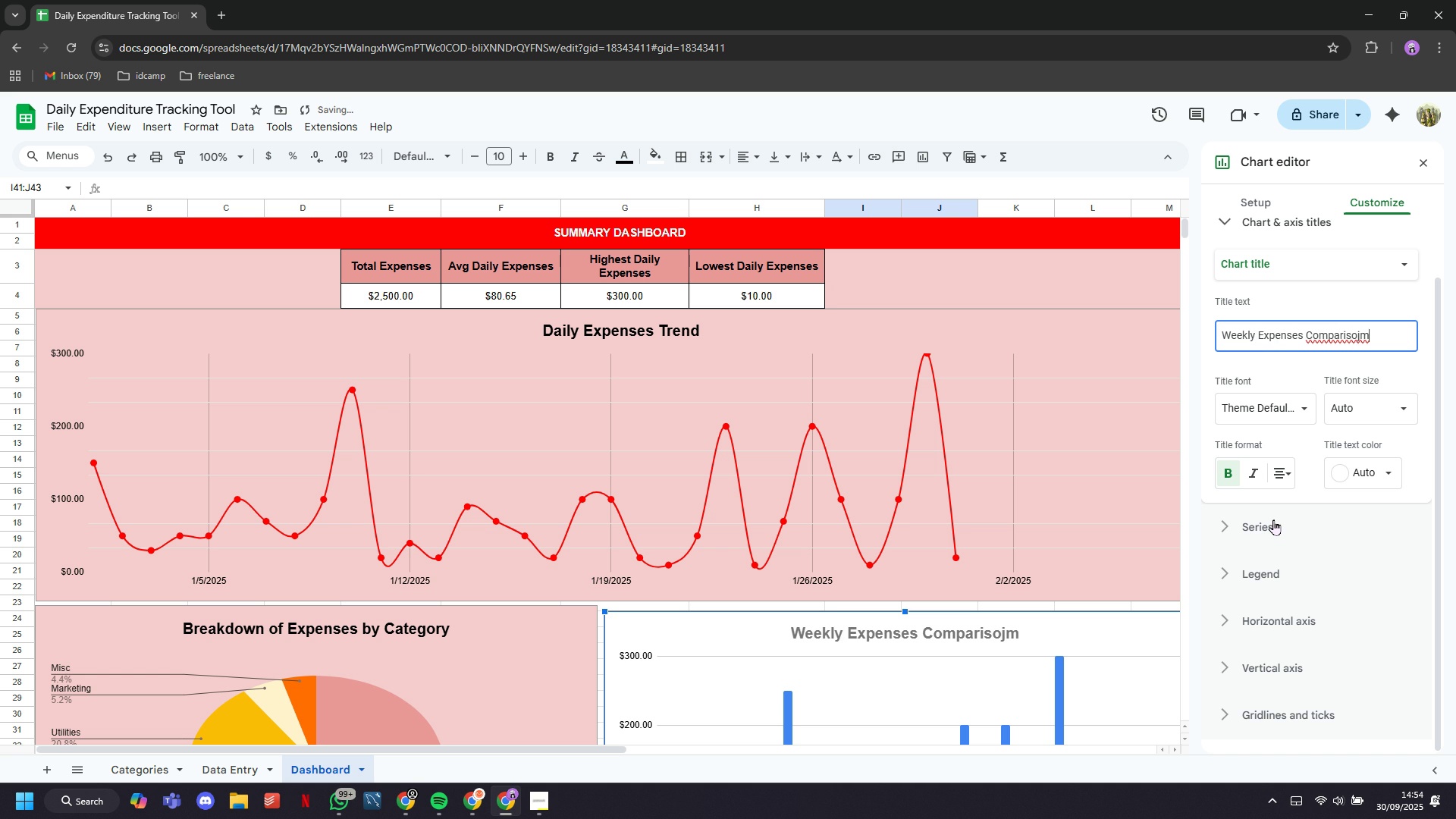 
key(ArrowRight)
 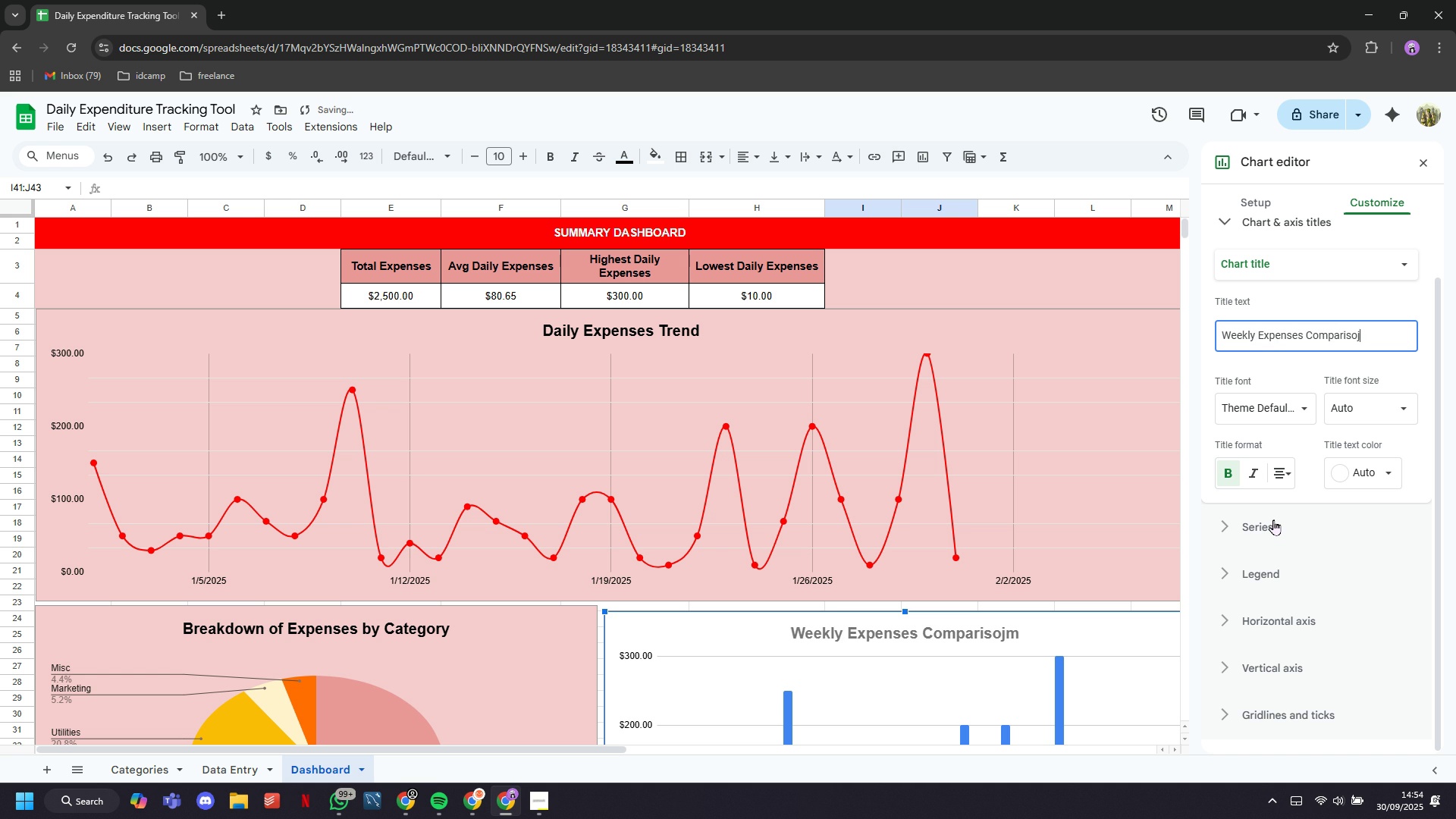 
key(Backspace)
 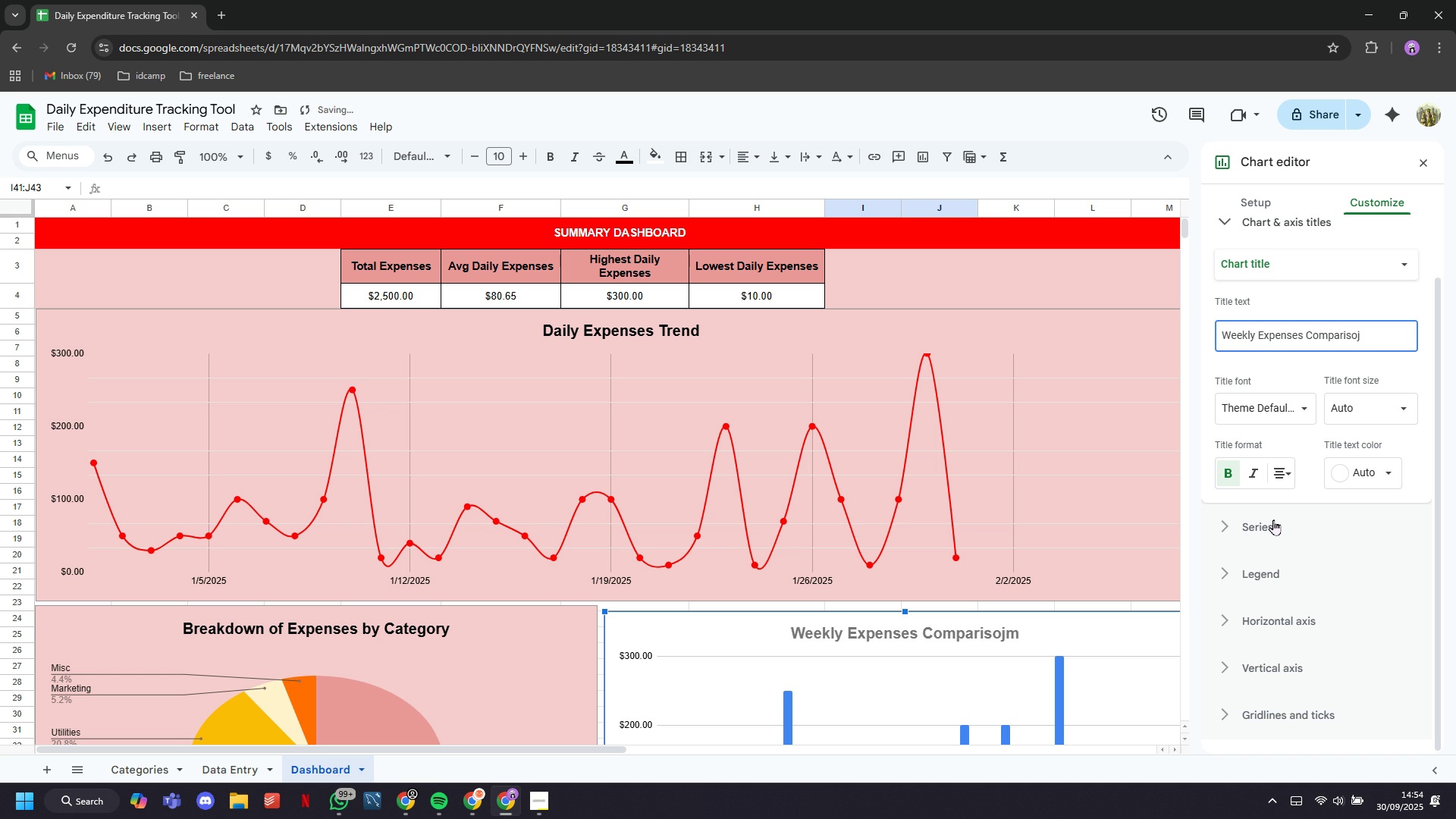 
key(Backspace)
 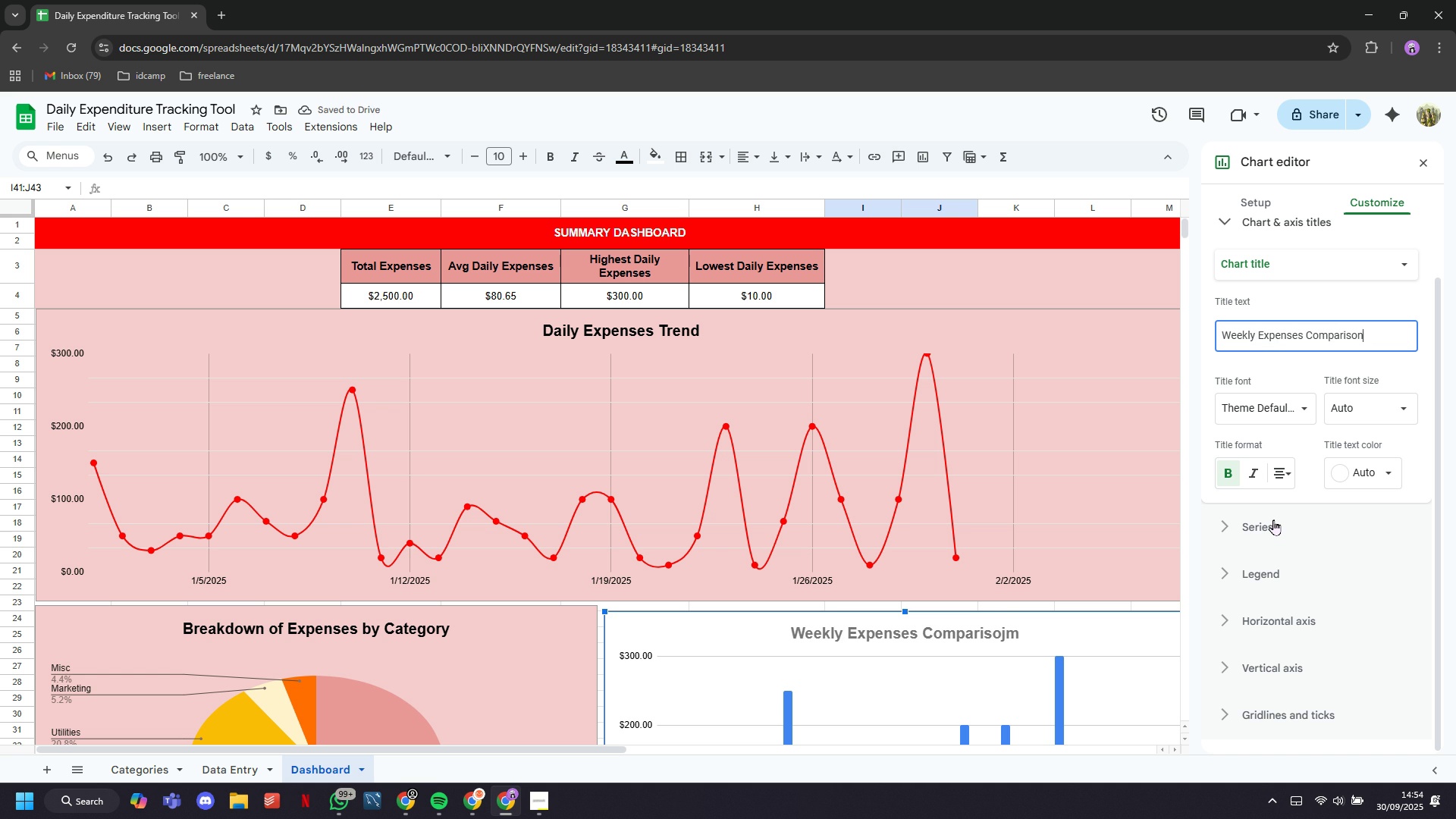 
key(N)
 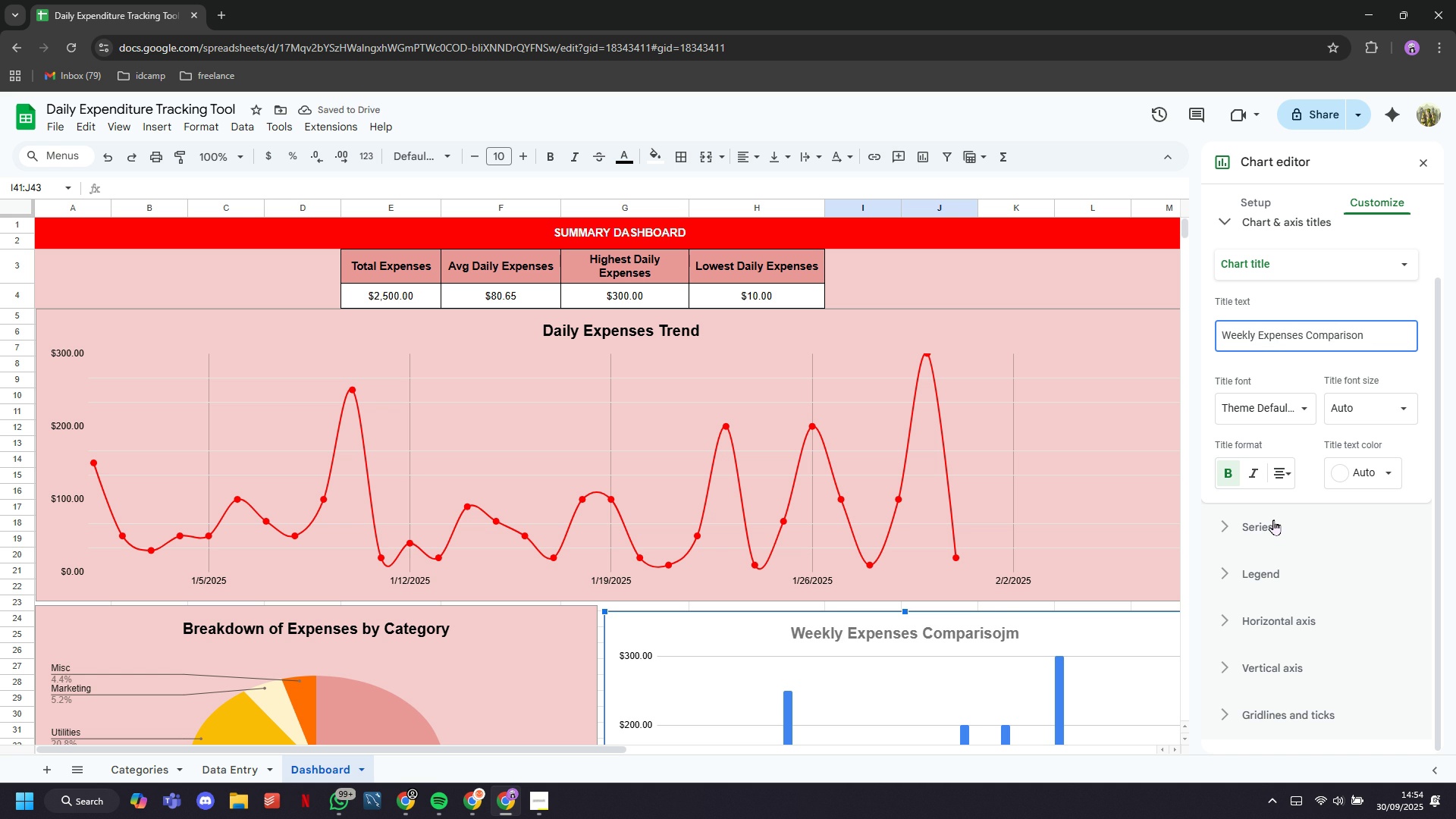 
key(Enter)
 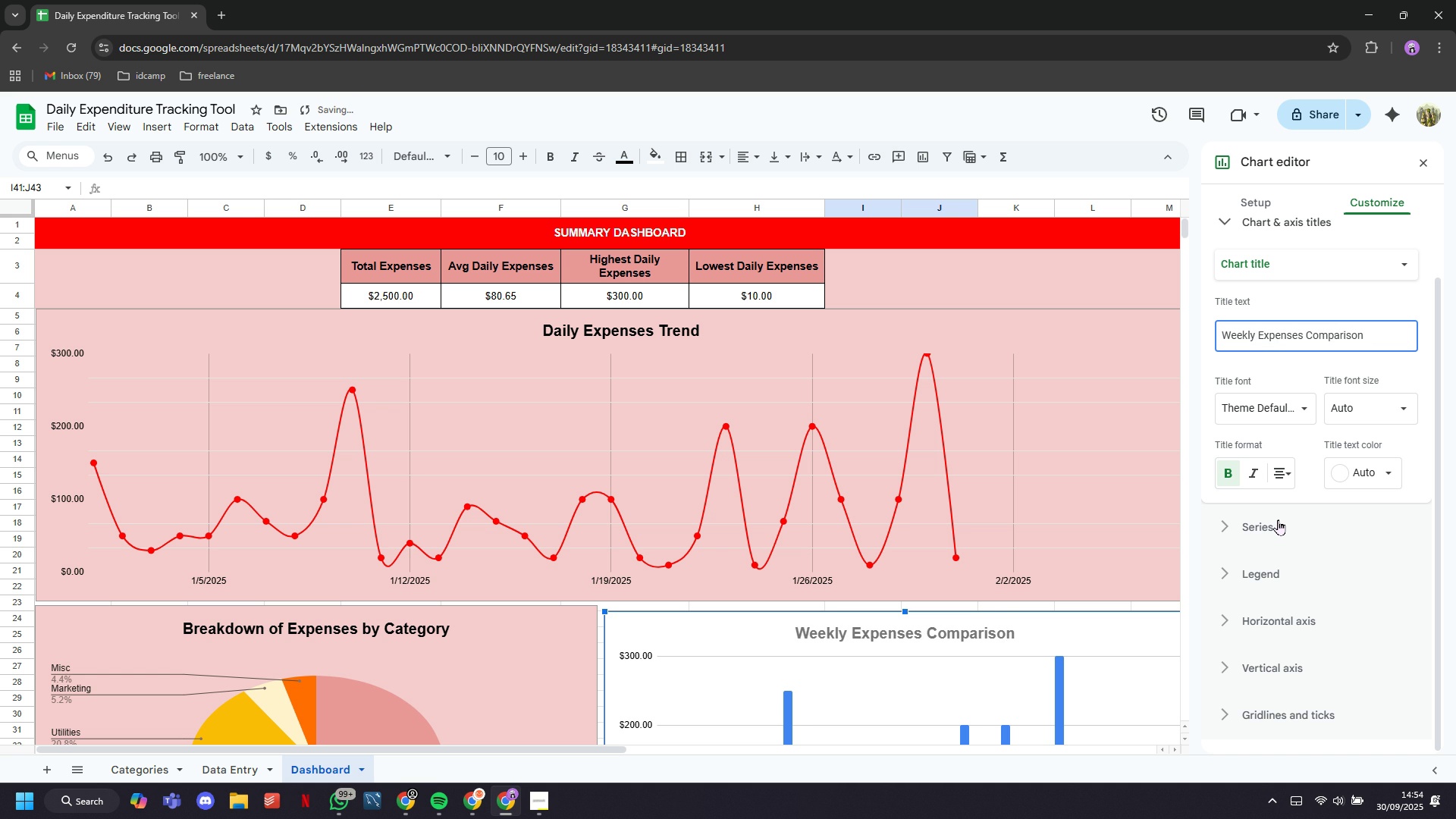 
scroll: coordinate [1278, 519], scroll_direction: down, amount: 2.0
 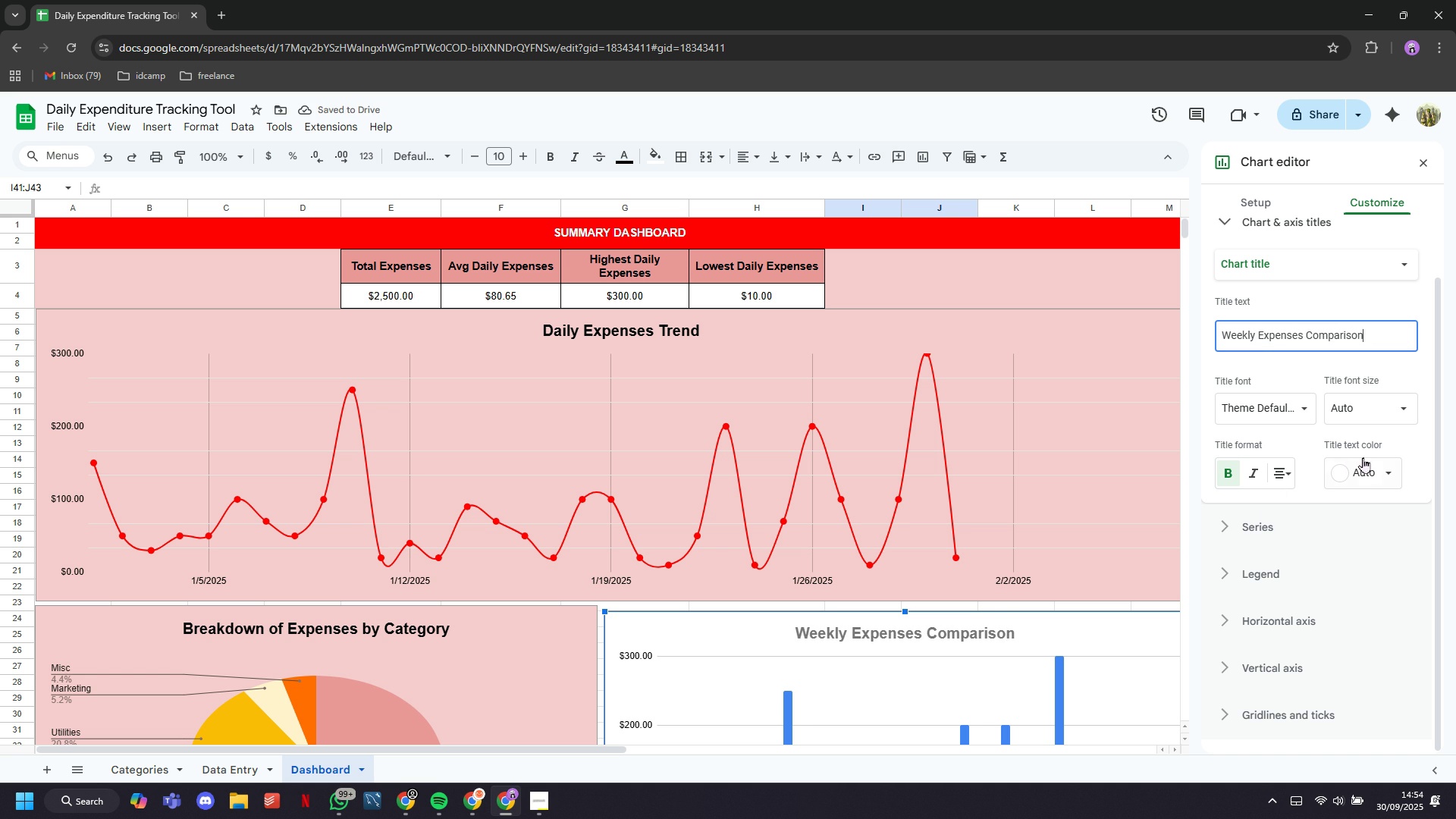 
left_click([1370, 465])
 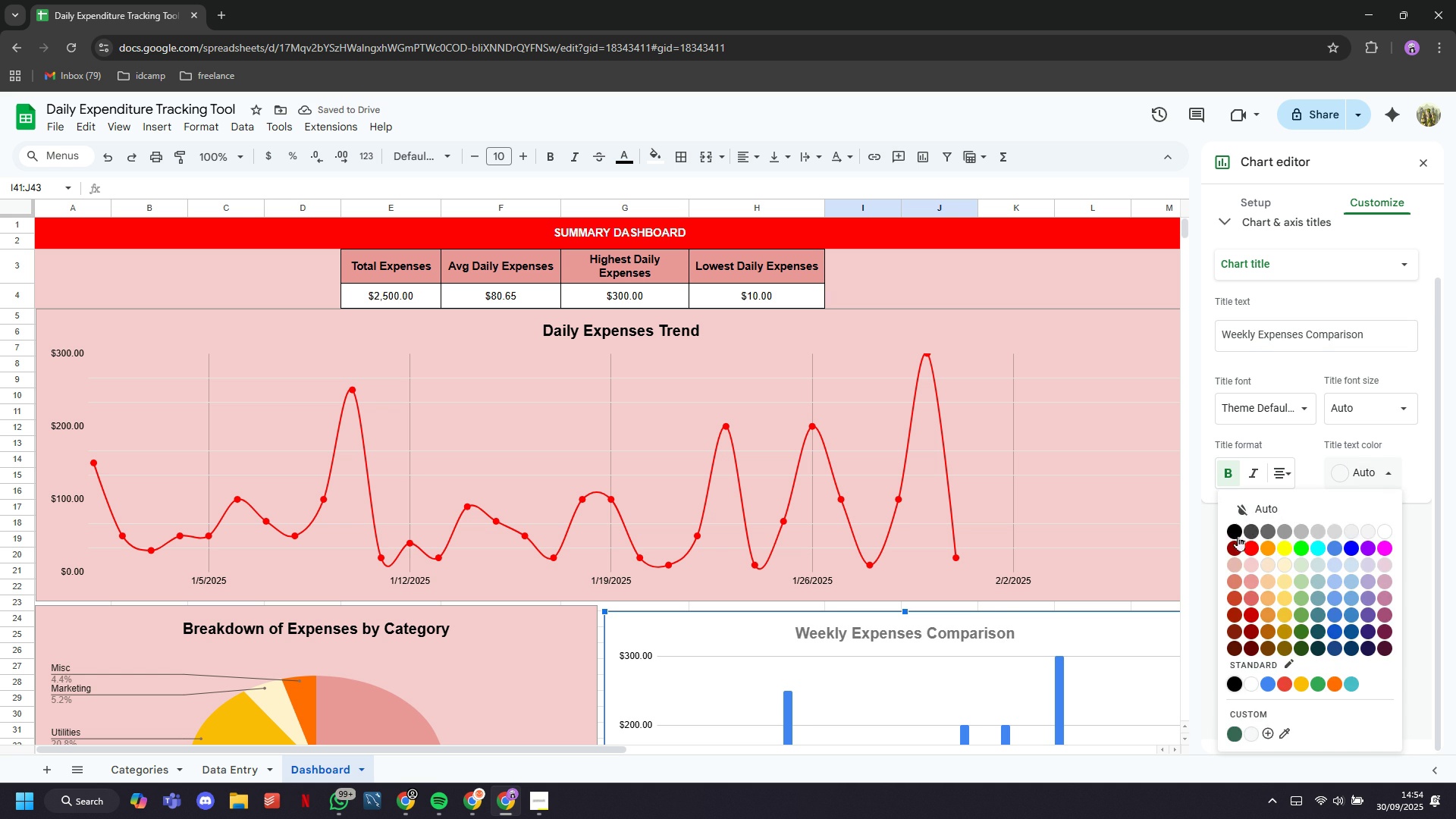 
left_click([1233, 529])
 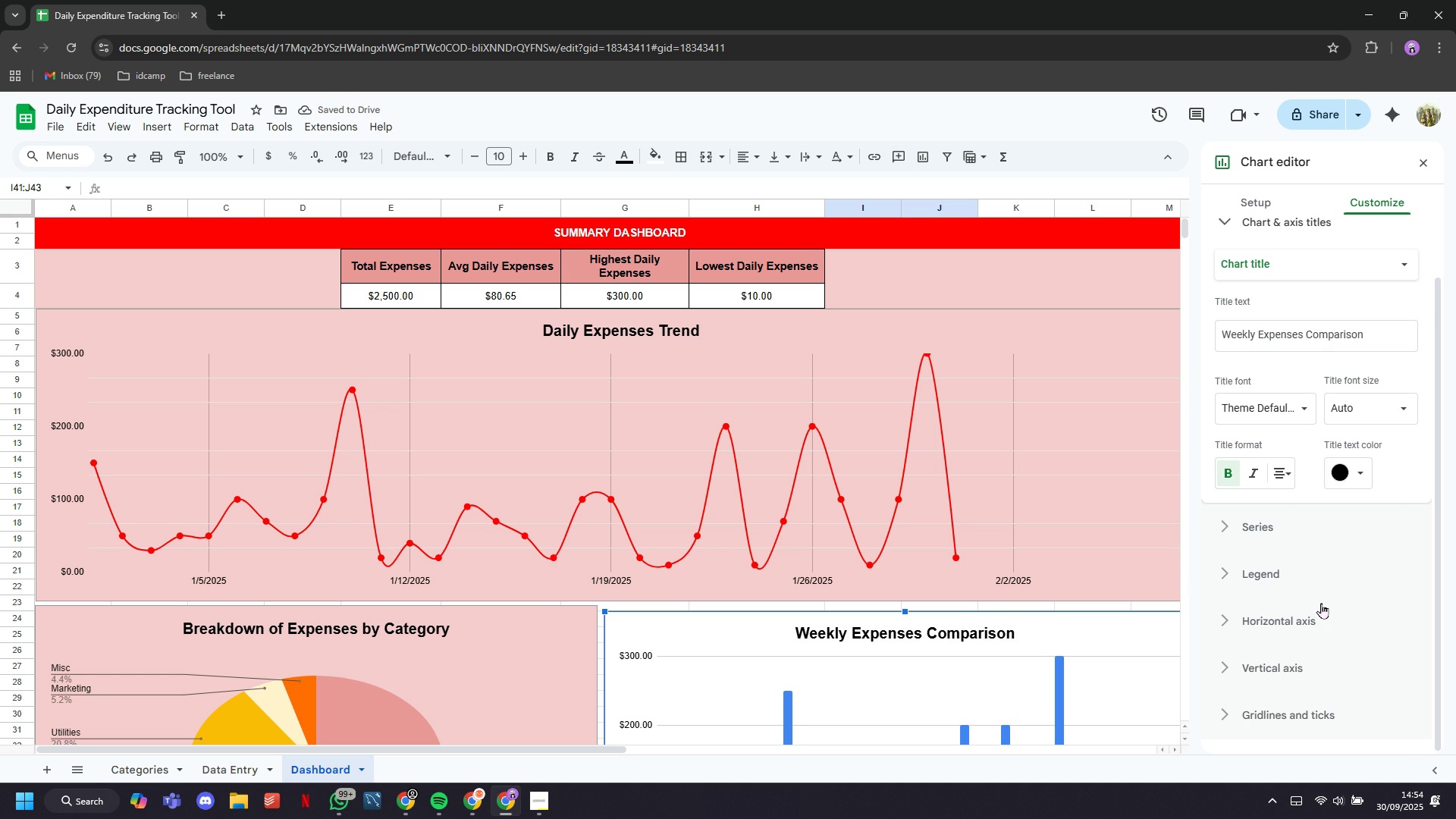 
scroll: coordinate [1301, 436], scroll_direction: up, amount: 5.0
 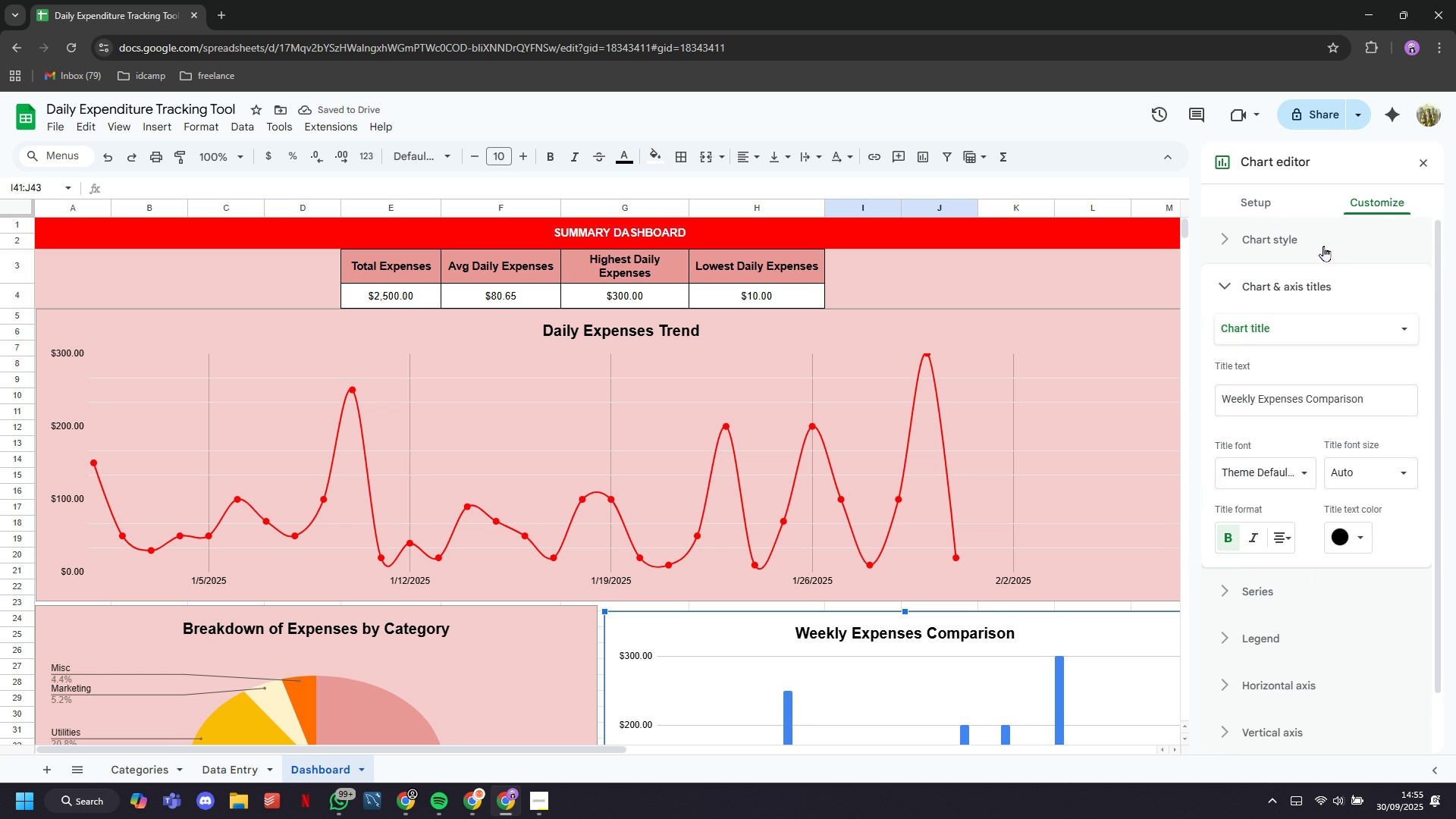 
left_click([1323, 246])
 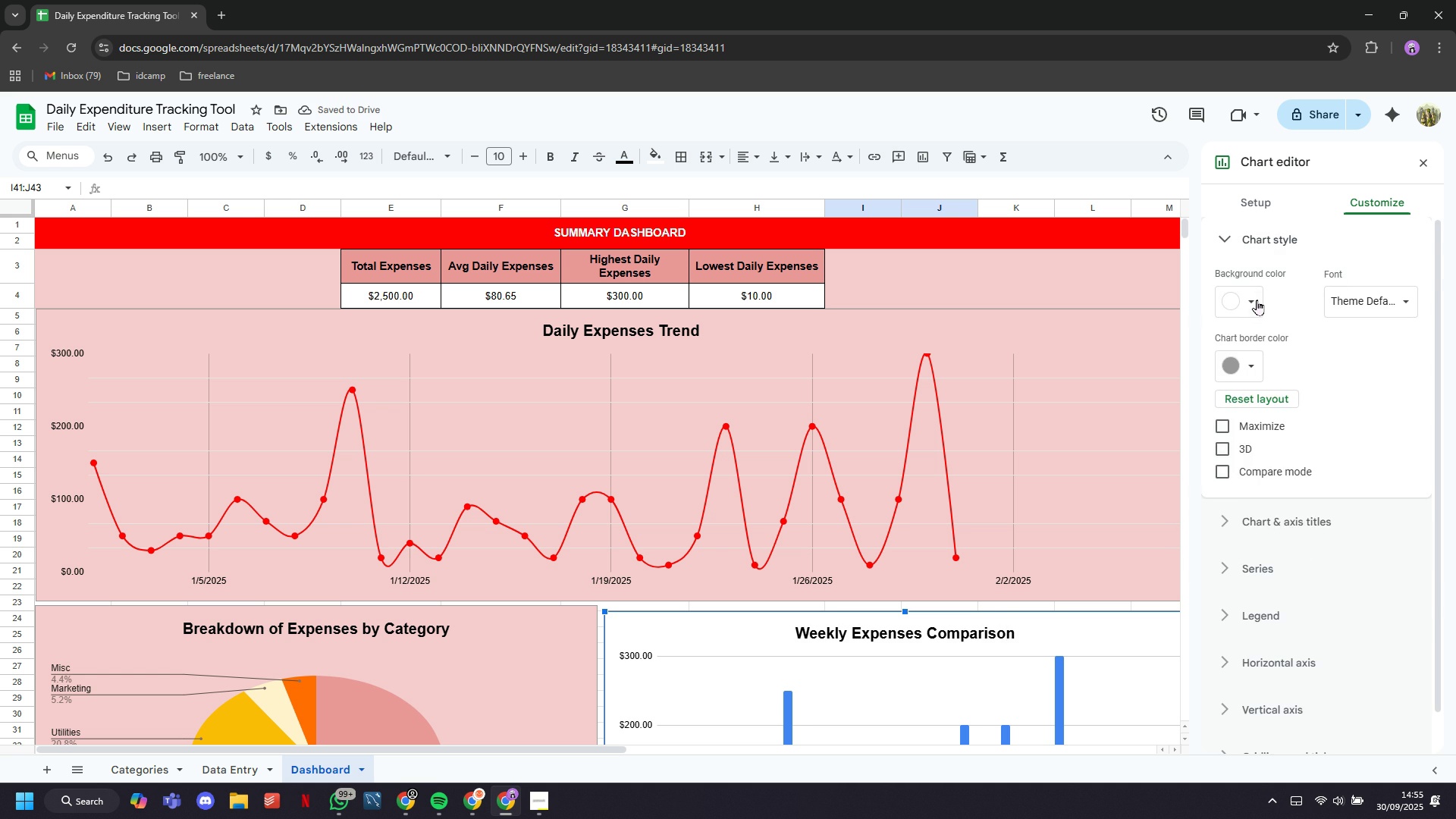 
left_click([1257, 298])
 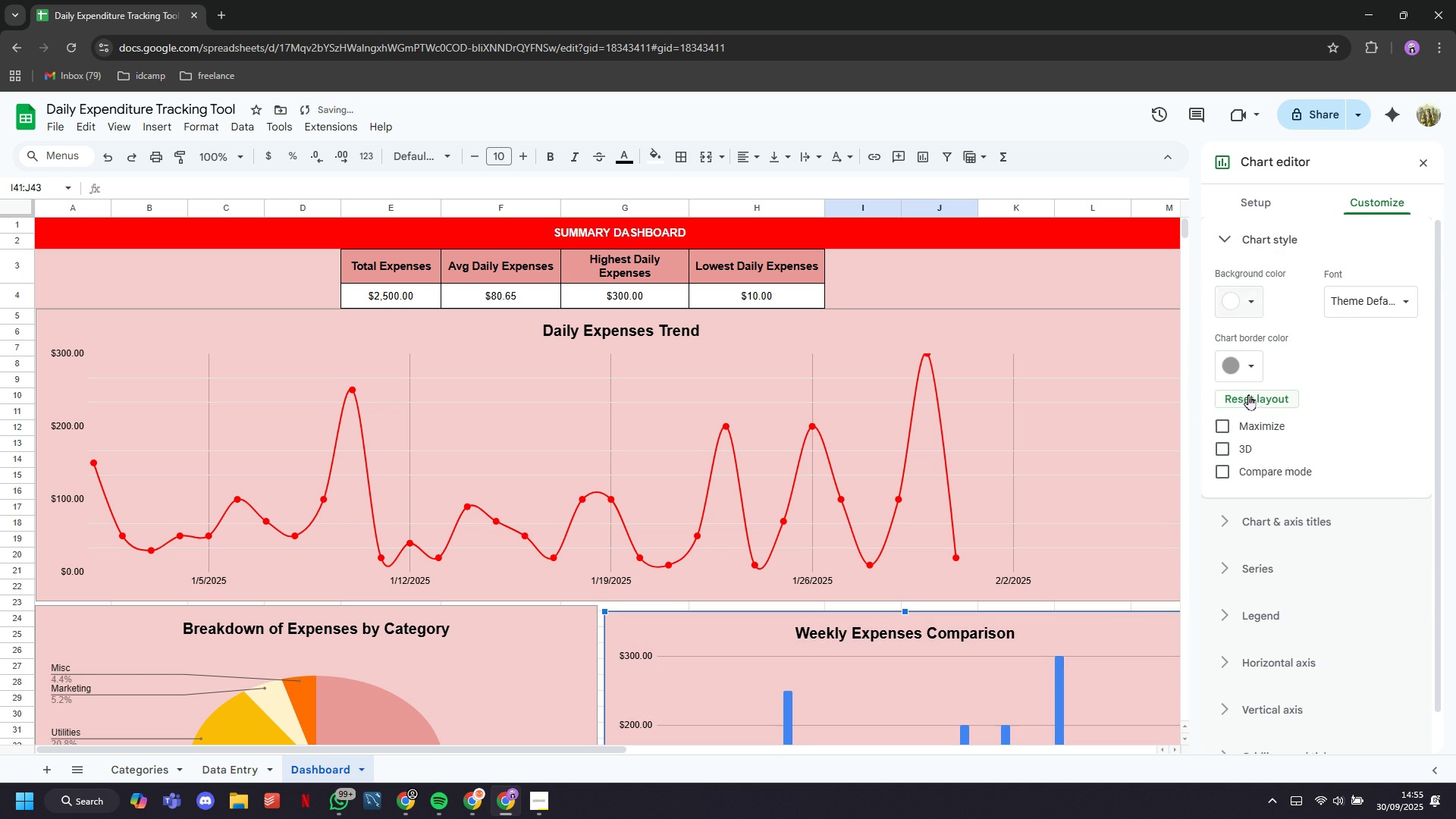 
left_click([1248, 394])
 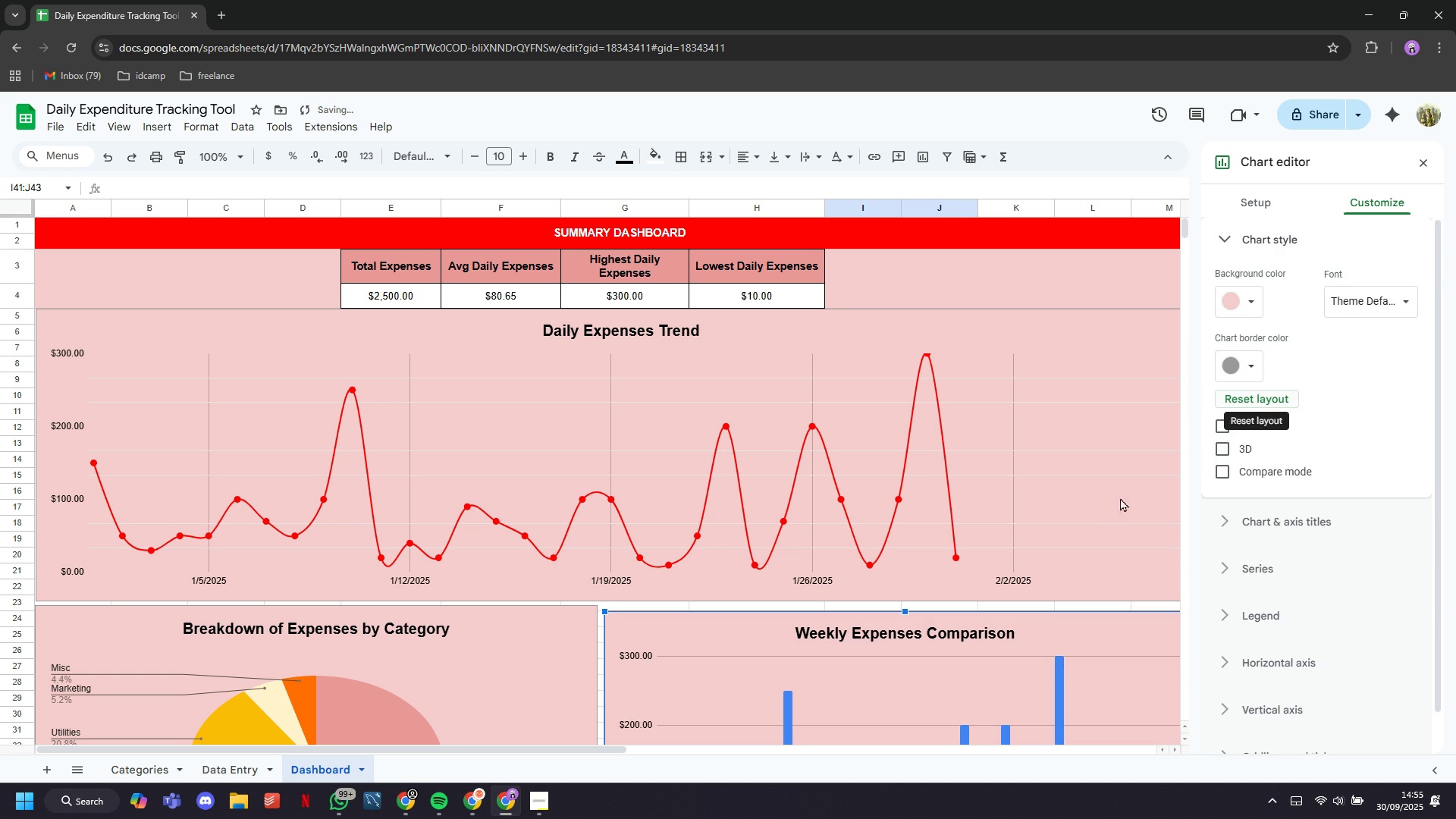 
scroll: coordinate [1094, 489], scroll_direction: down, amount: 3.0
 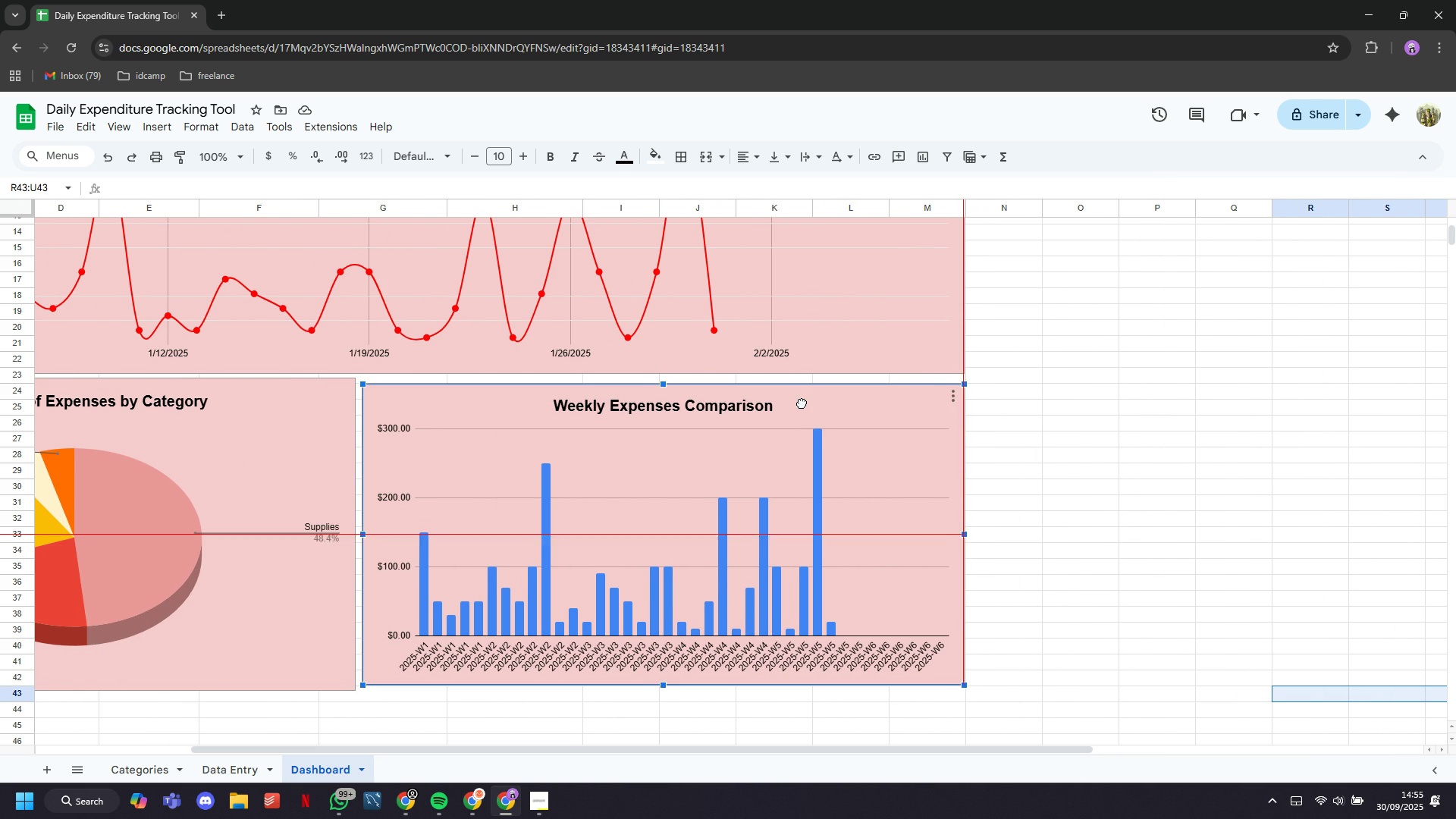 
wait(10.35)
 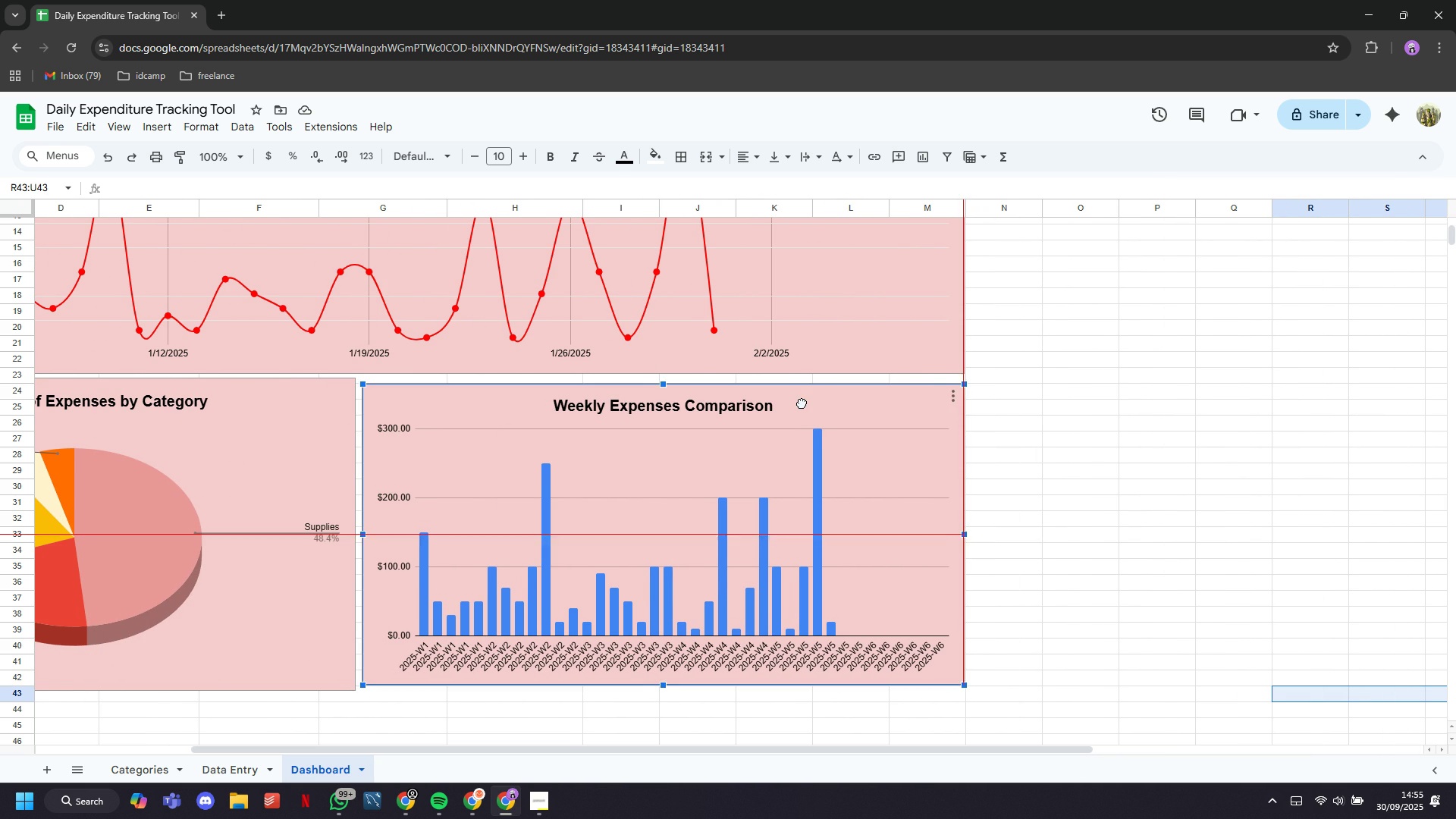 
double_click([915, 427])
 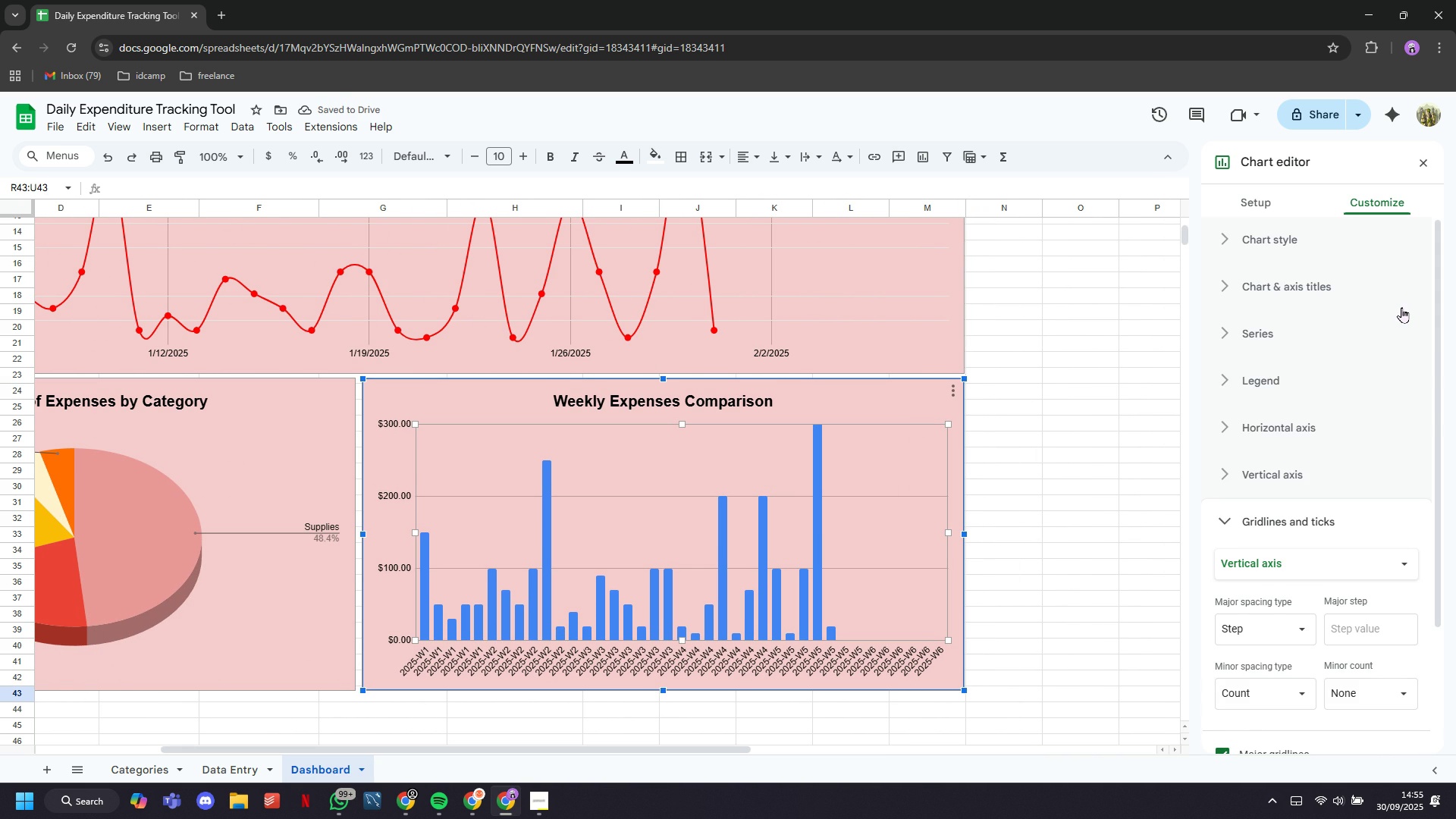 
scroll: coordinate [1343, 391], scroll_direction: down, amount: 4.0
 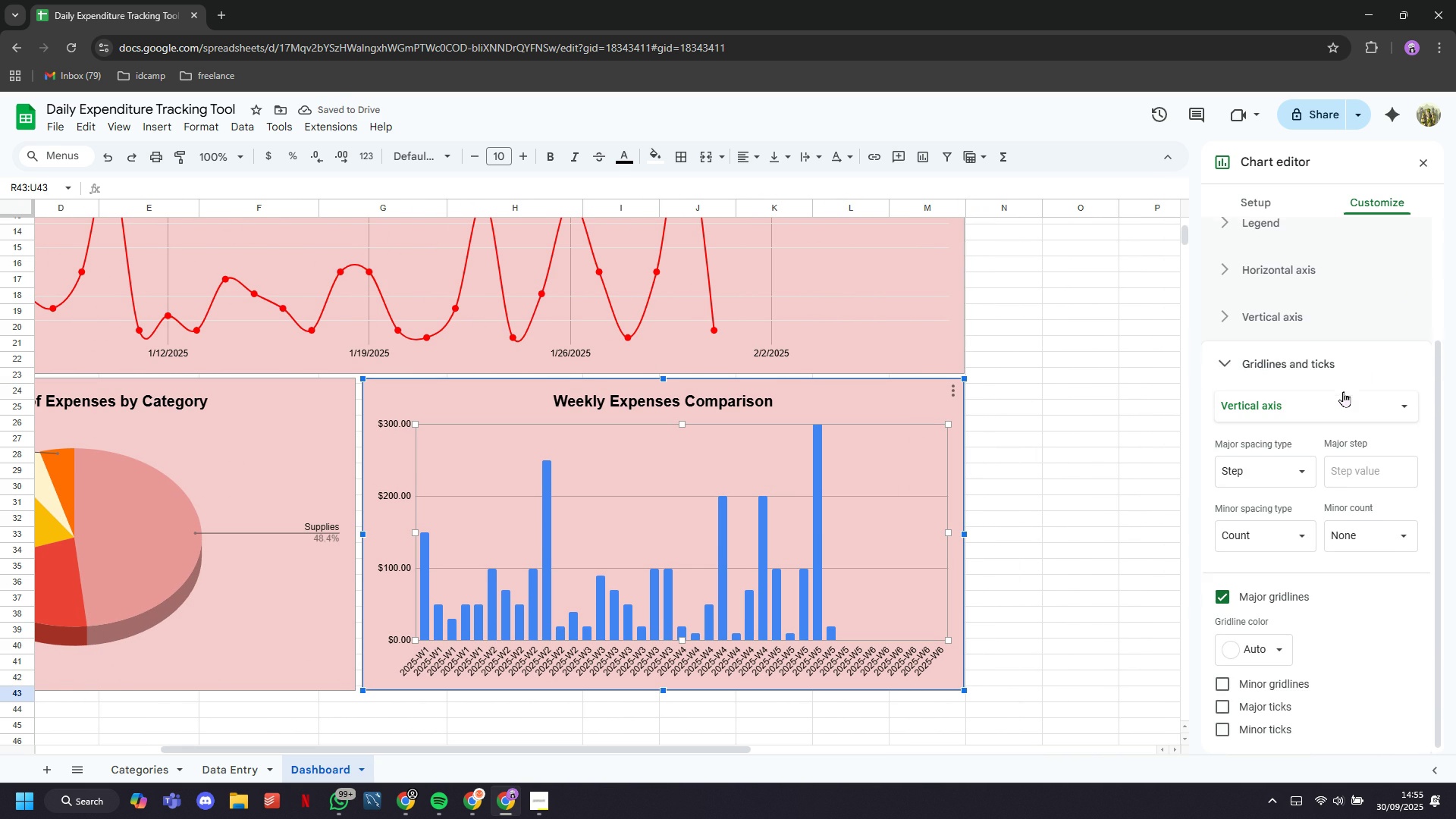 
scroll: coordinate [1343, 391], scroll_direction: none, amount: 0.0
 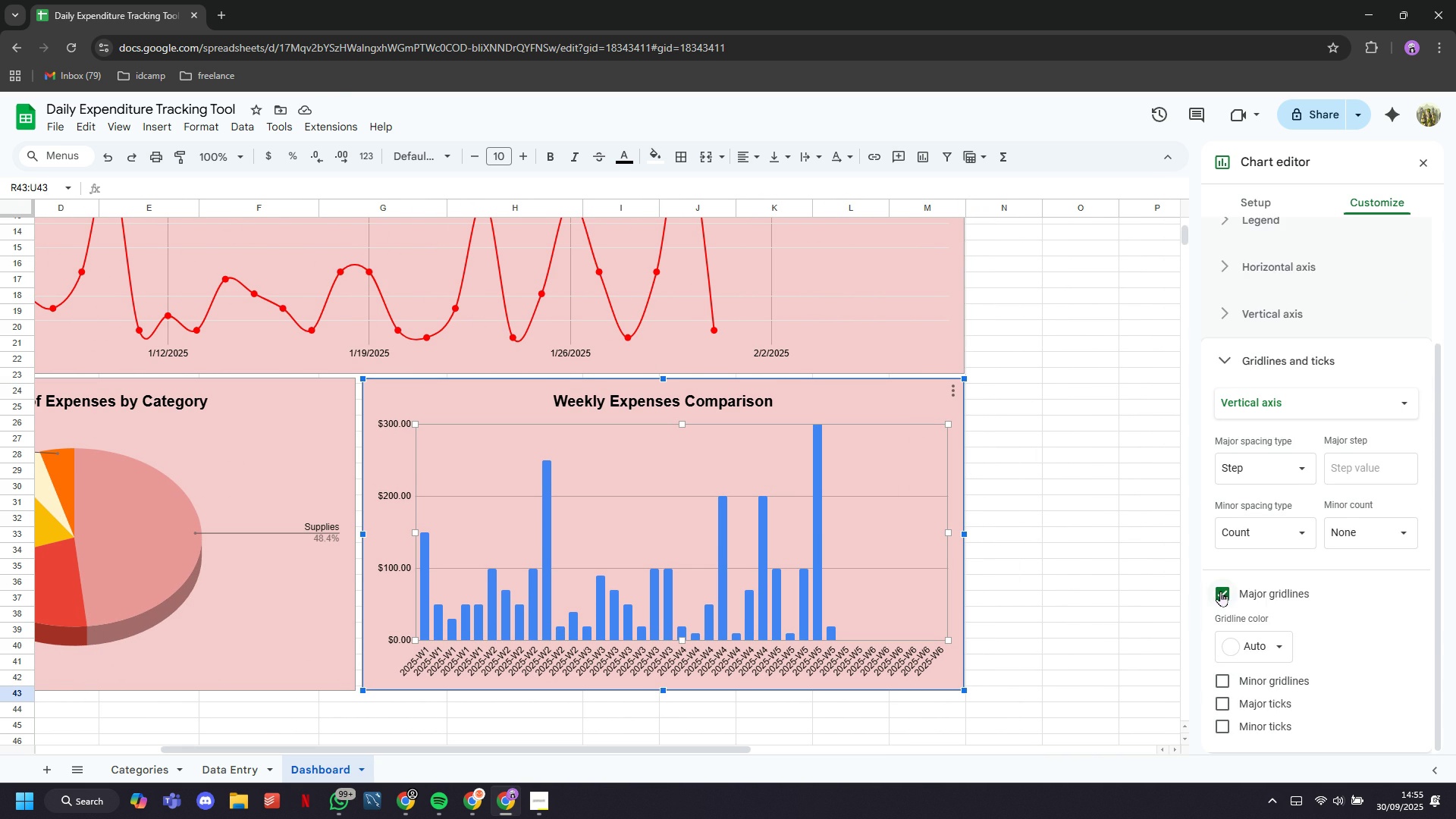 
left_click([1220, 592])
 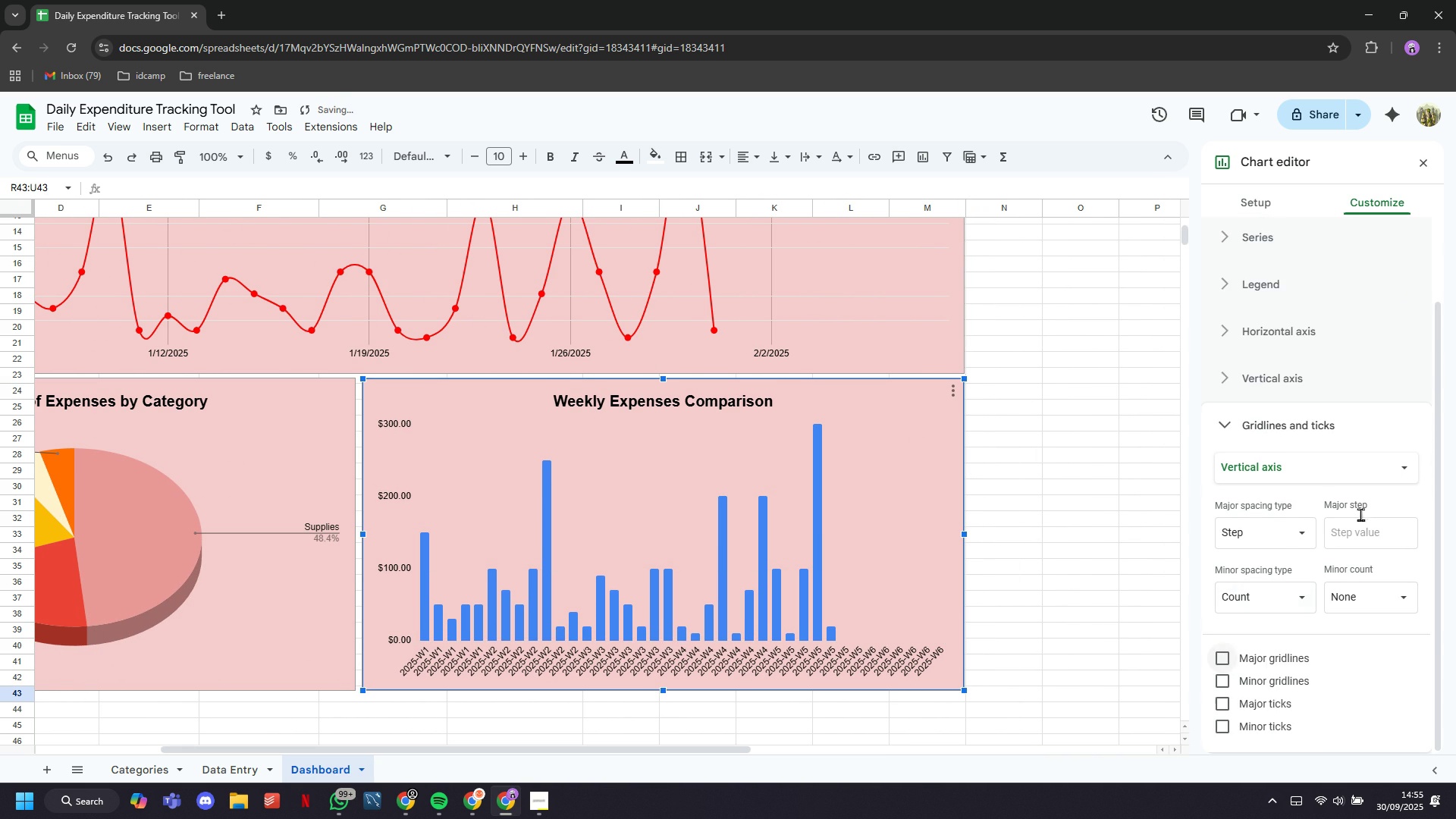 
scroll: coordinate [1363, 499], scroll_direction: up, amount: 3.0
 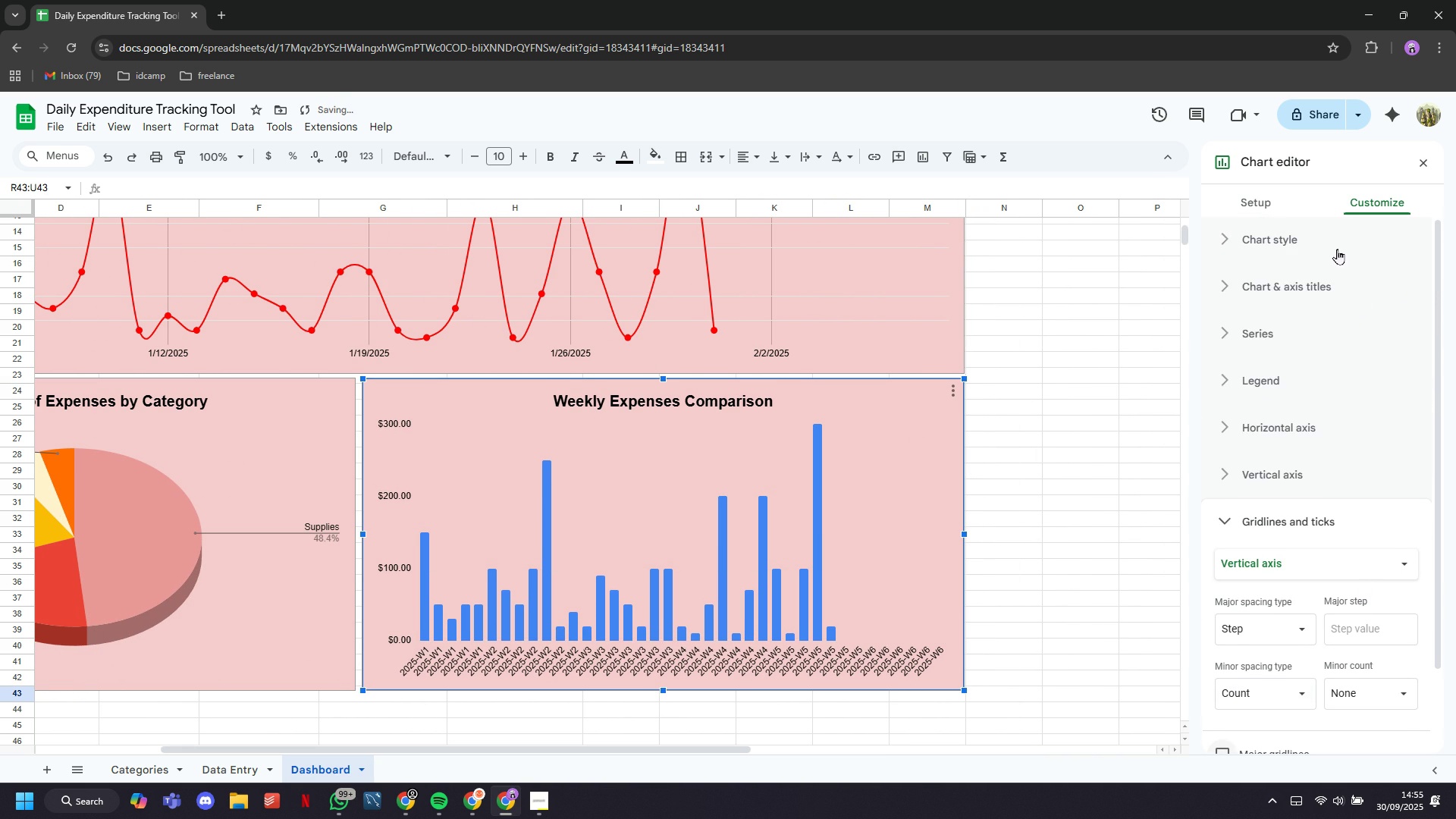 
left_click([1337, 249])
 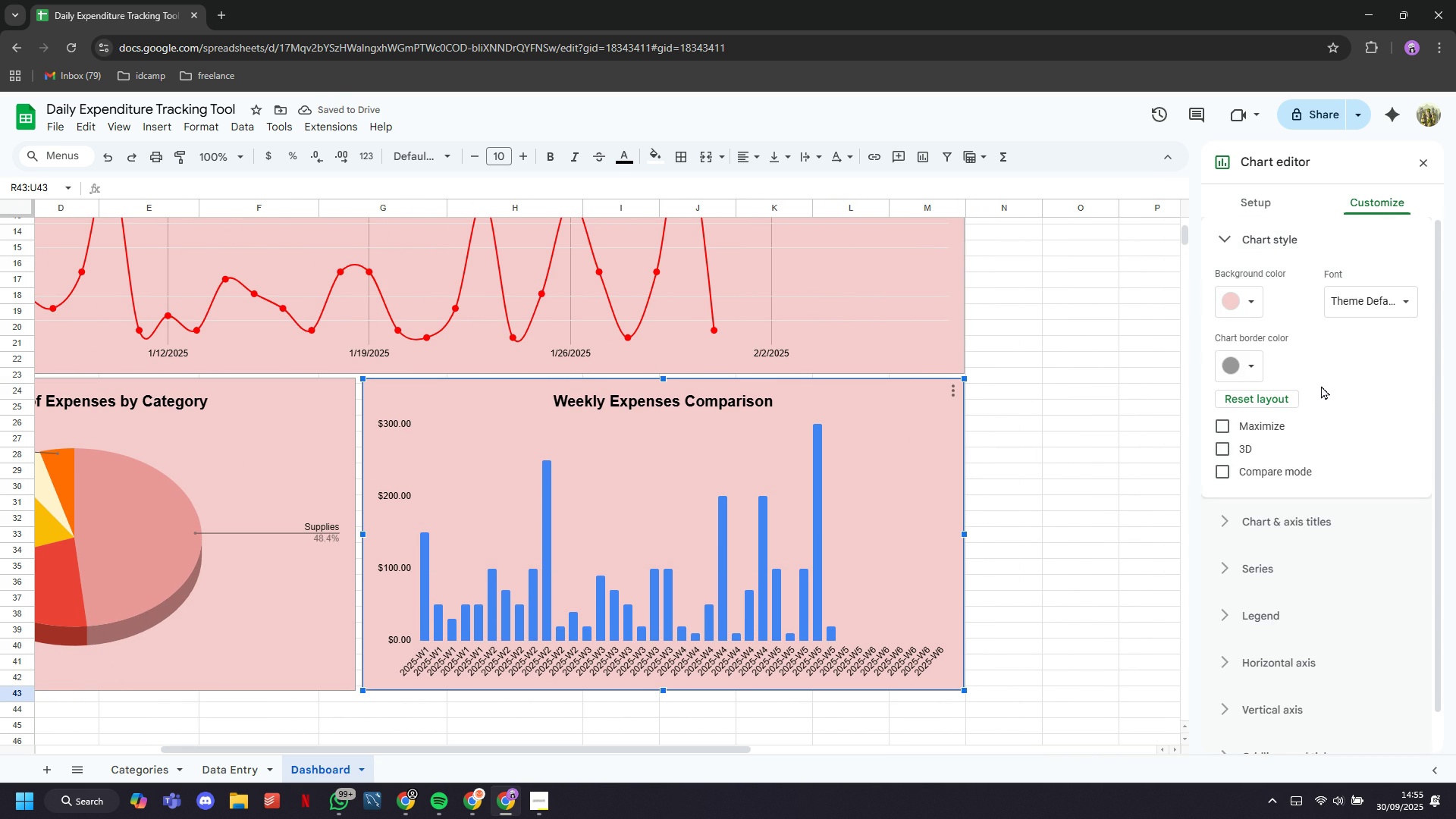 
scroll: coordinate [1323, 387], scroll_direction: down, amount: 2.0
 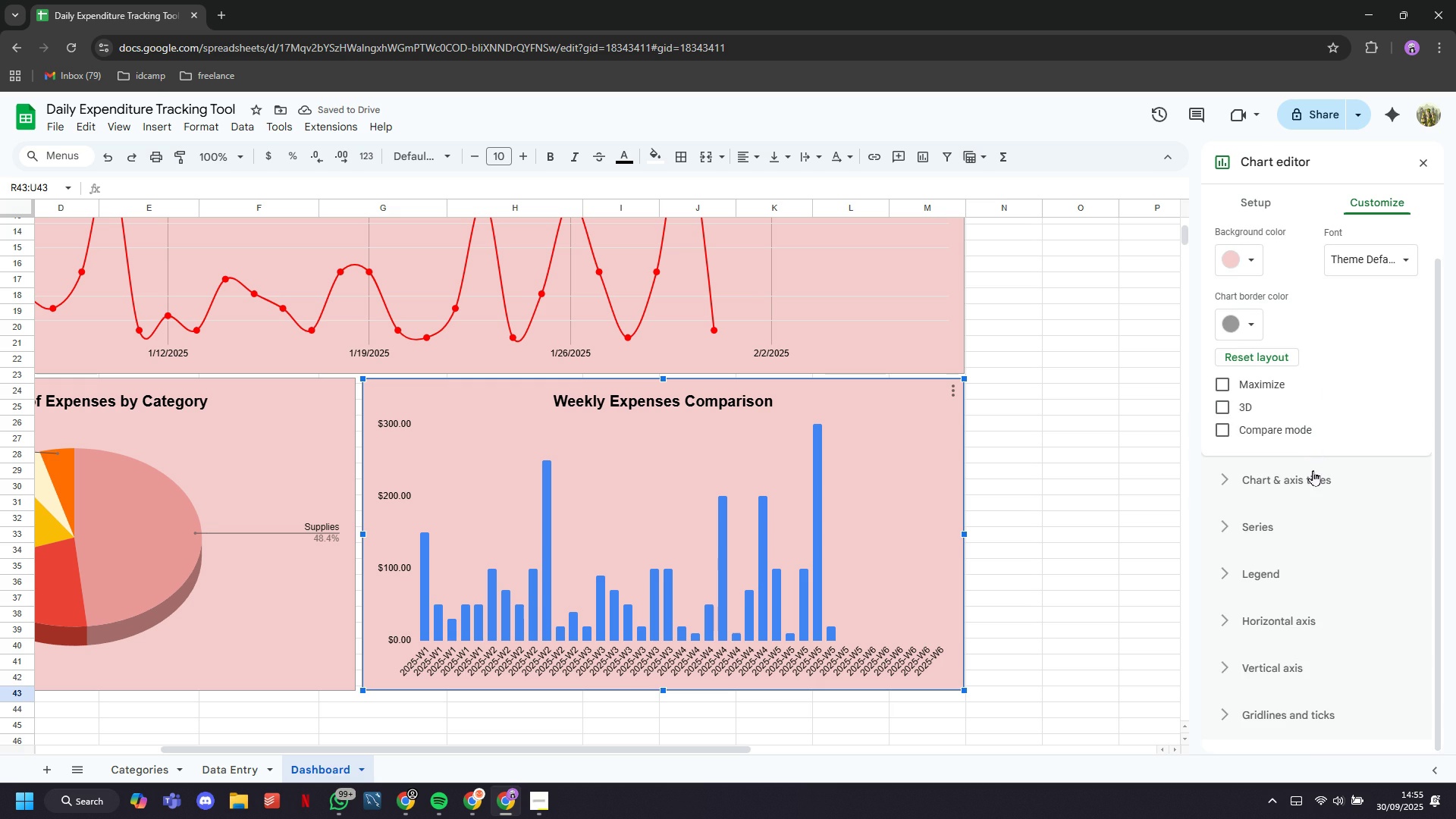 
left_click([1313, 470])
 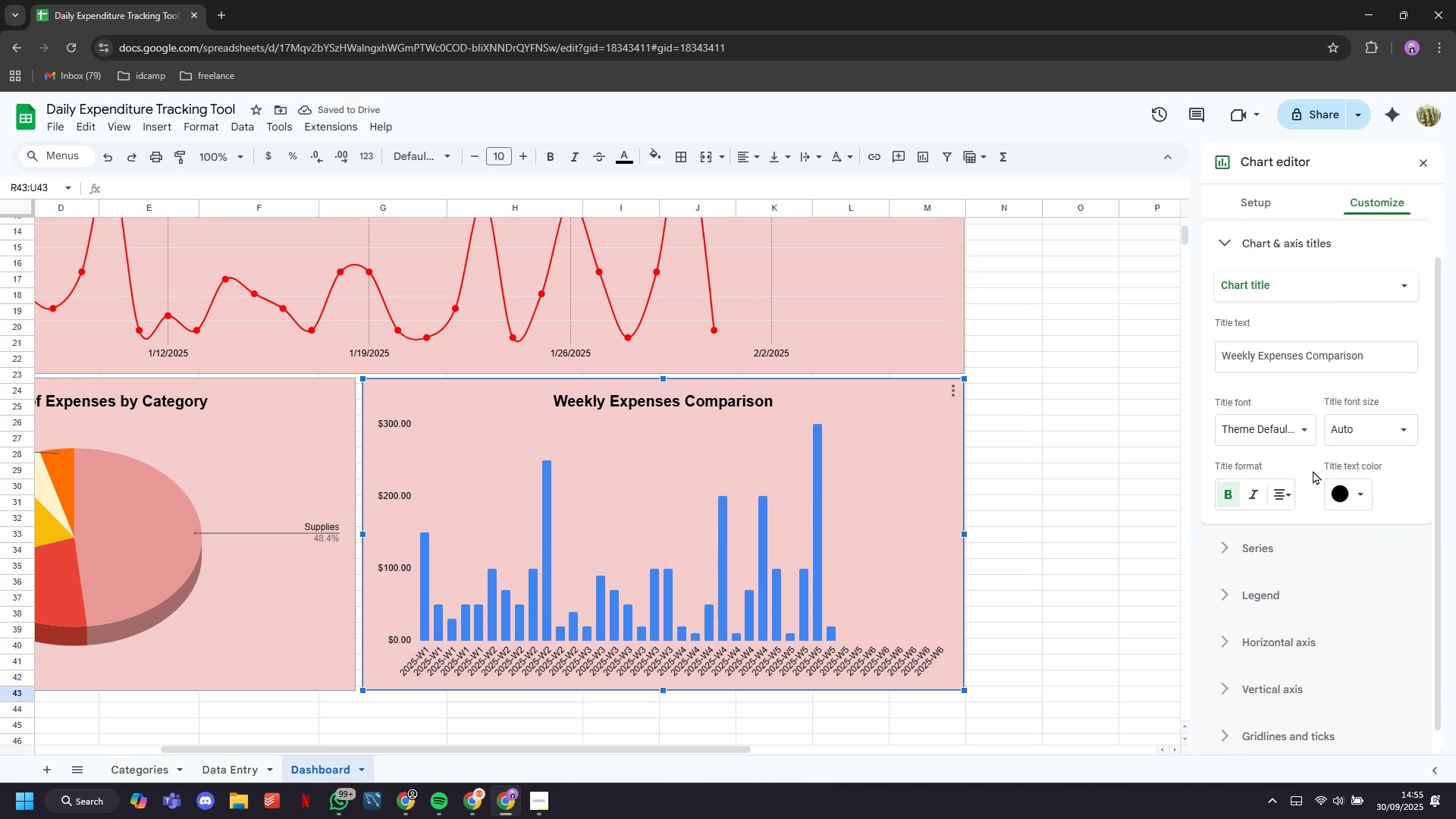 
scroll: coordinate [1313, 470], scroll_direction: down, amount: 2.0
 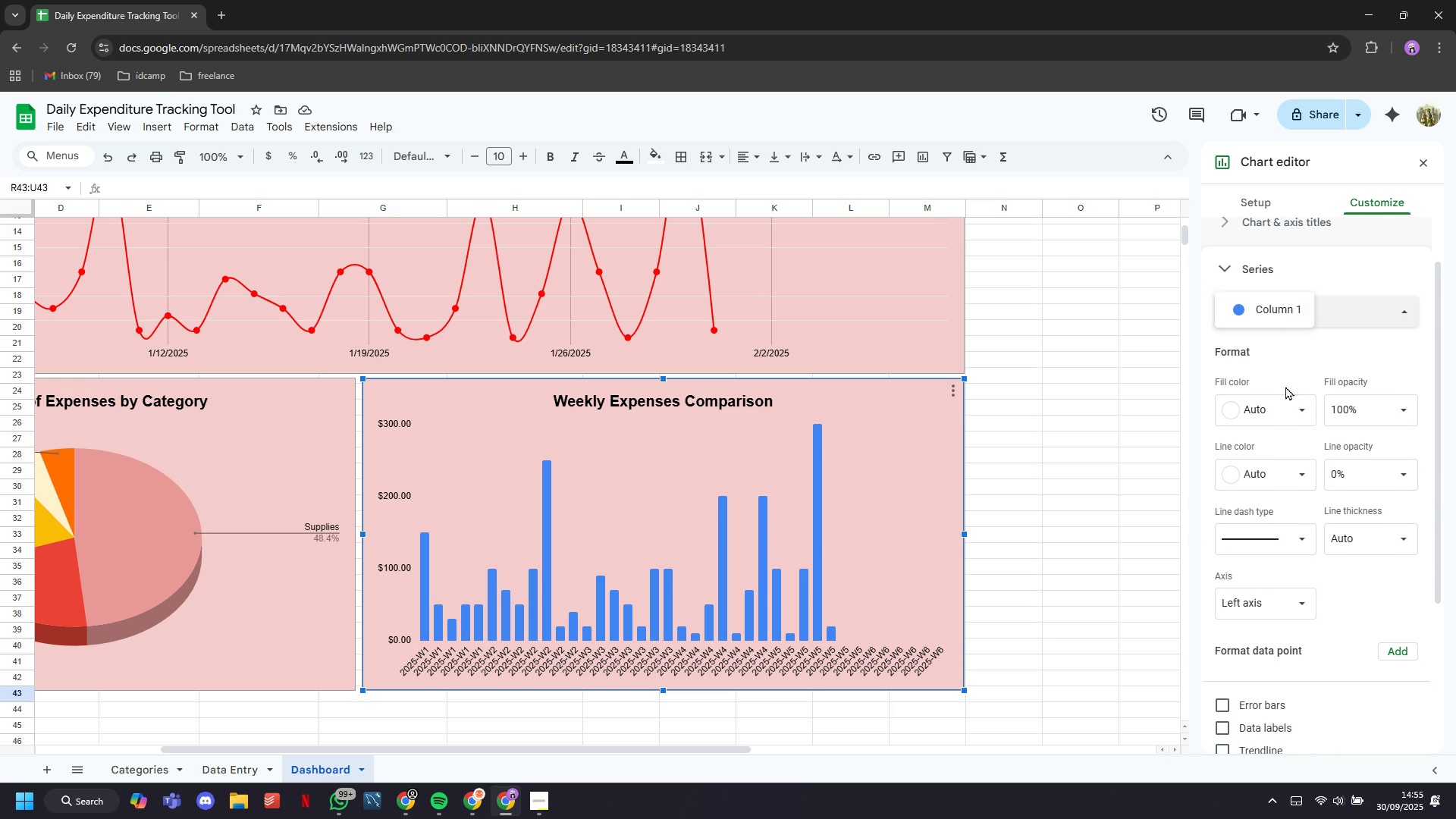 
left_click([1292, 302])
 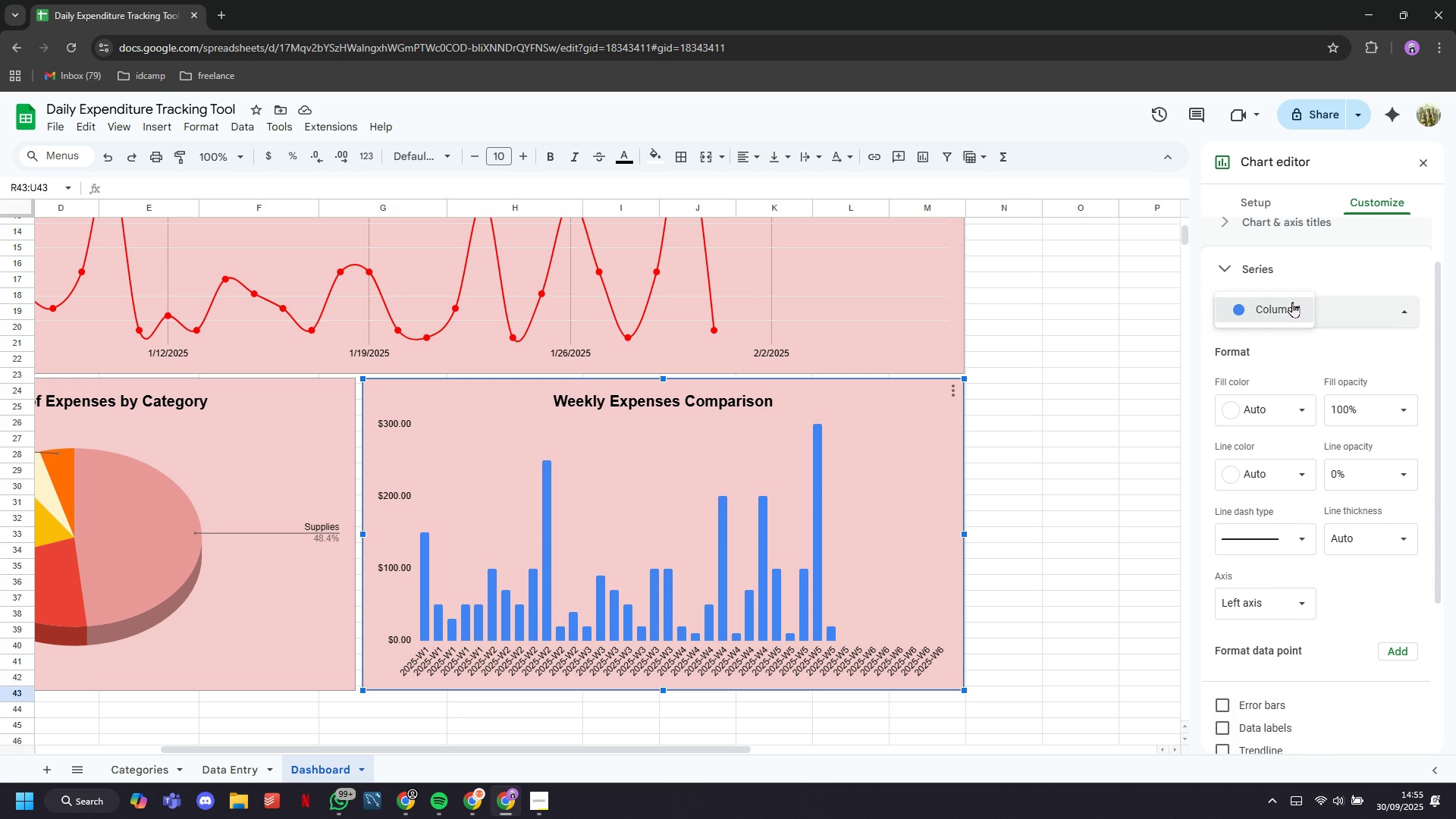 
left_click([1292, 302])
 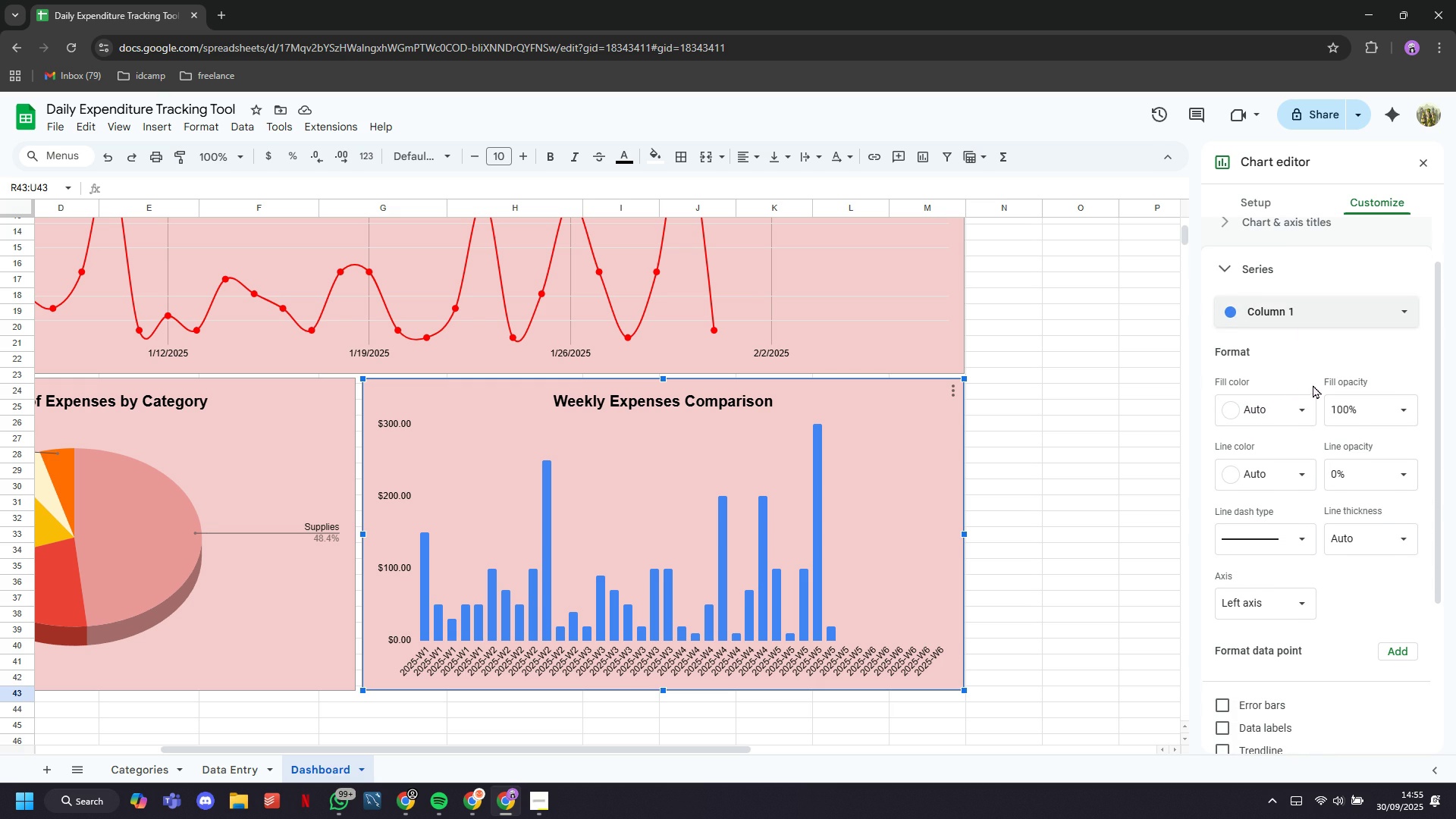 
scroll: coordinate [1313, 392], scroll_direction: down, amount: 4.0
 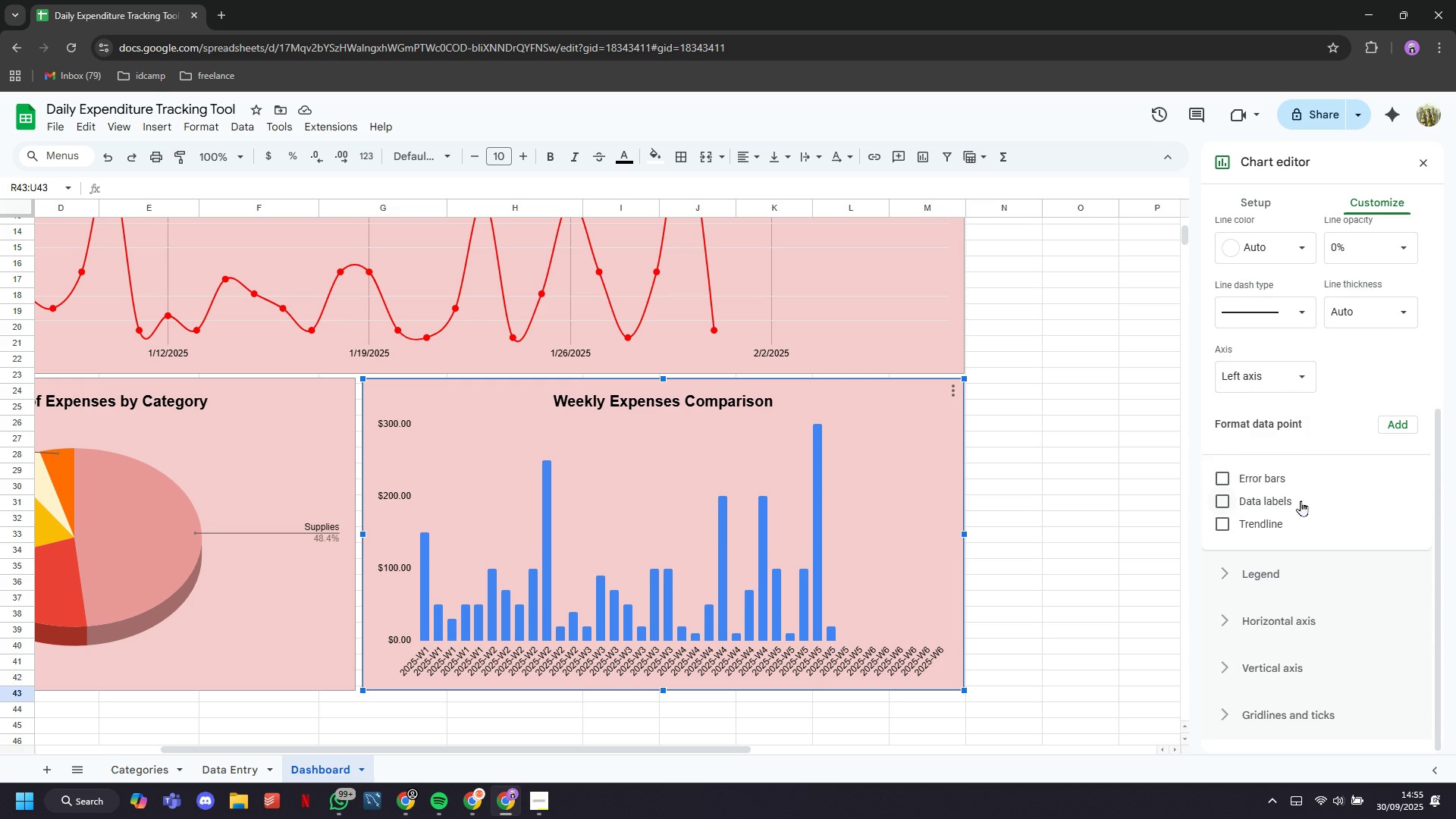 
scroll: coordinate [1316, 440], scroll_direction: up, amount: 3.0
 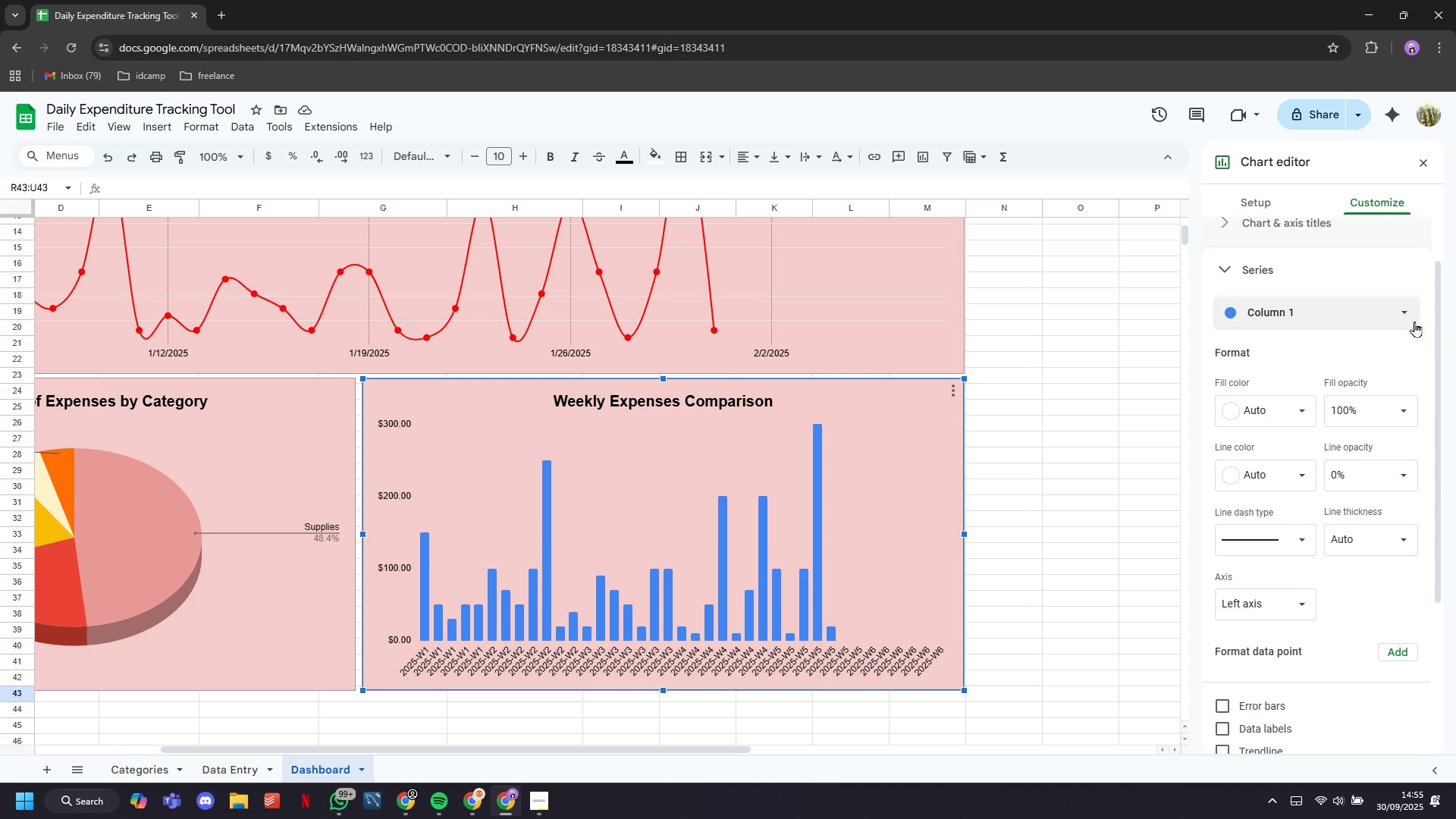 
left_click([1407, 315])
 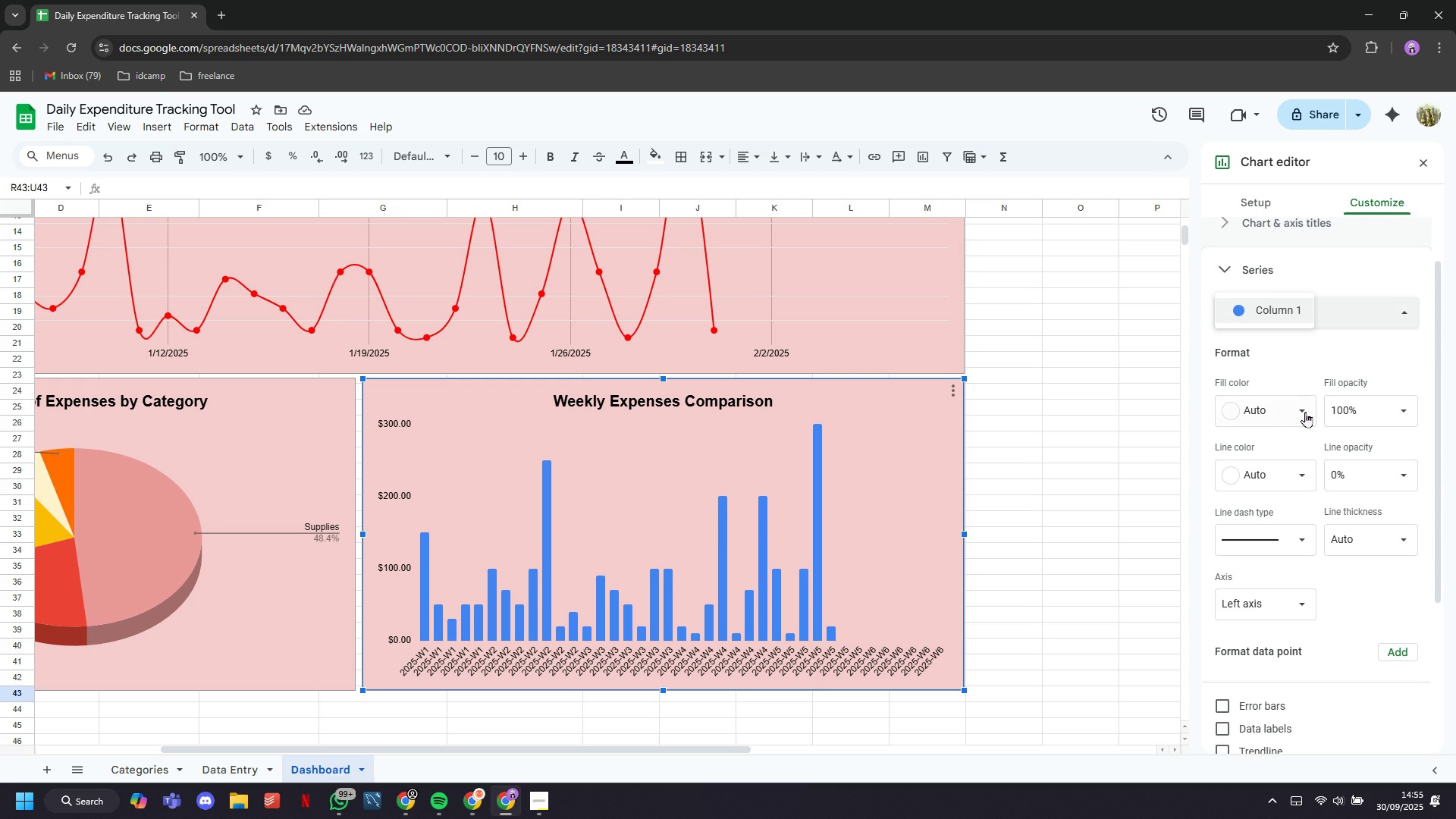 
left_click([1302, 411])
 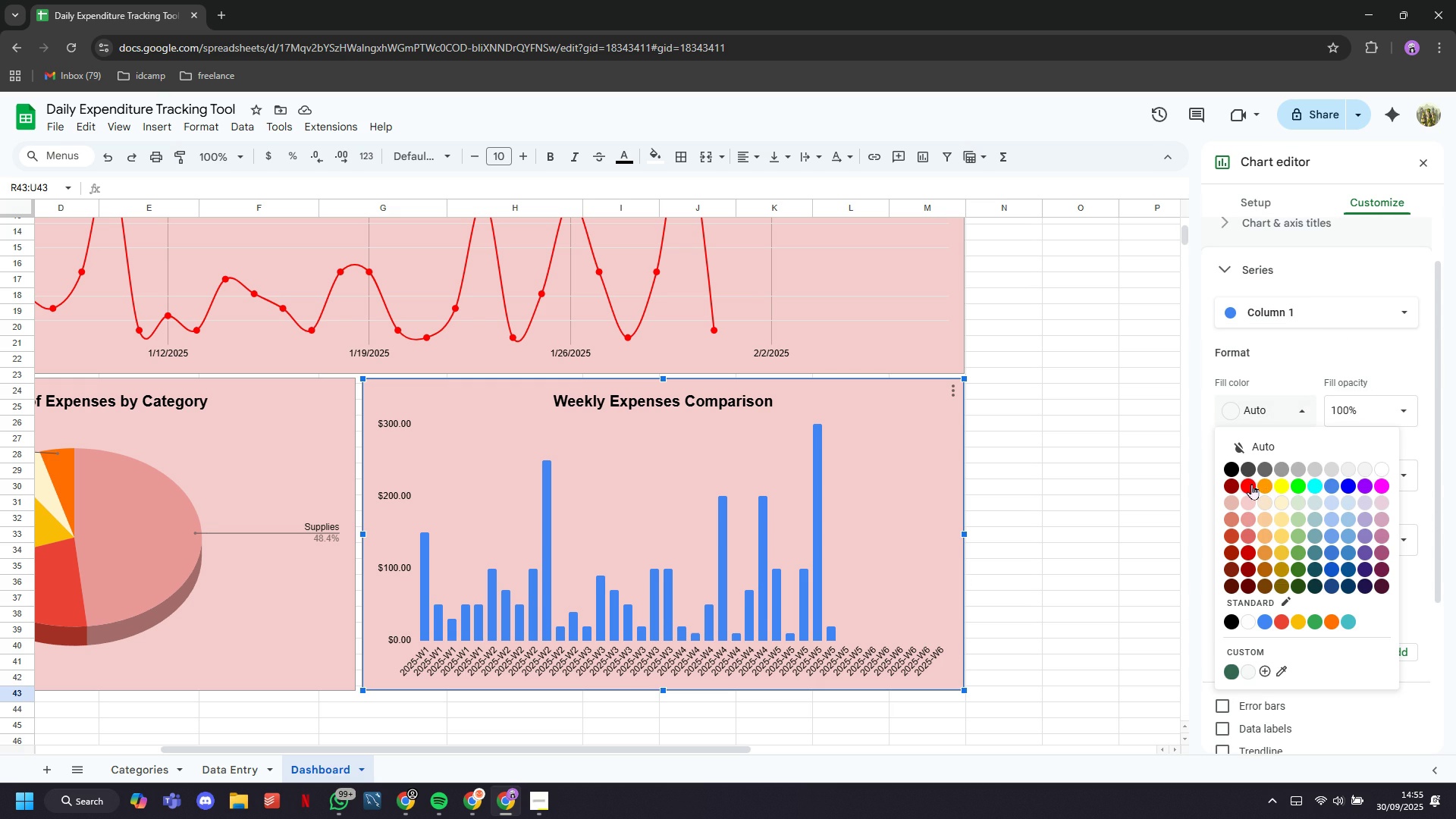 
left_click([1250, 484])
 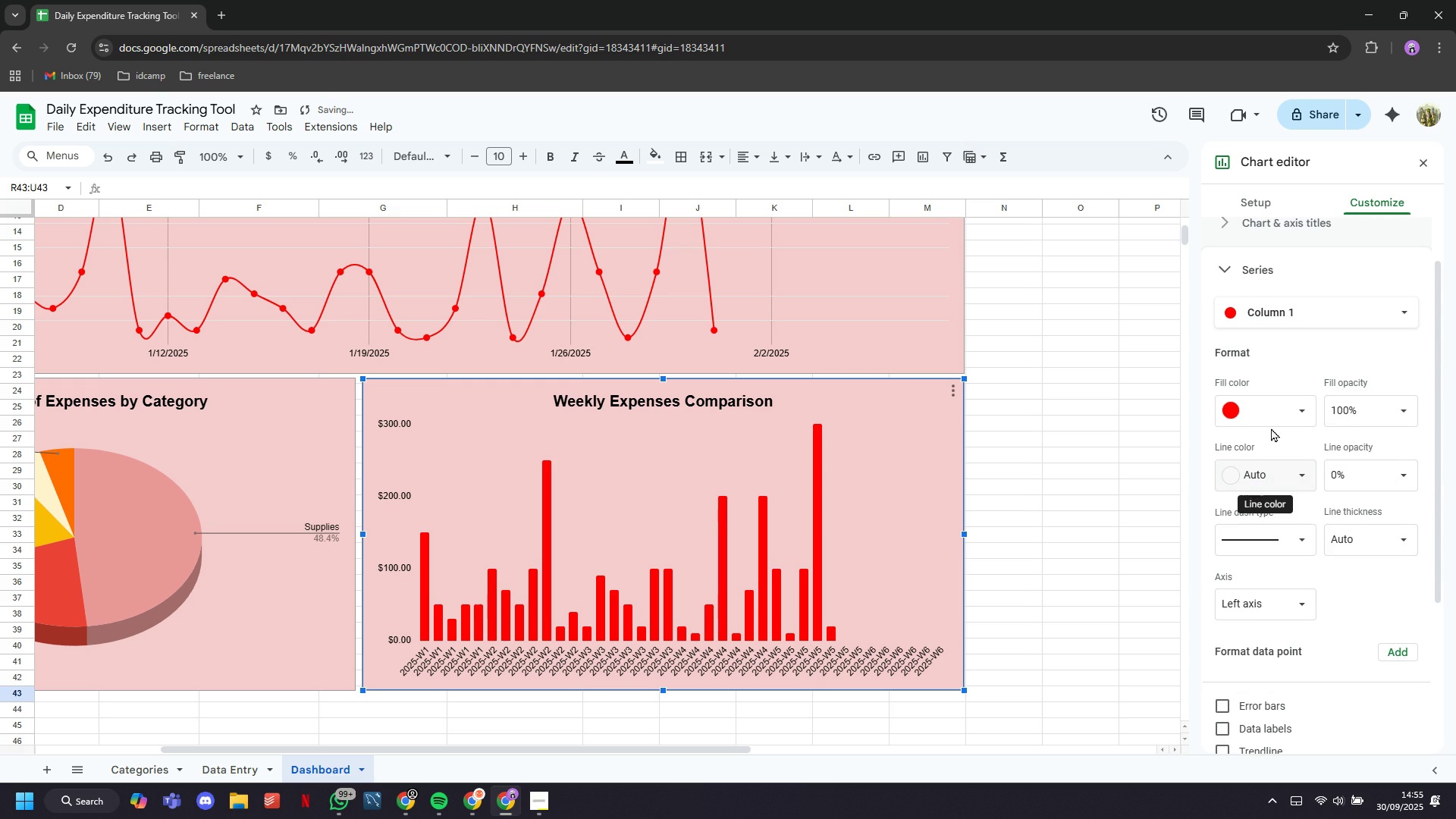 
left_click([1283, 421])
 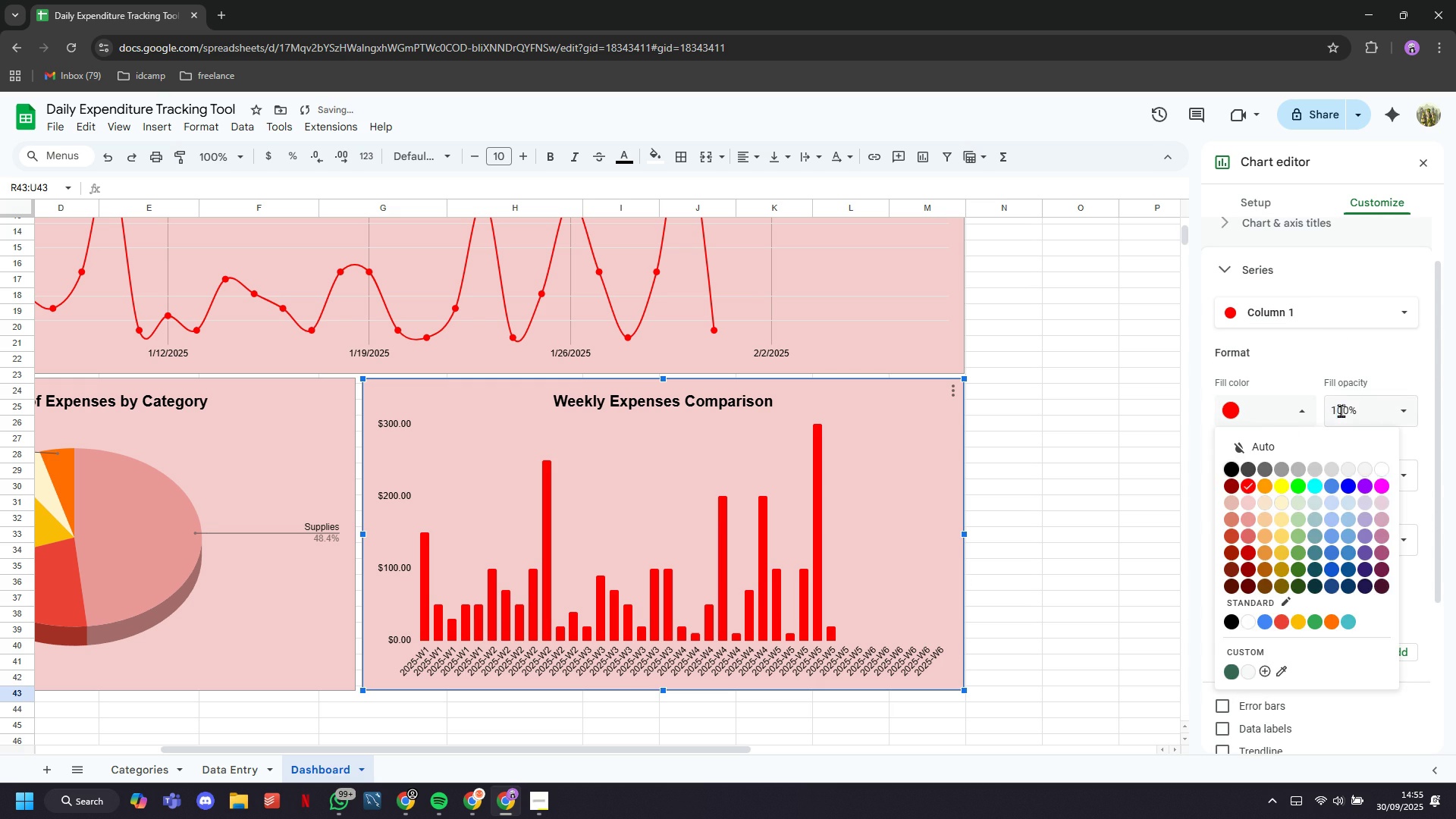 
left_click([1341, 410])
 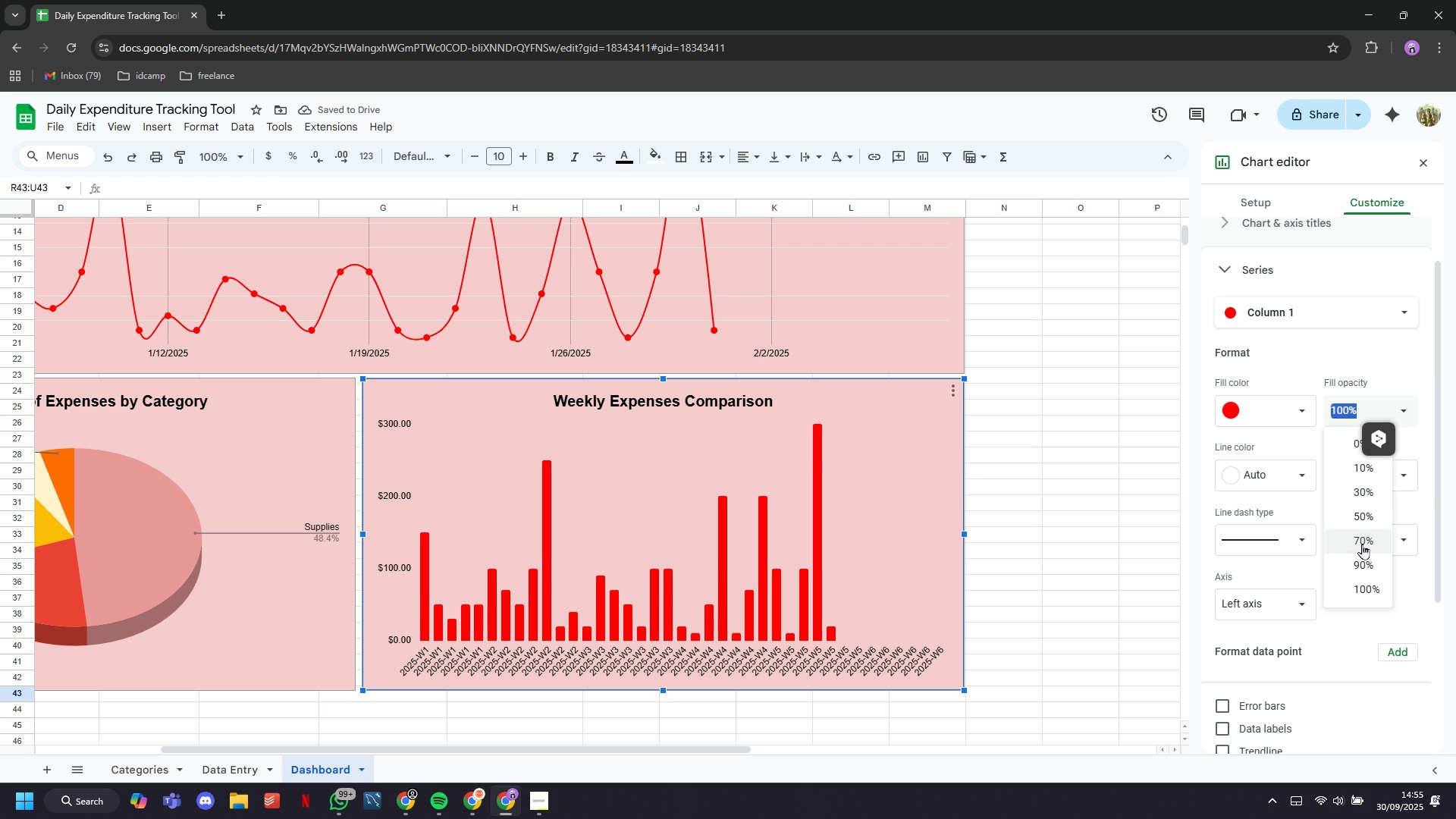 
left_click([1362, 544])
 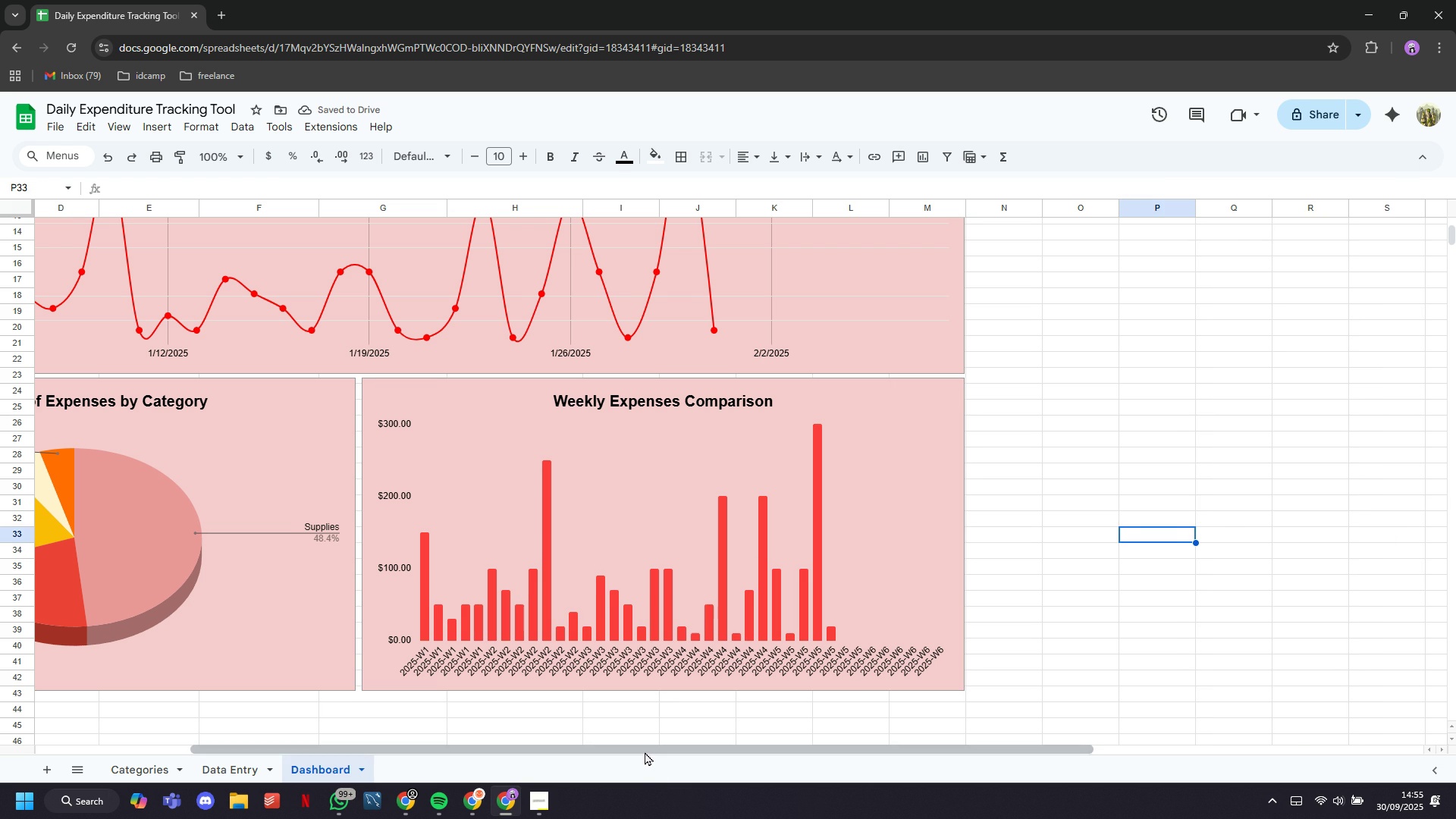 
wait(6.38)
 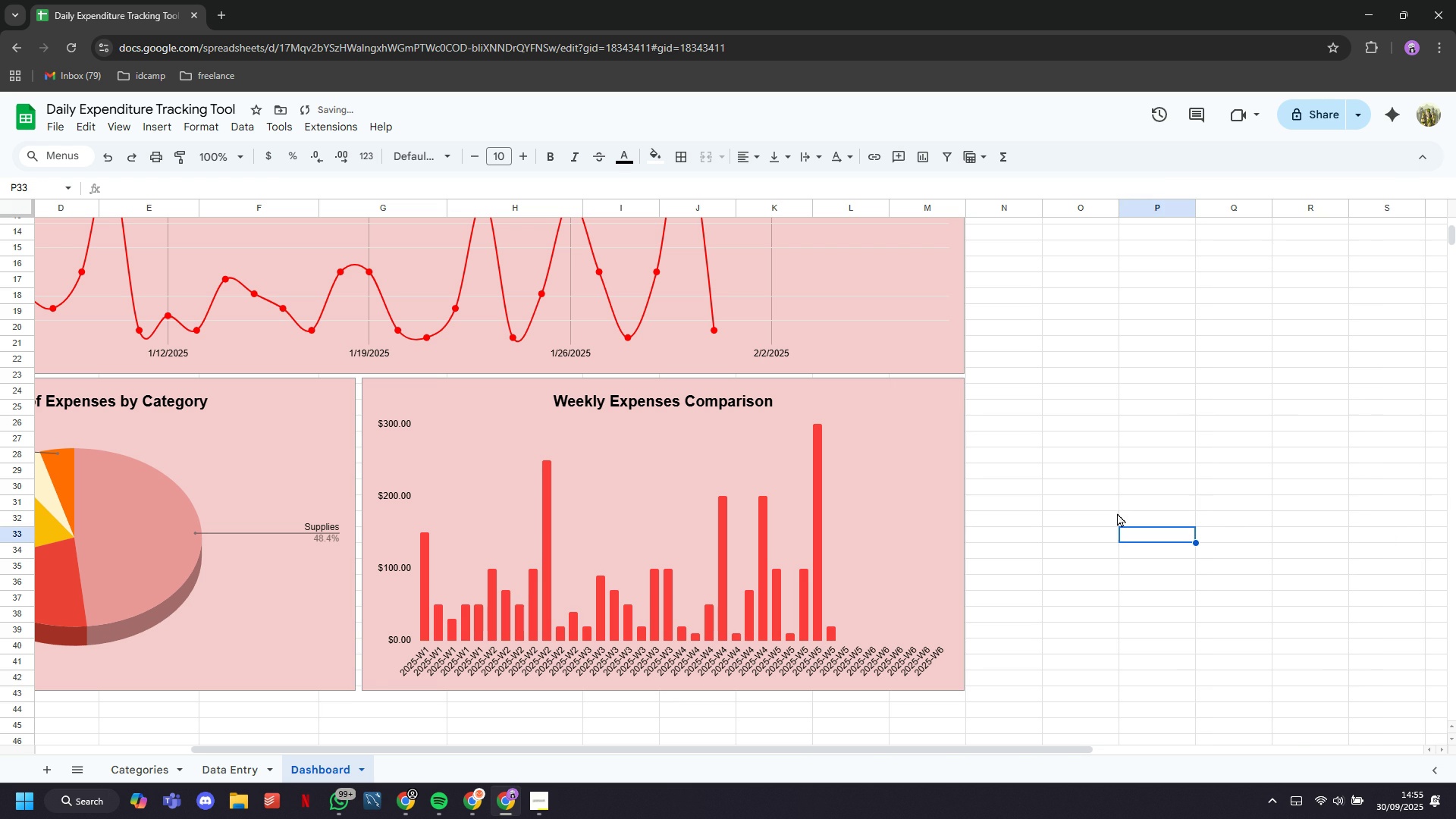 
scroll: coordinate [421, 600], scroll_direction: up, amount: 5.0
 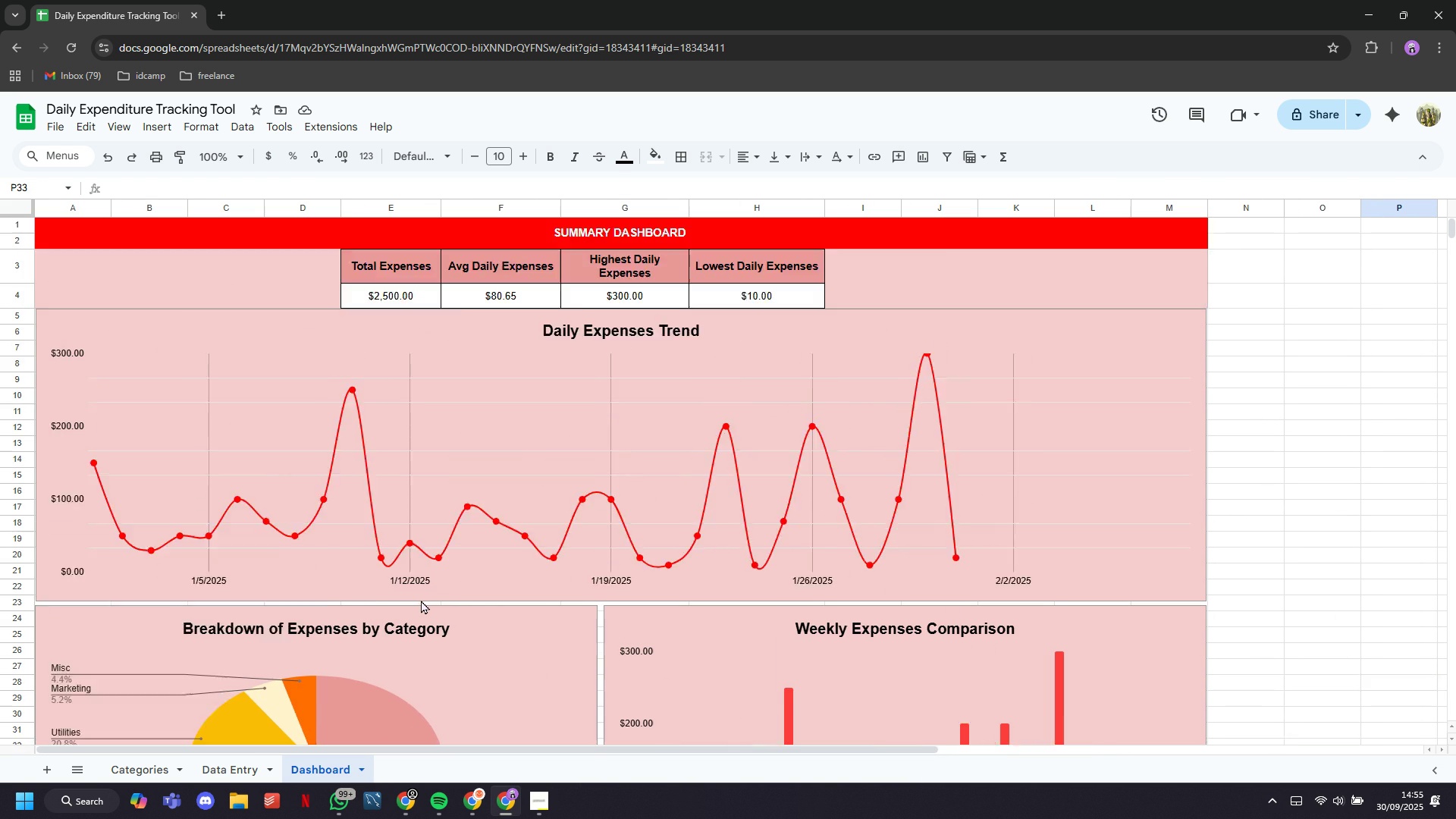 
scroll: coordinate [420, 600], scroll_direction: down, amount: 3.0
 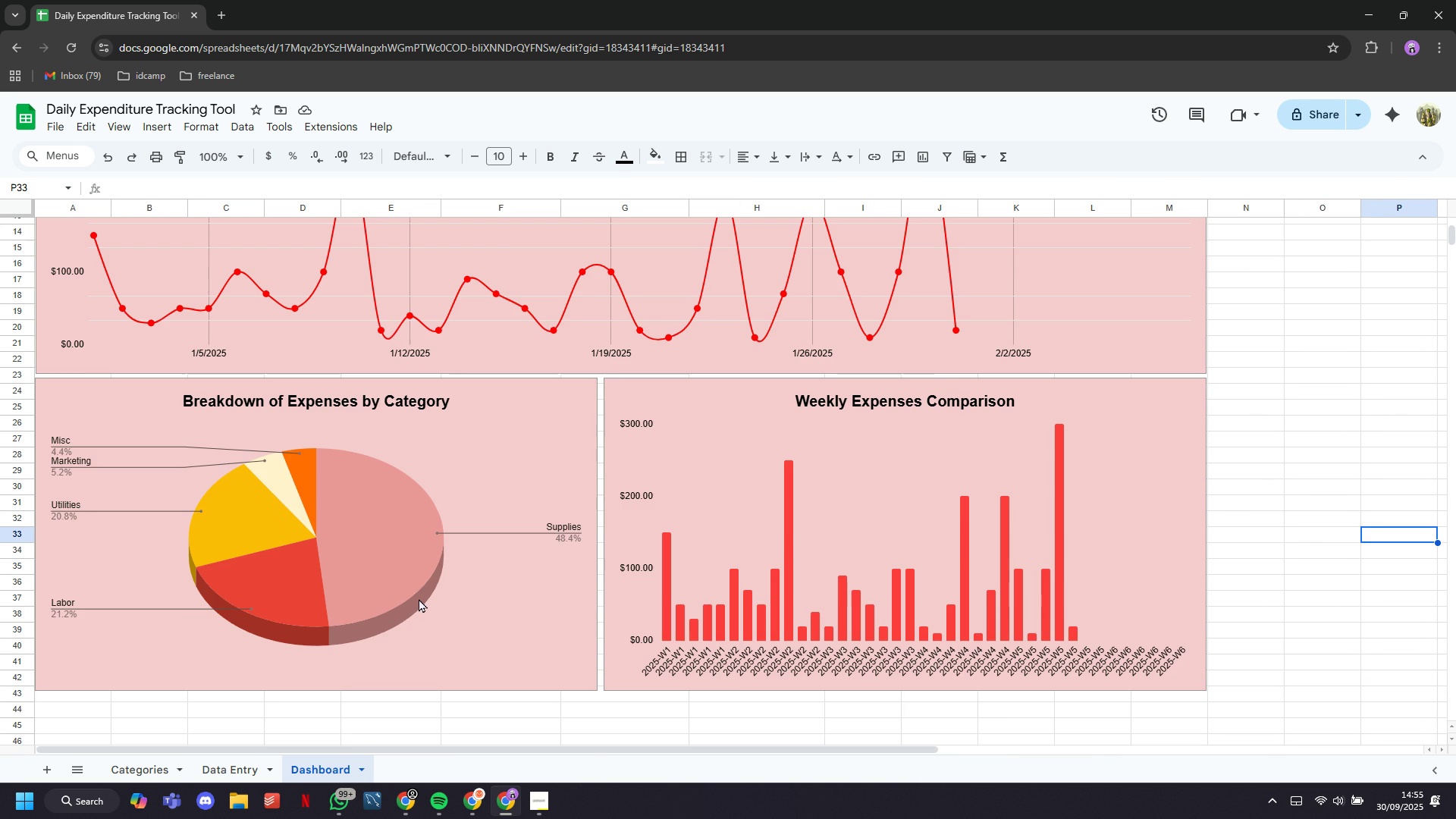 
scroll: coordinate [419, 598], scroll_direction: up, amount: 5.0
 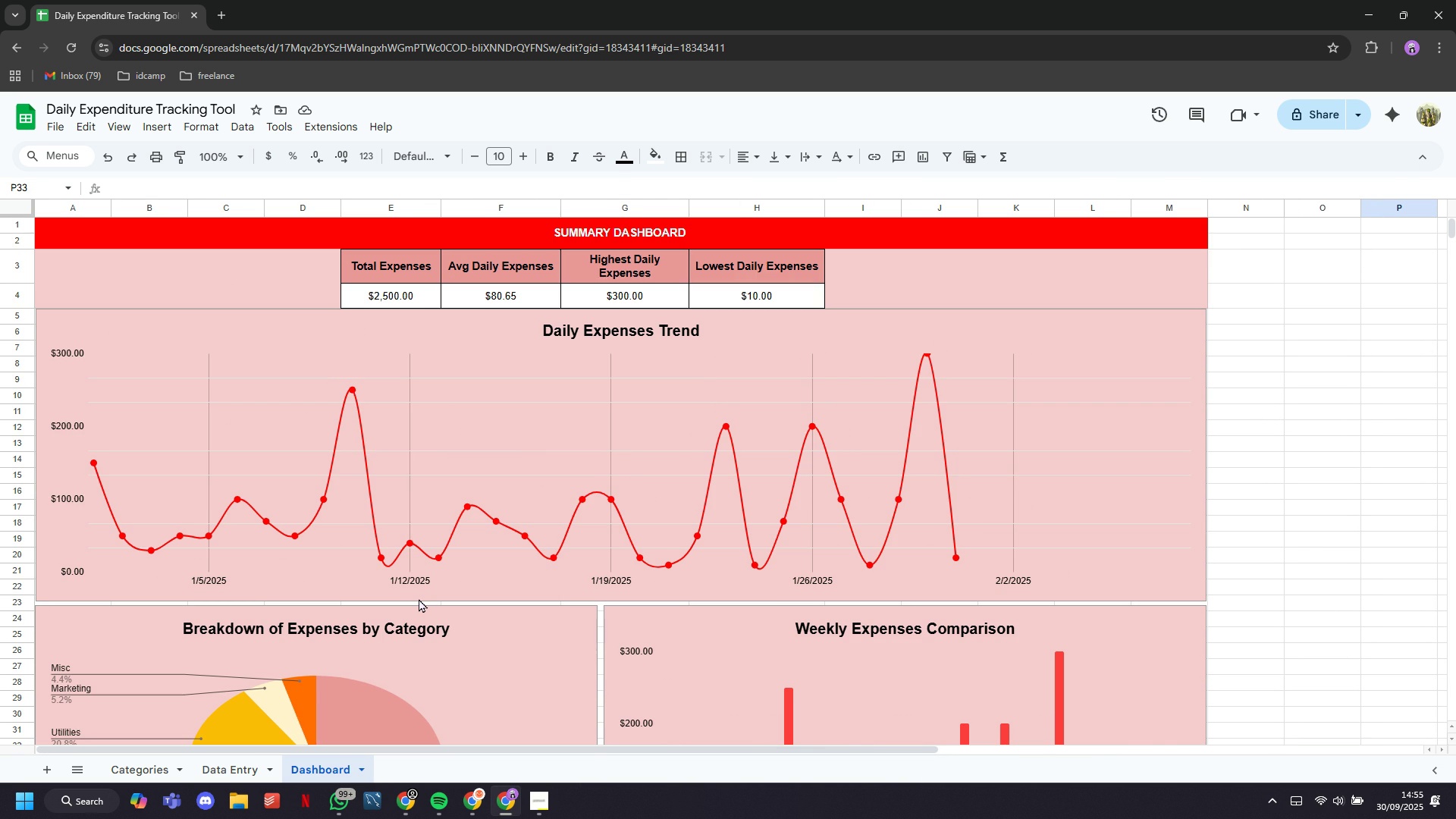 
scroll: coordinate [419, 600], scroll_direction: down, amount: 2.0
 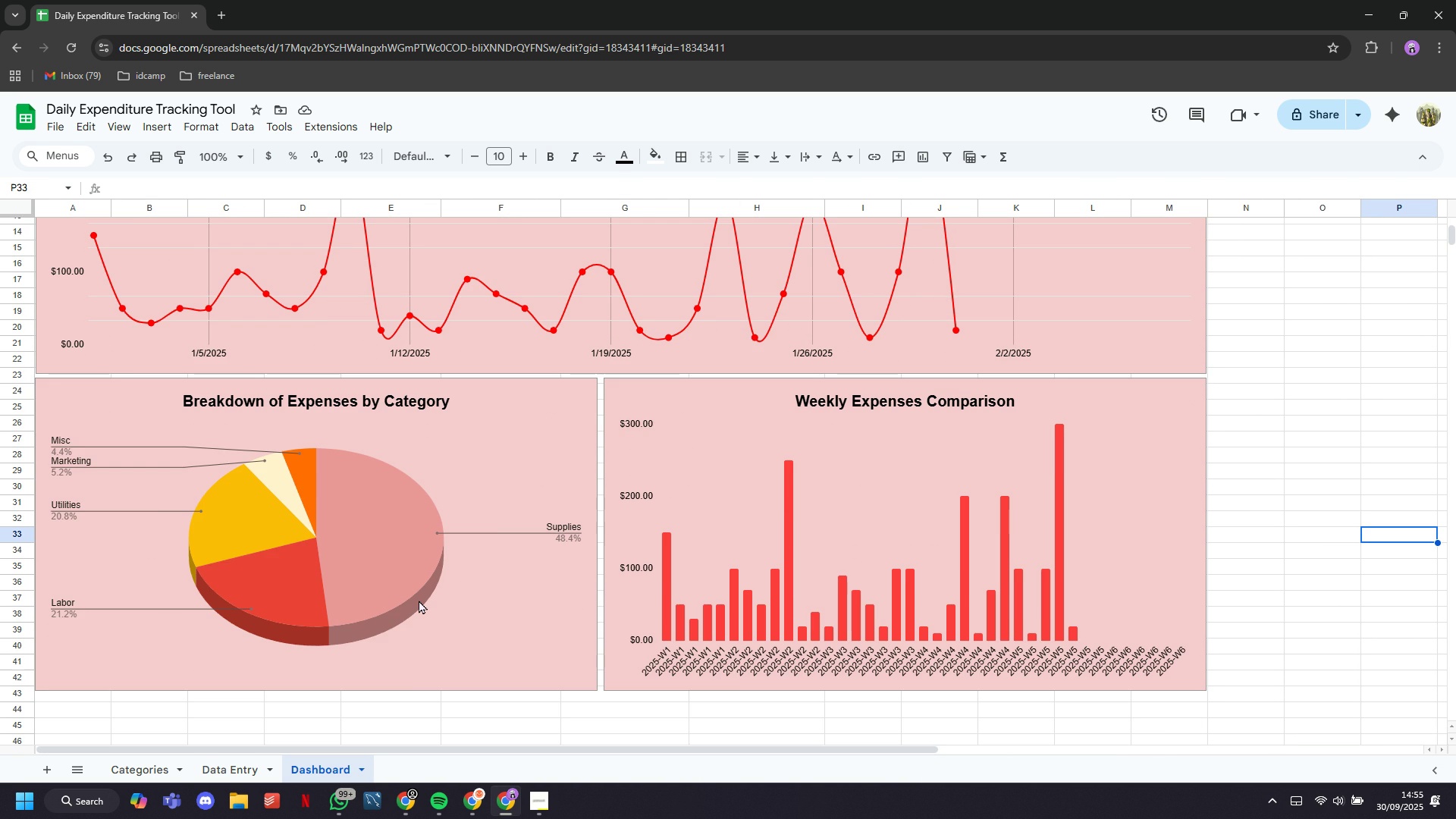 
scroll: coordinate [419, 600], scroll_direction: up, amount: 11.0
 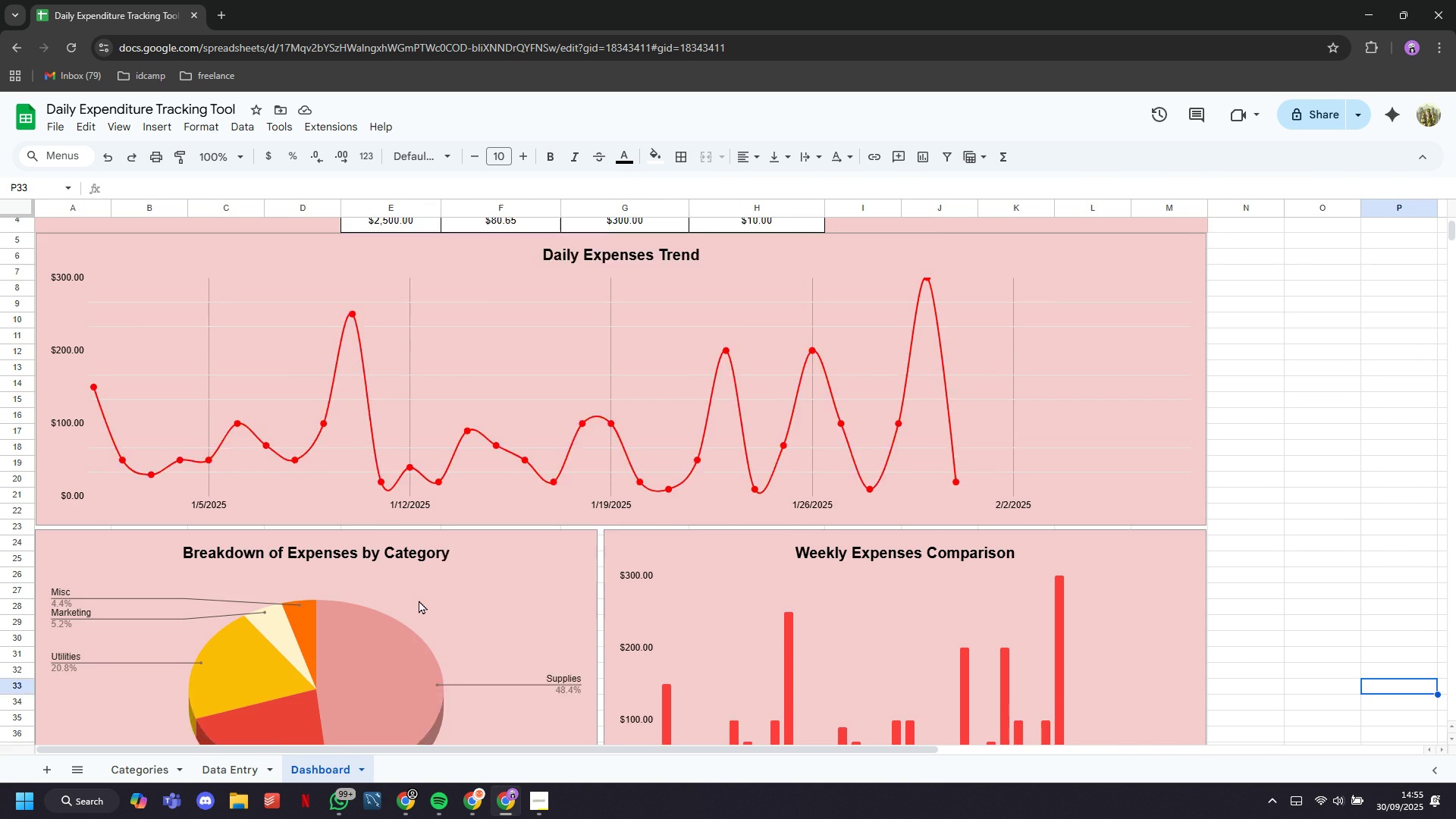 
scroll: coordinate [419, 600], scroll_direction: down, amount: 2.0
 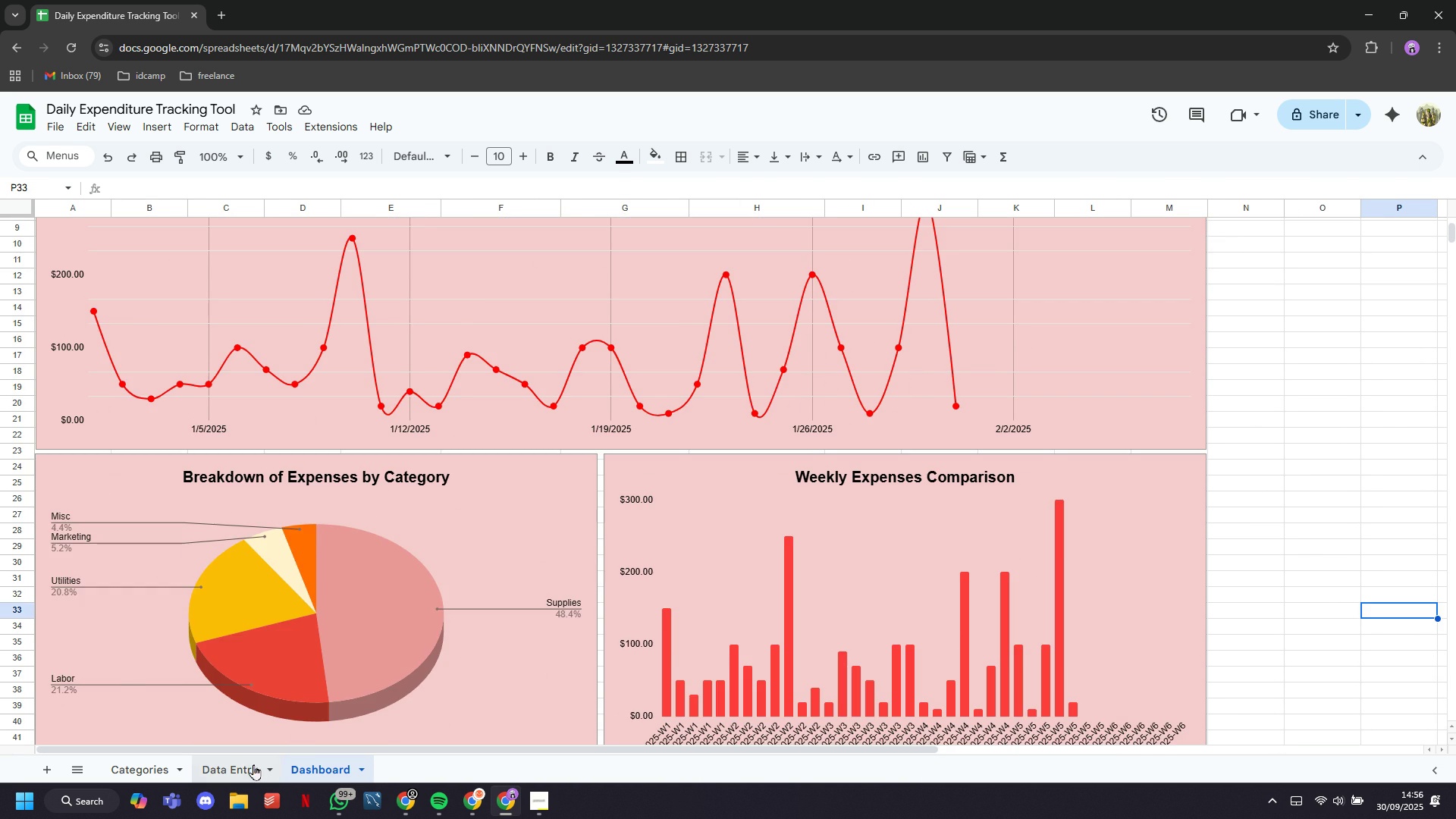 
left_click([253, 764])
 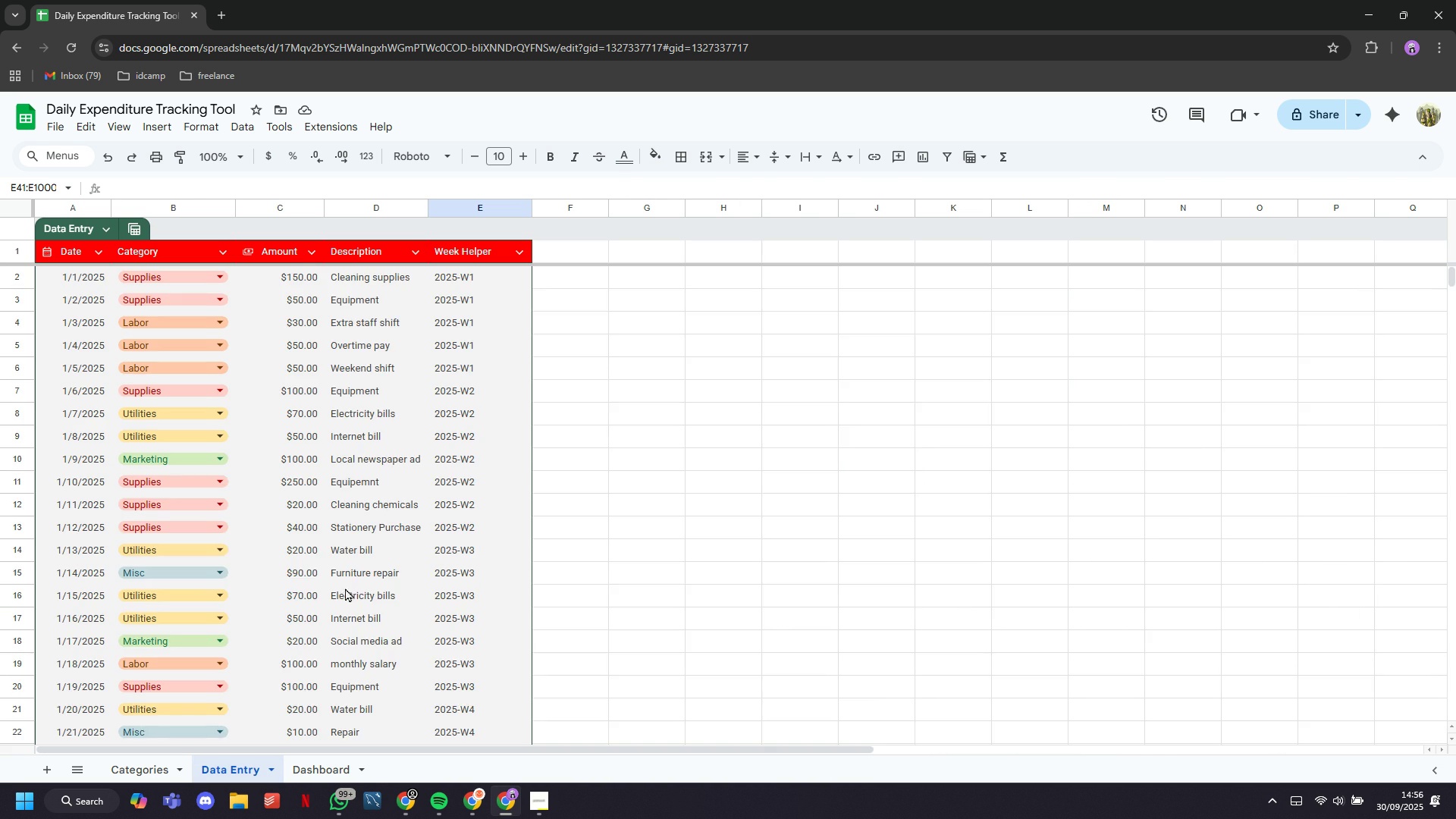 
scroll: coordinate [334, 439], scroll_direction: down, amount: 6.0
 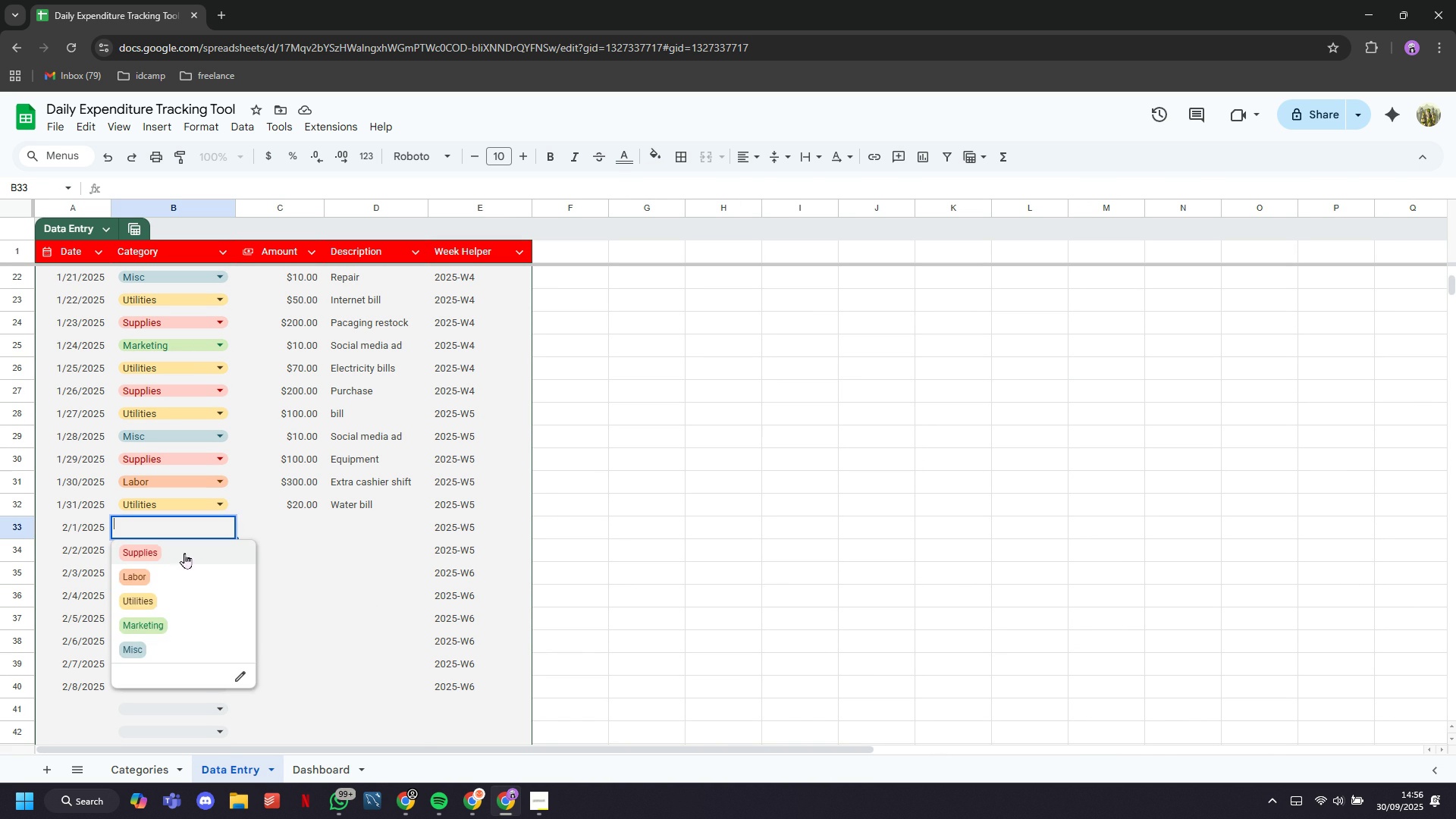 
left_click([180, 563])
 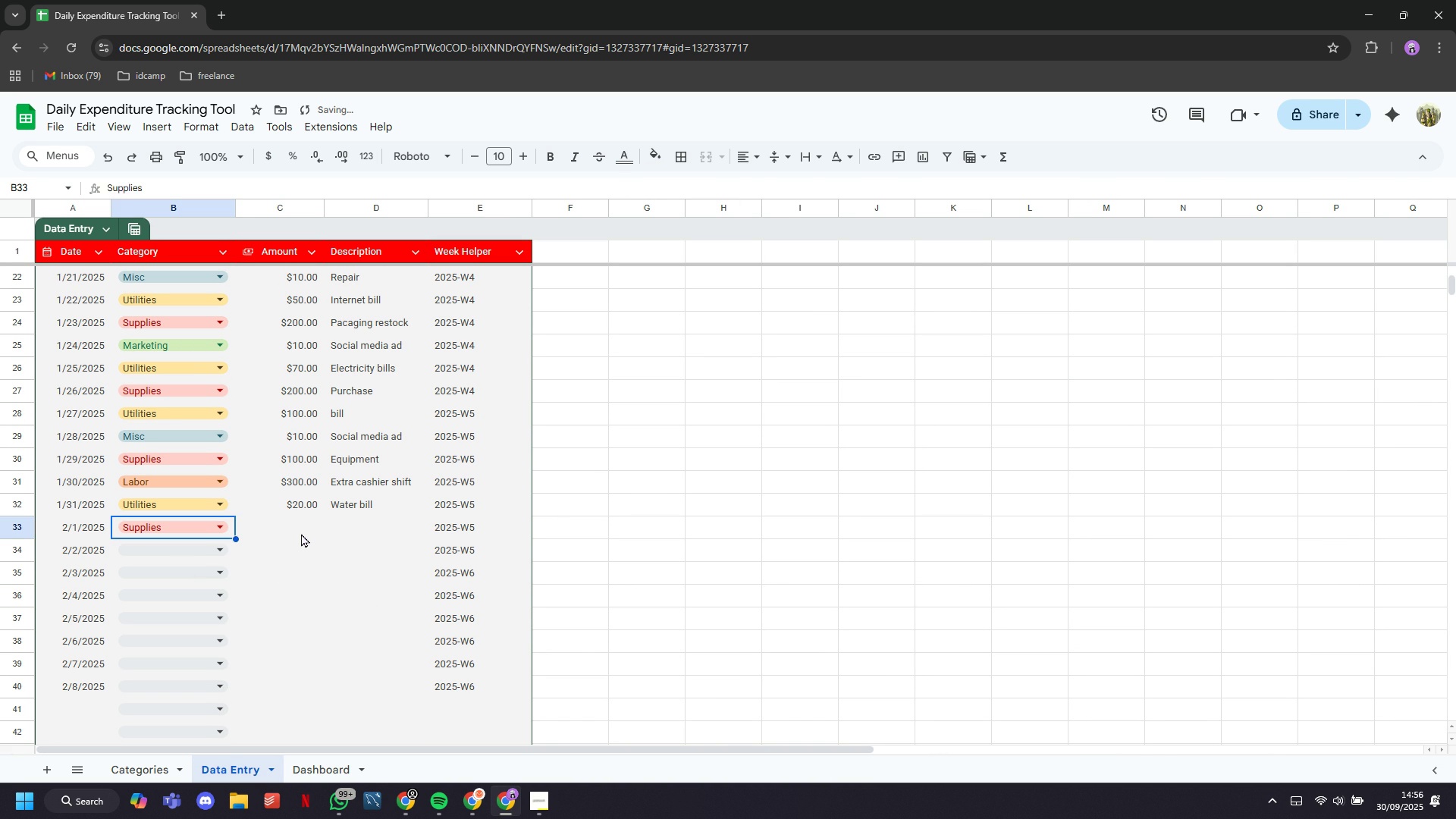 
left_click([303, 532])
 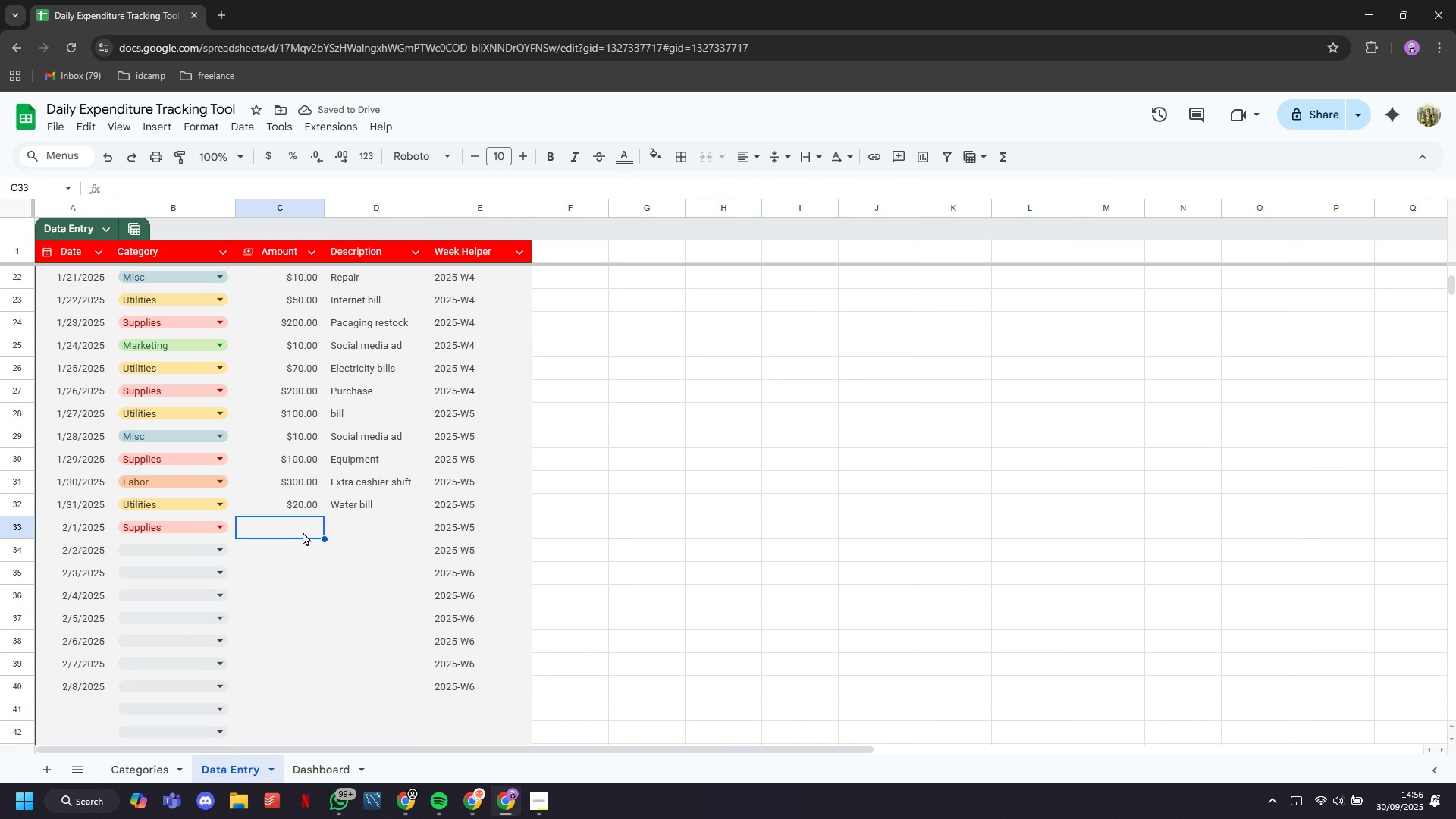 
type(100)
 